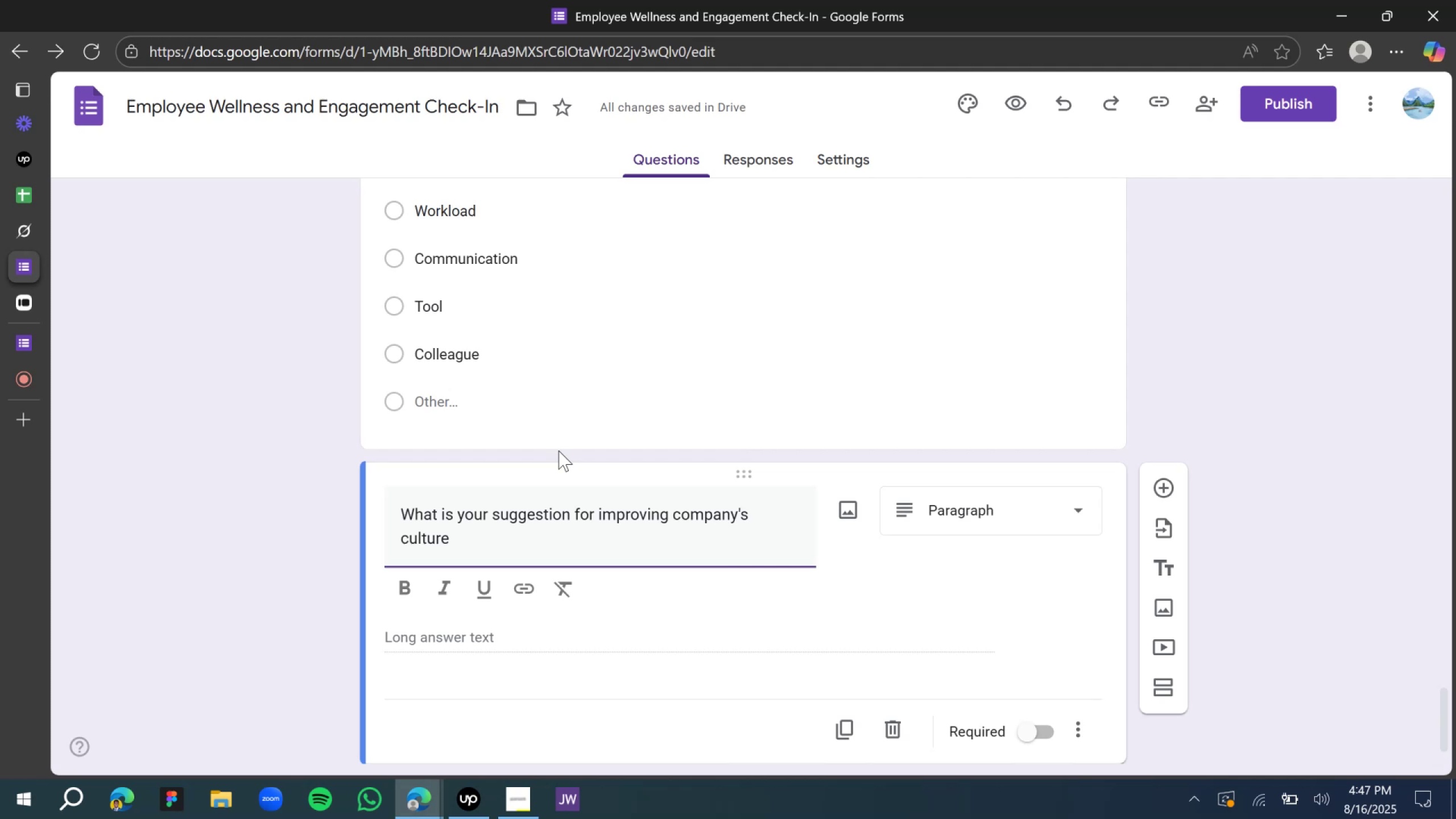 
key(Shift+Slash)
 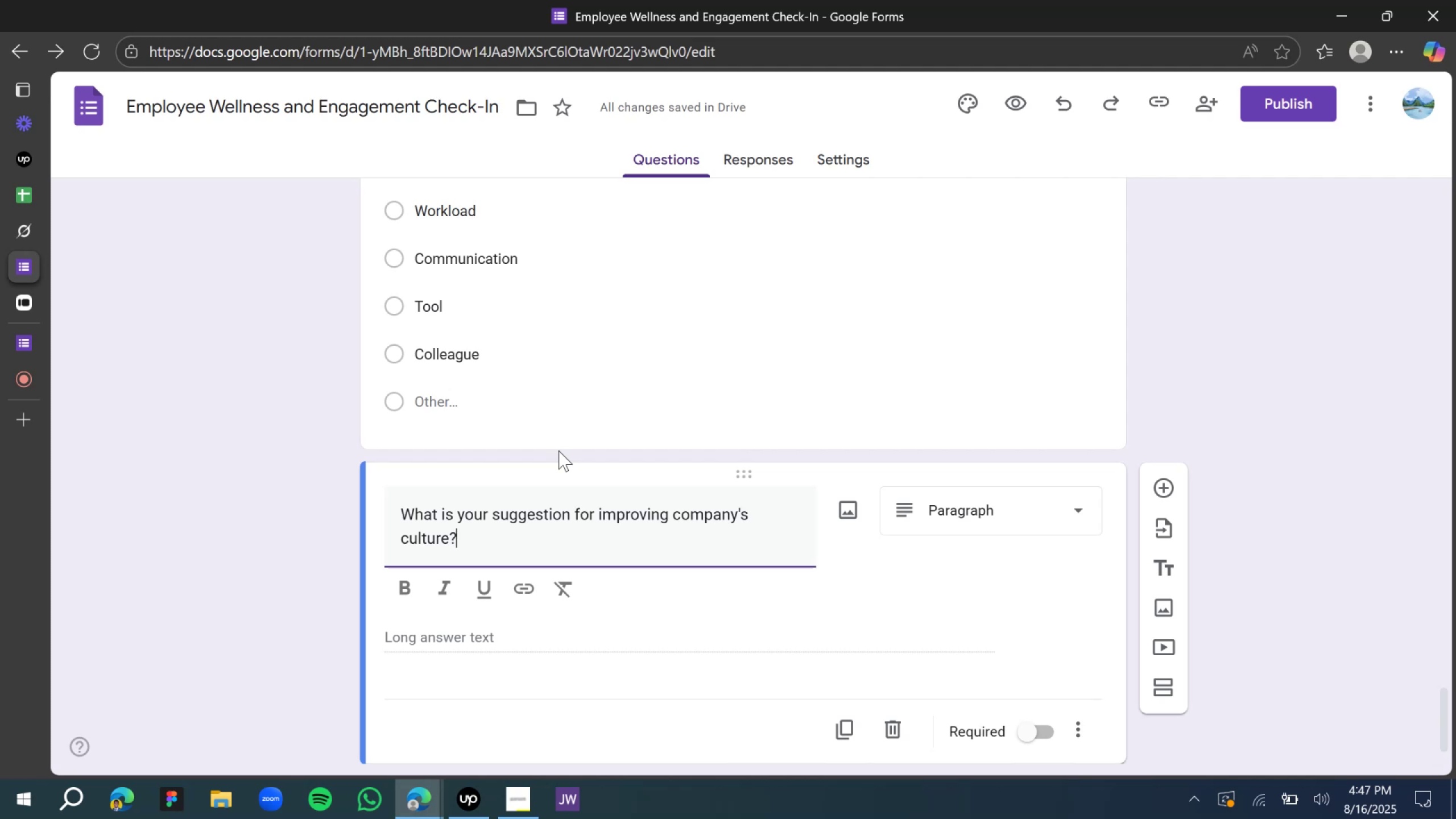 
key(Shift+ShiftRight)
 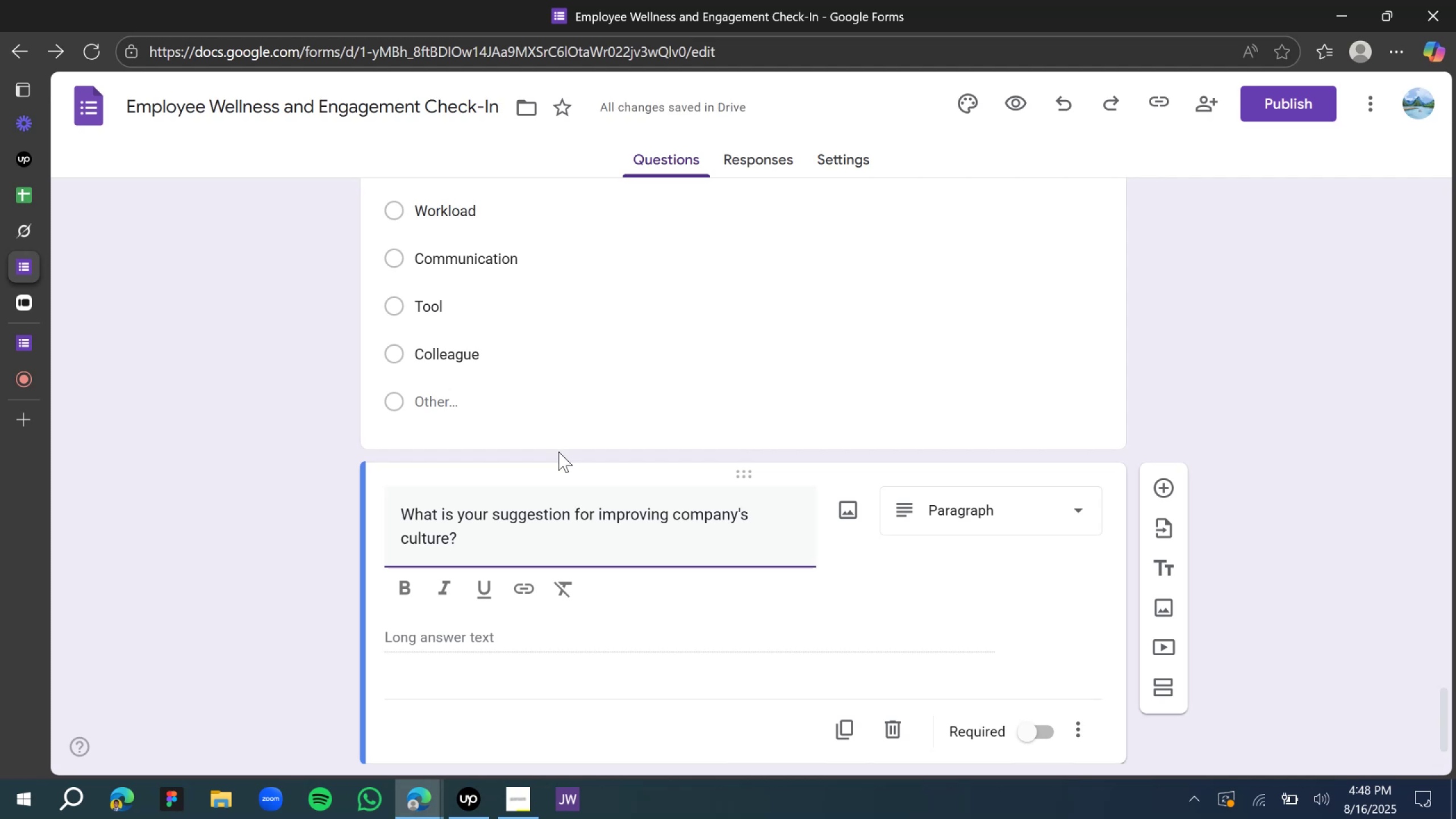 
wait(8.9)
 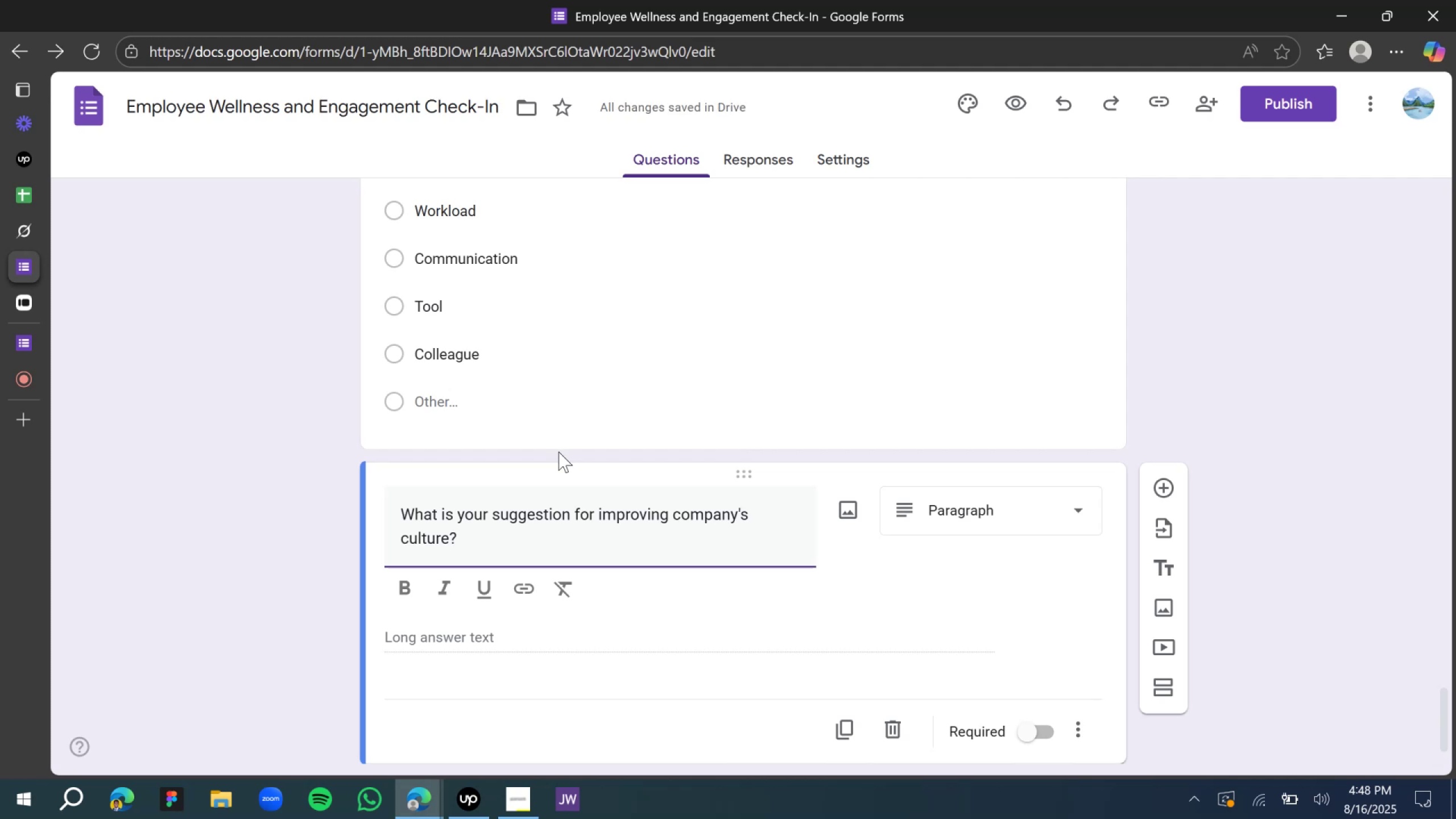 
left_click([266, 502])
 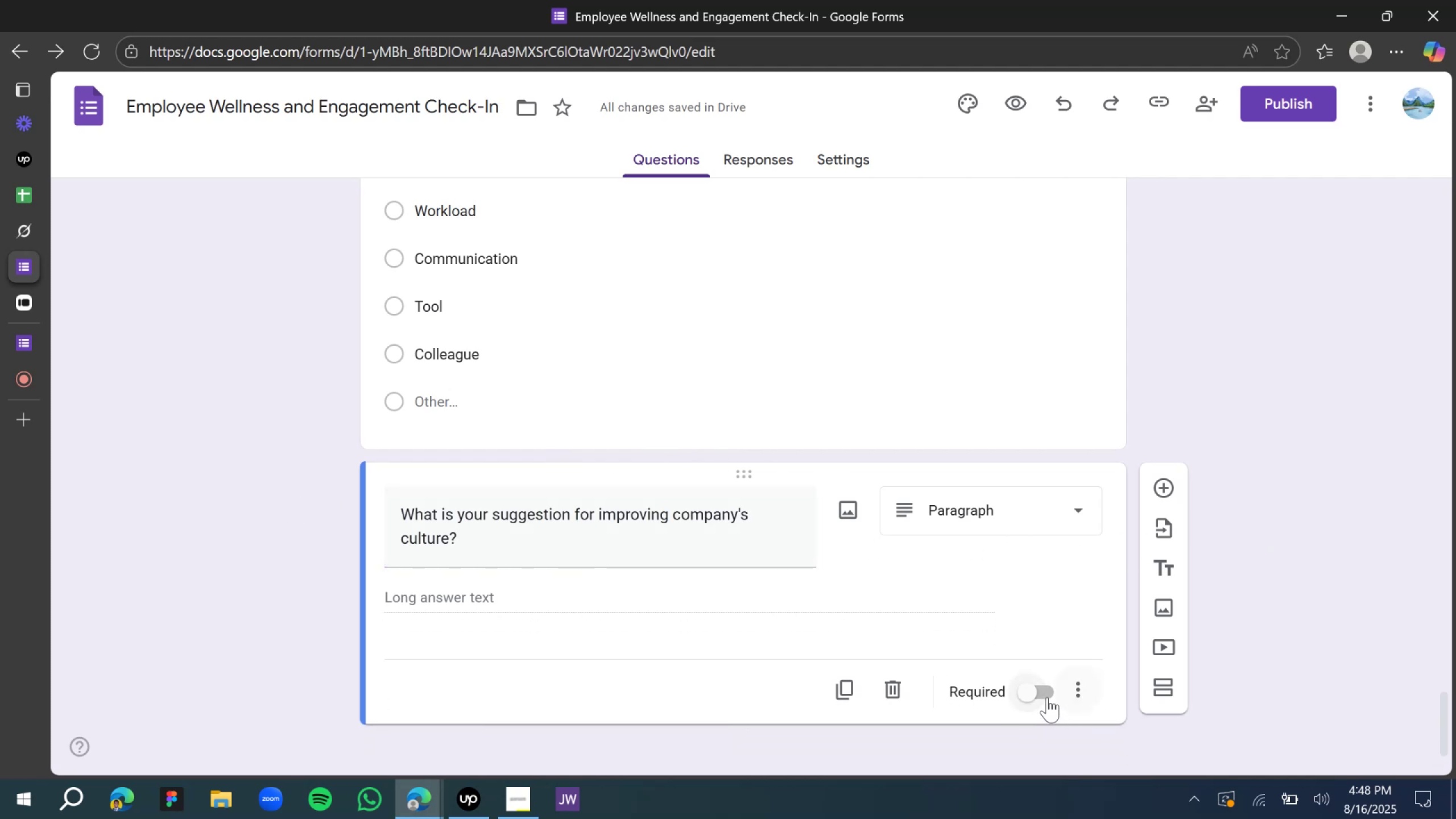 
left_click([1044, 695])
 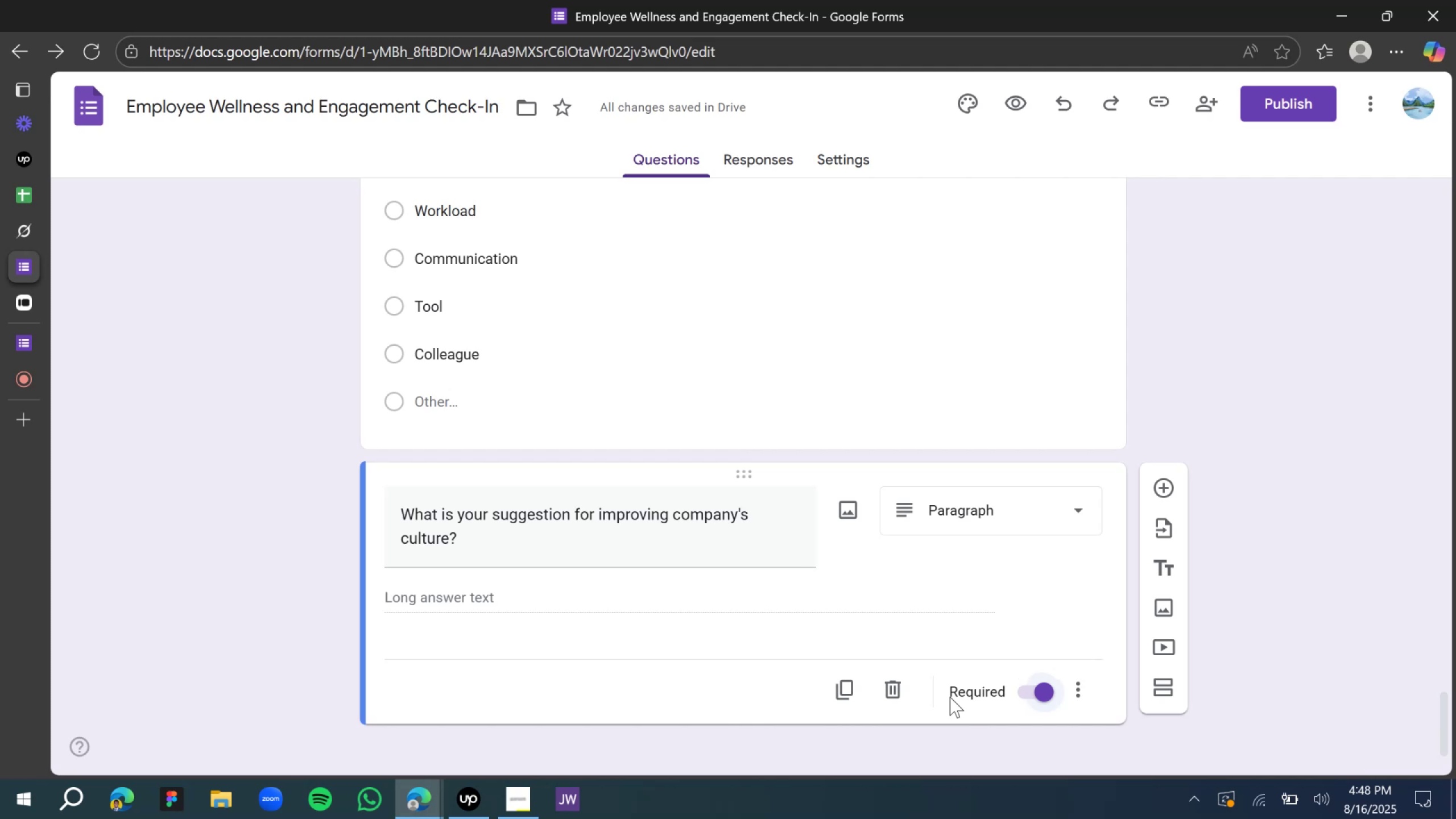 
wait(6.46)
 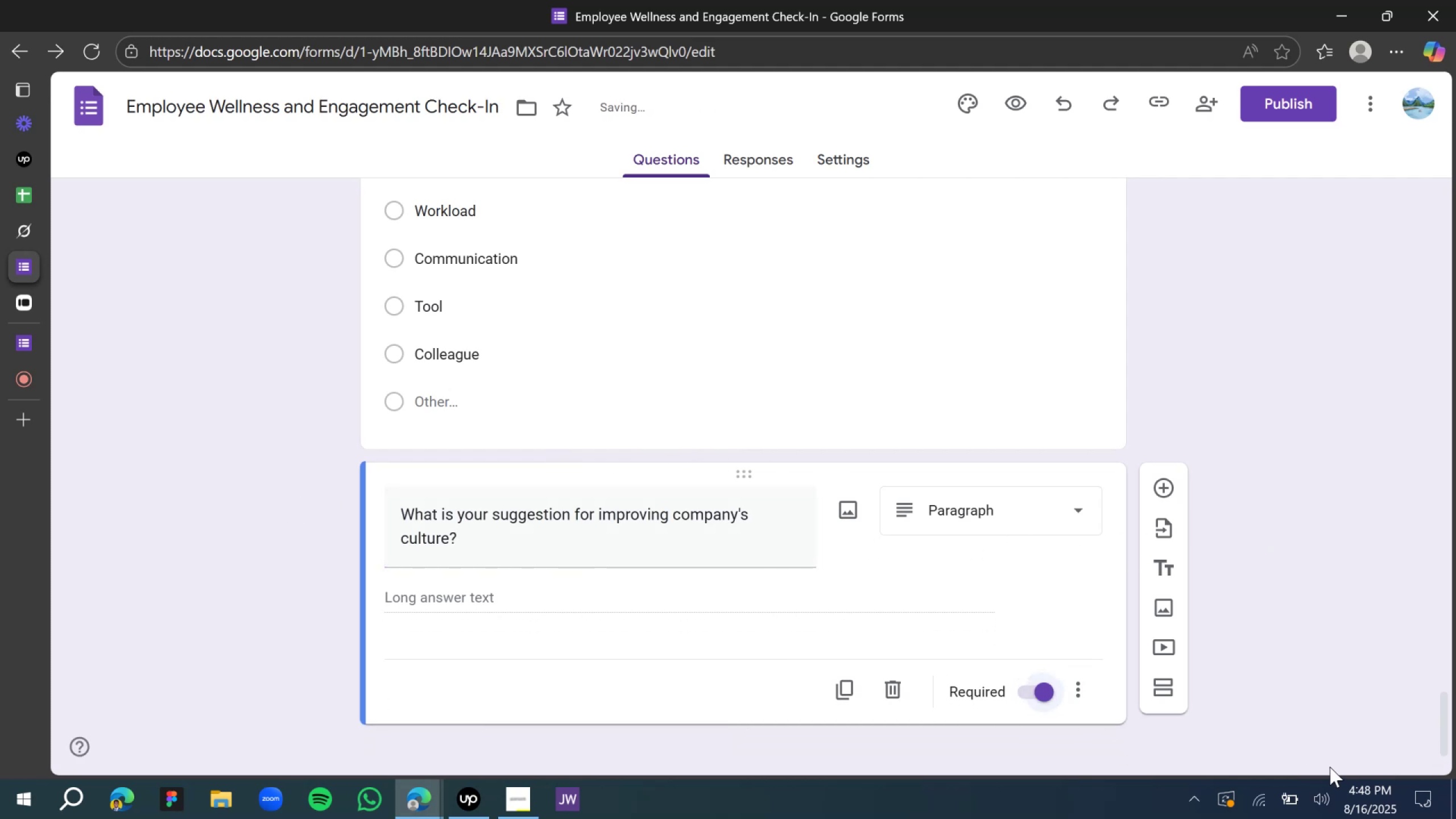 
scroll: coordinate [1098, 719], scroll_direction: down, amount: 3.0
 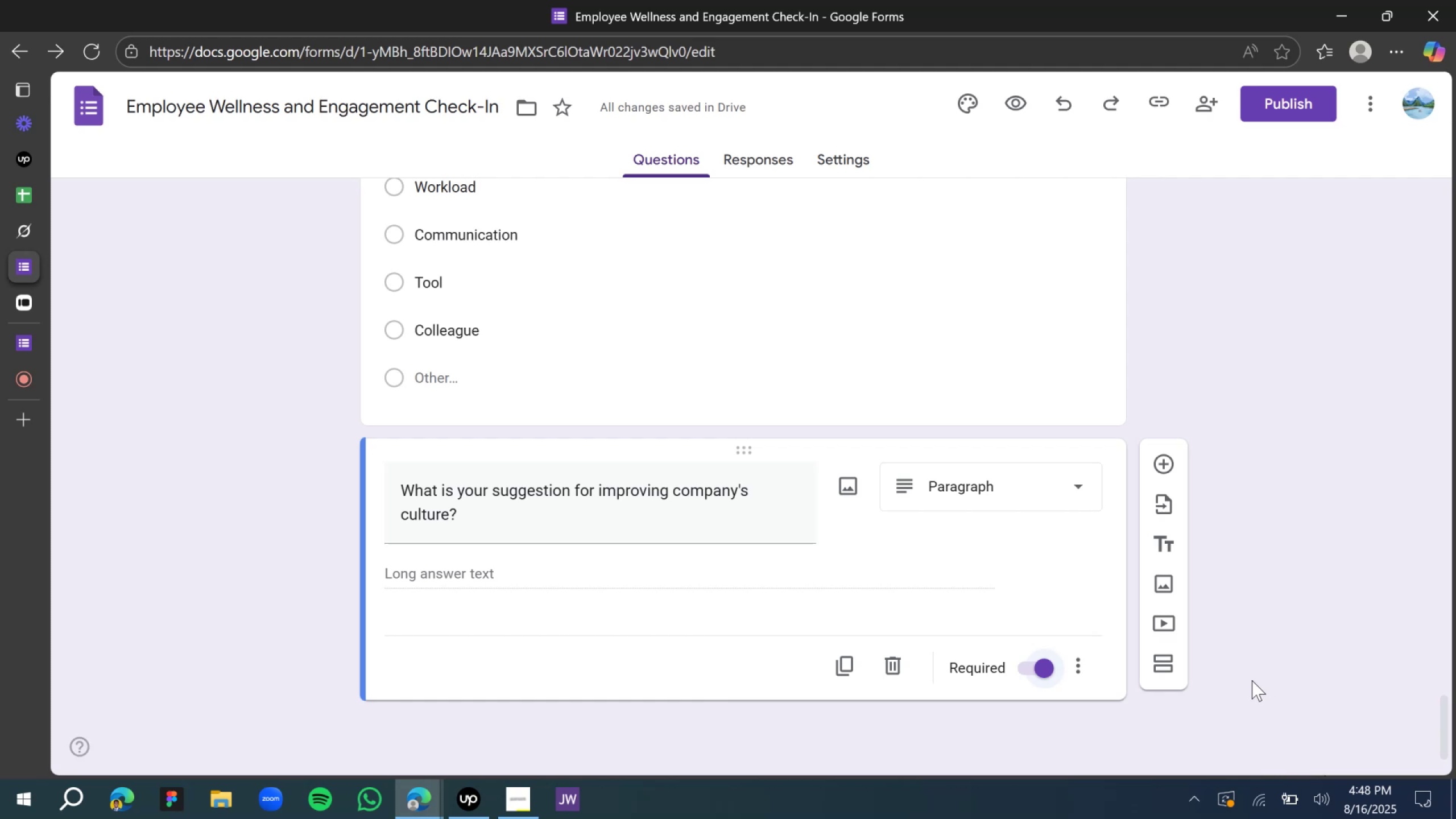 
wait(17.64)
 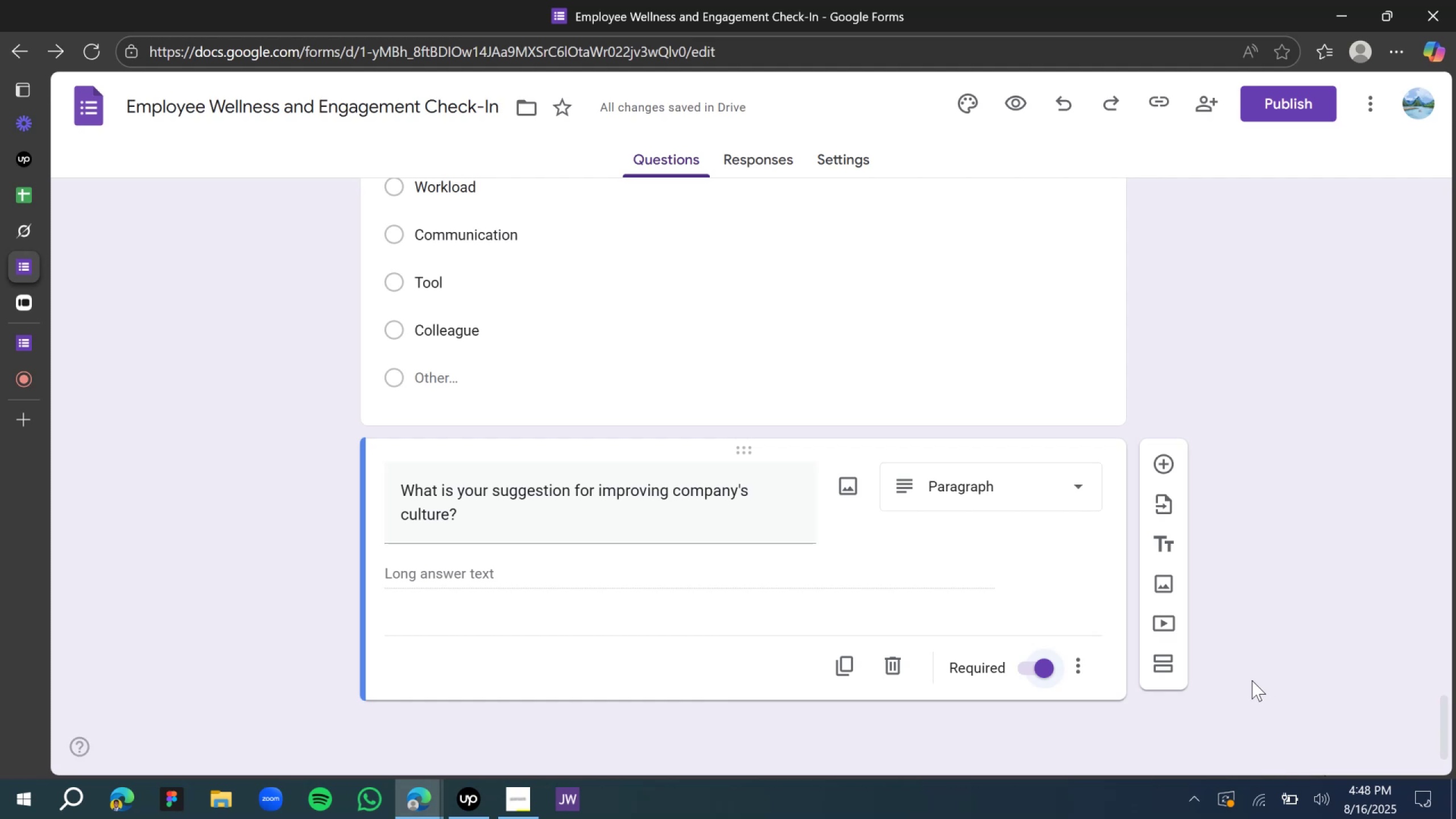 
left_click([308, 444])
 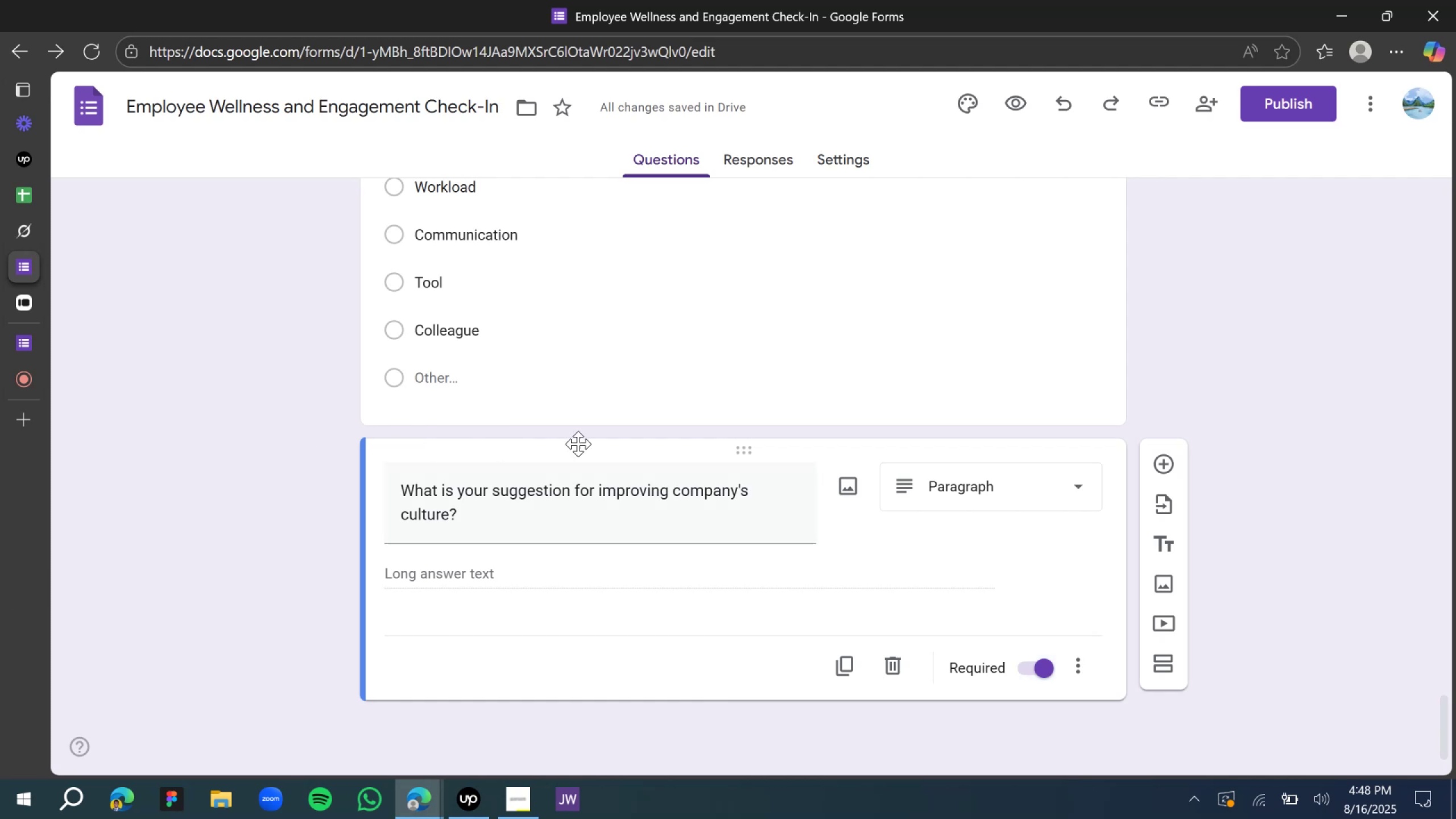 
scroll: coordinate [775, 452], scroll_direction: down, amount: 4.0
 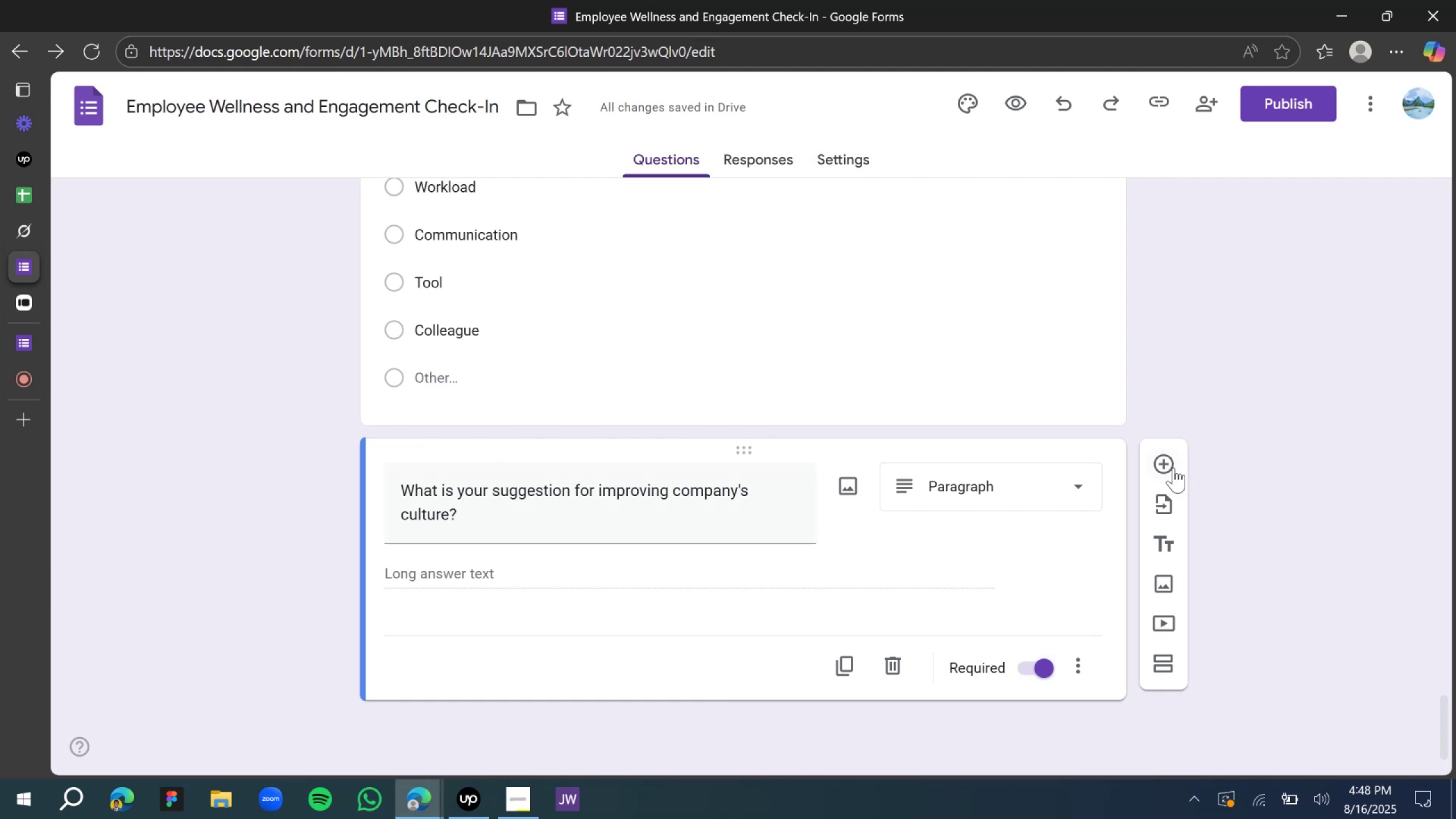 
left_click([1169, 465])
 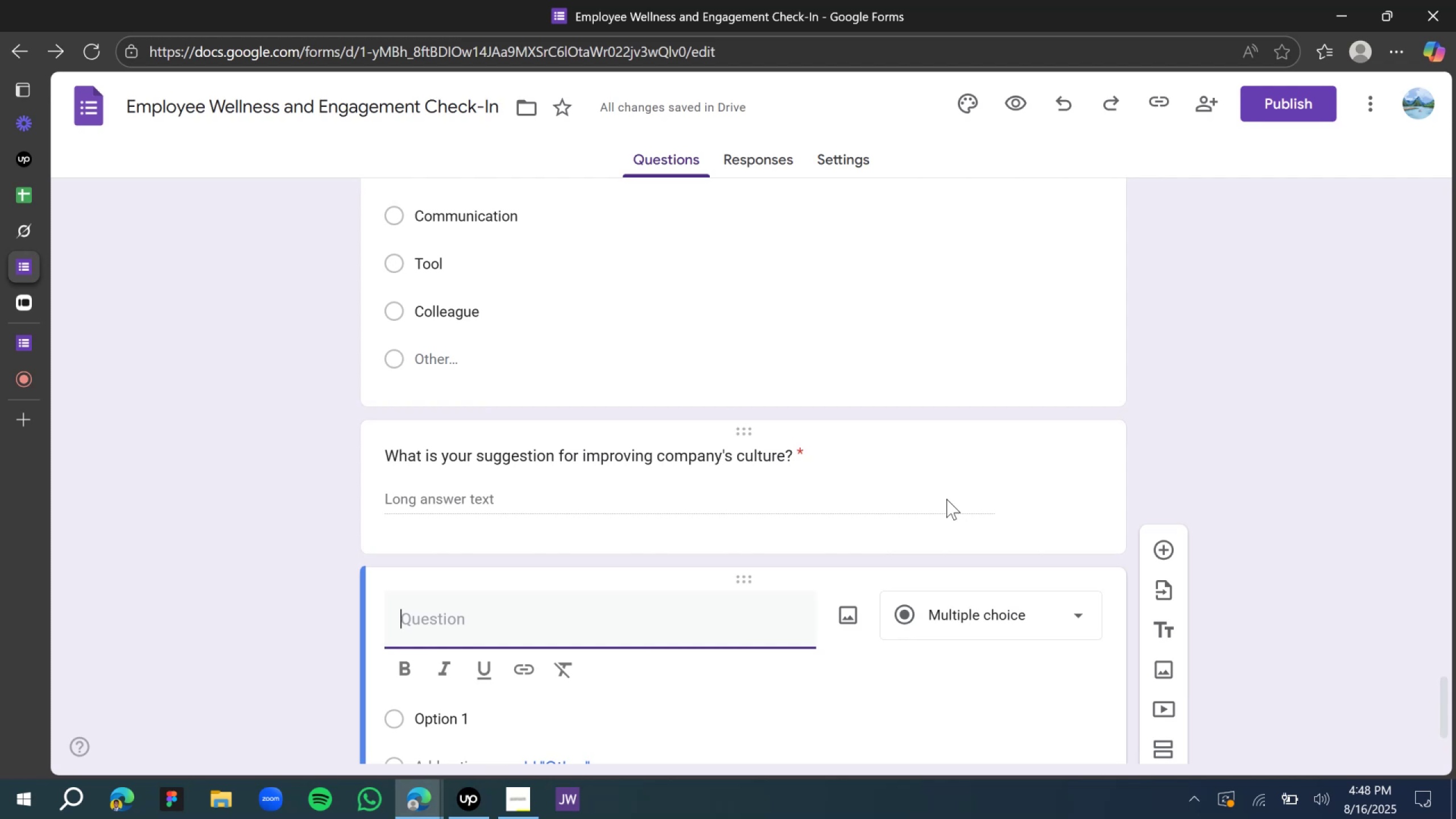 
wait(13.04)
 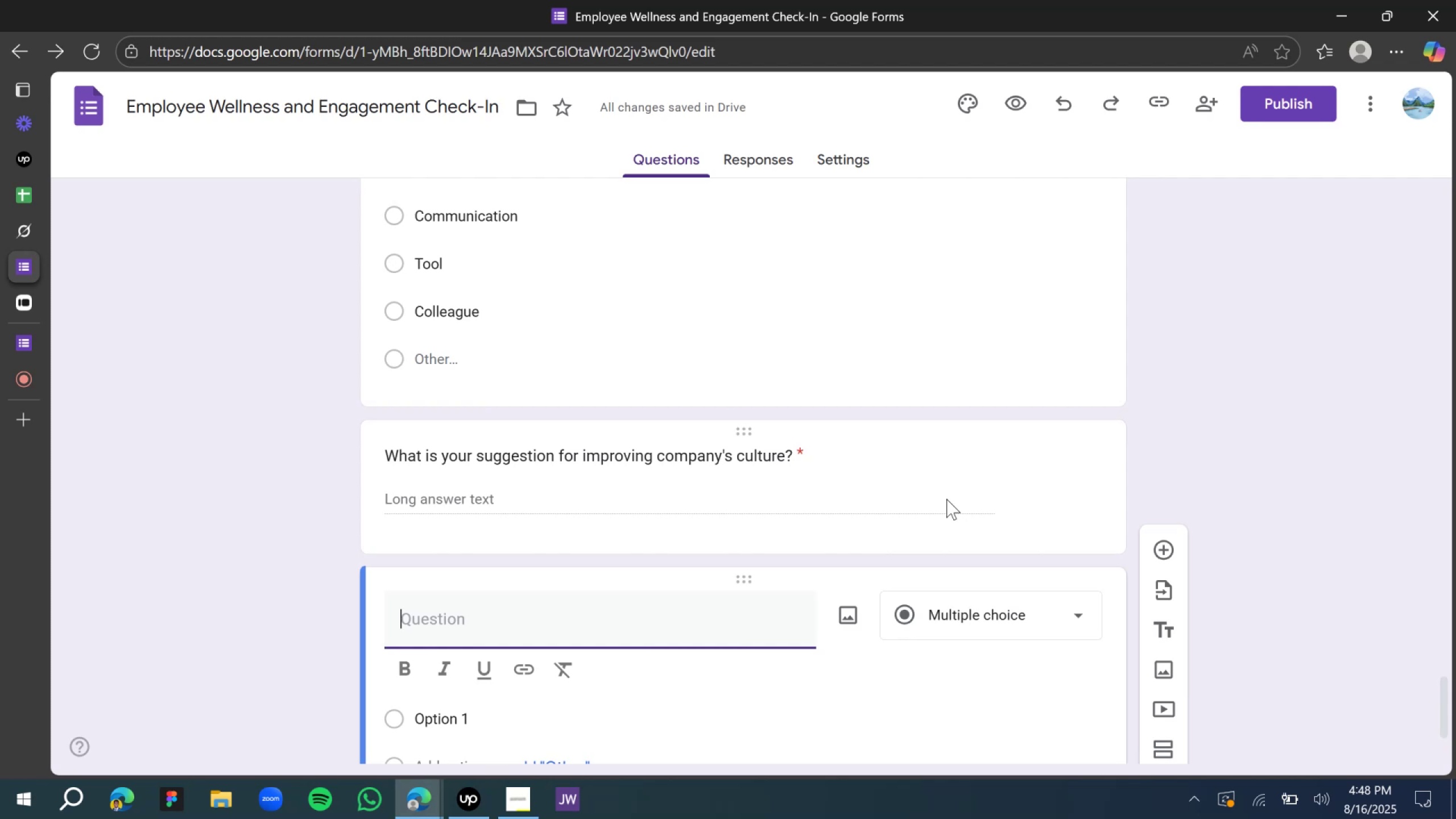 
left_click([220, 473])
 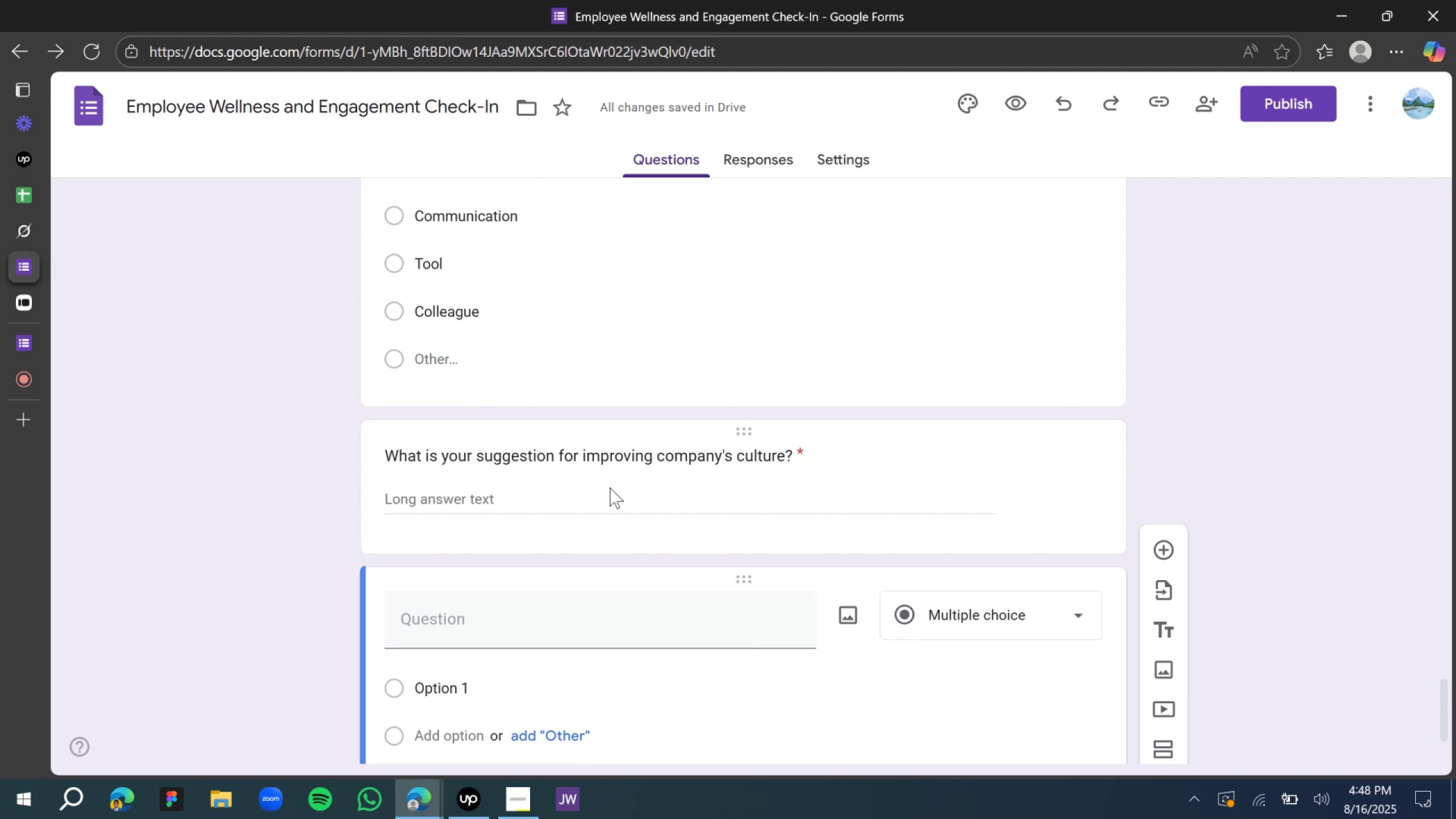 
scroll: coordinate [676, 495], scroll_direction: down, amount: 7.0
 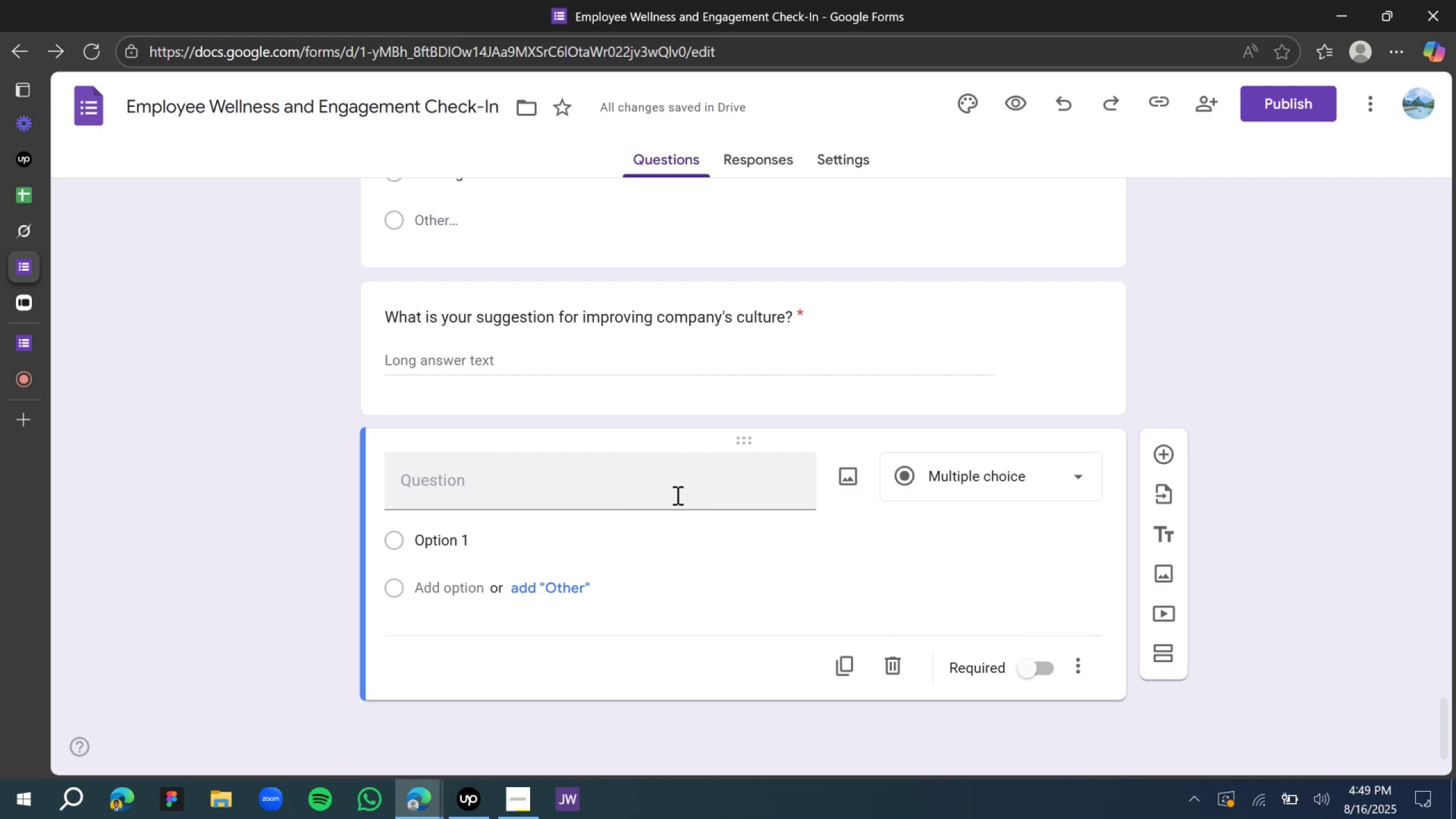 
wait(12.18)
 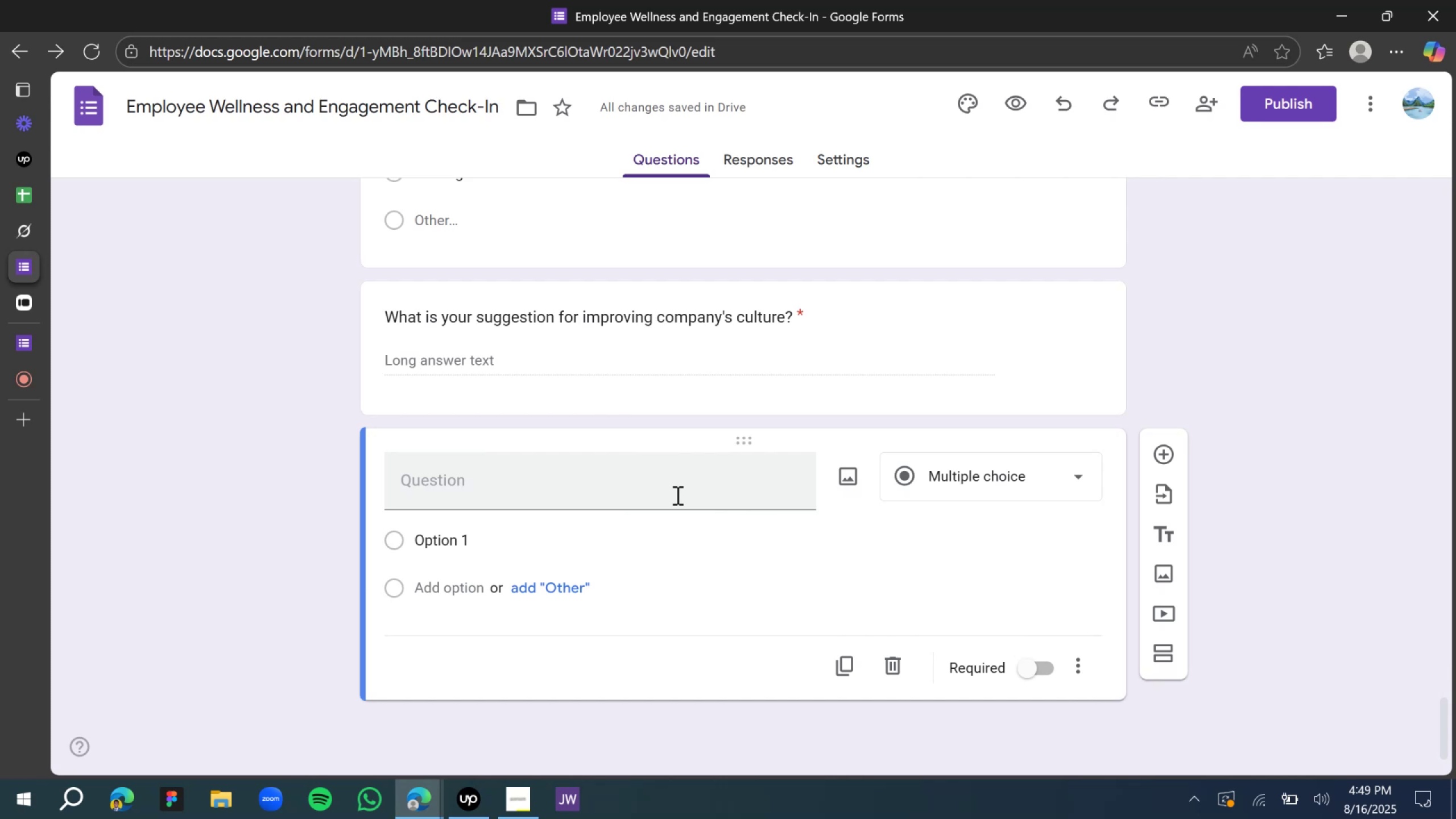 
left_click([84, 235])
 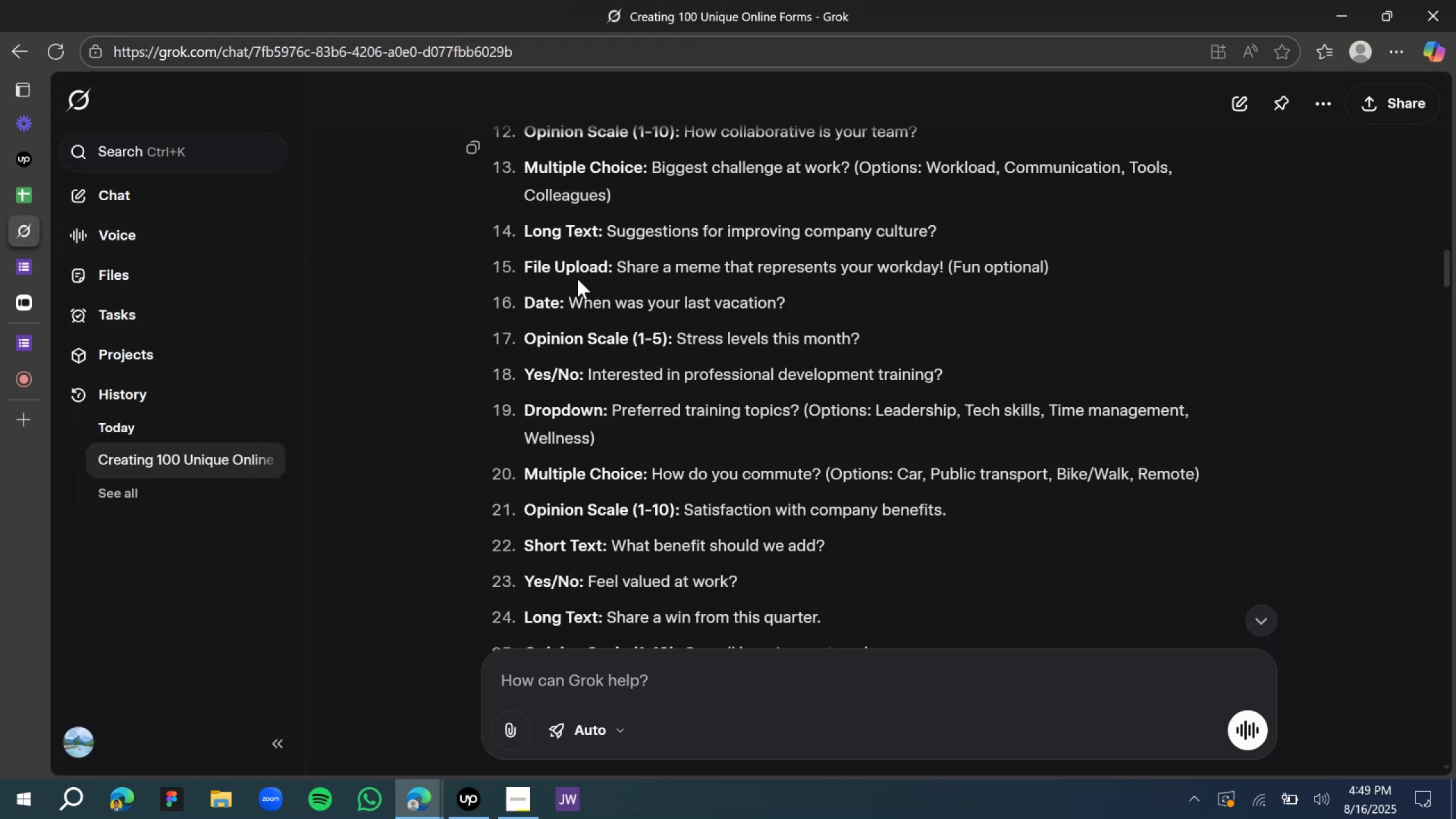 
scroll: coordinate [625, 303], scroll_direction: down, amount: 1.0
 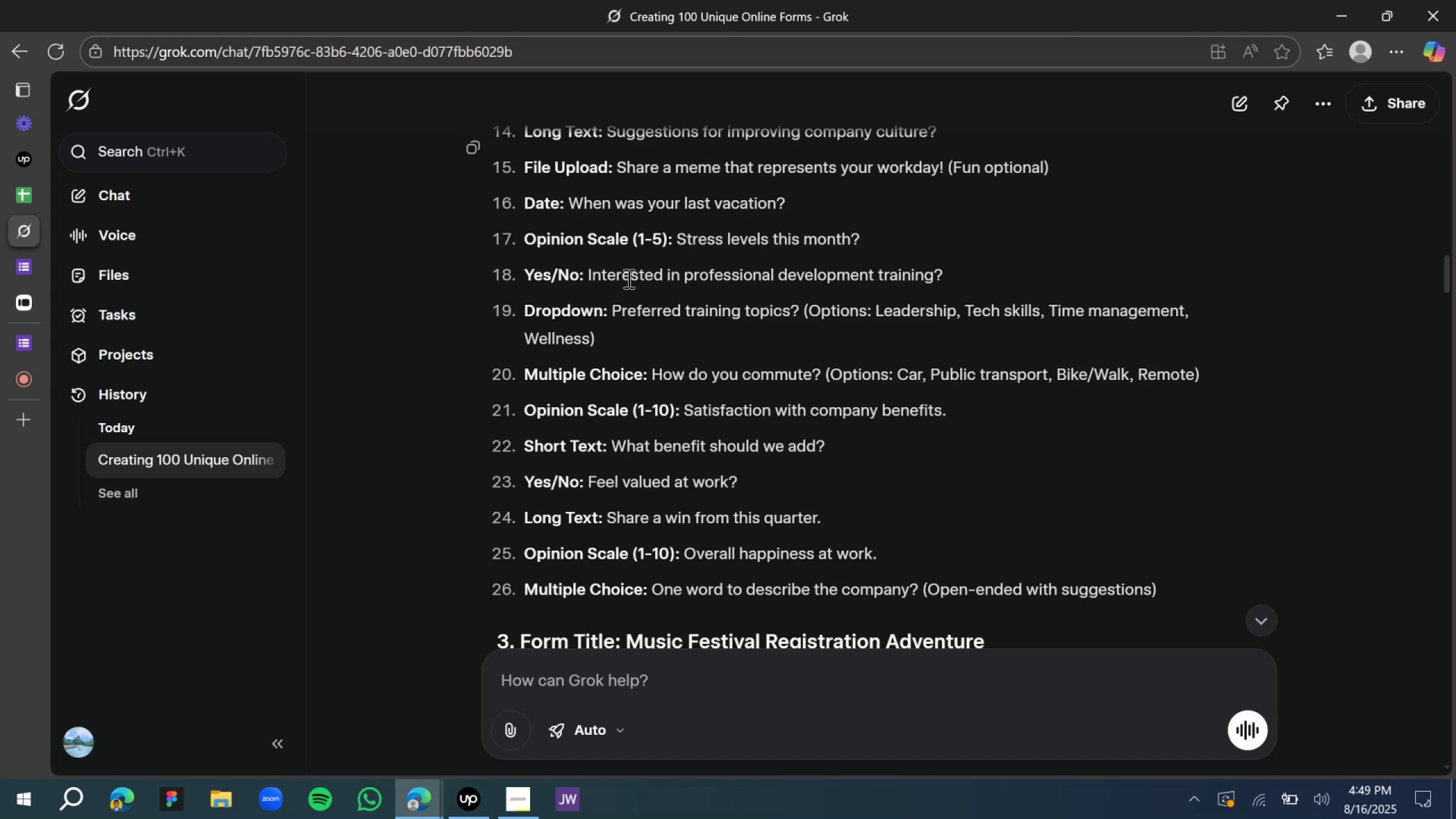 
wait(10.76)
 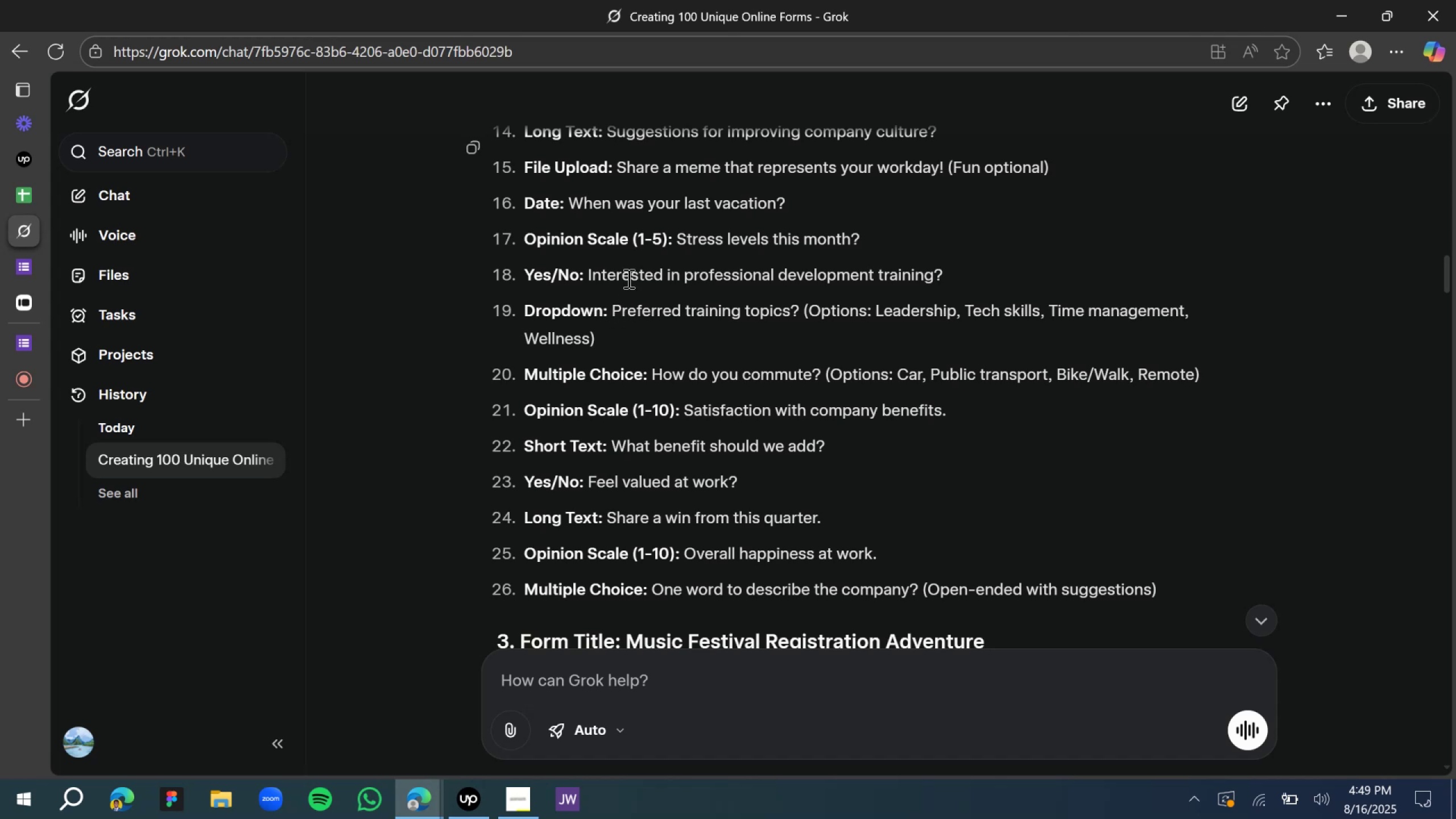 
left_click([26, 266])
 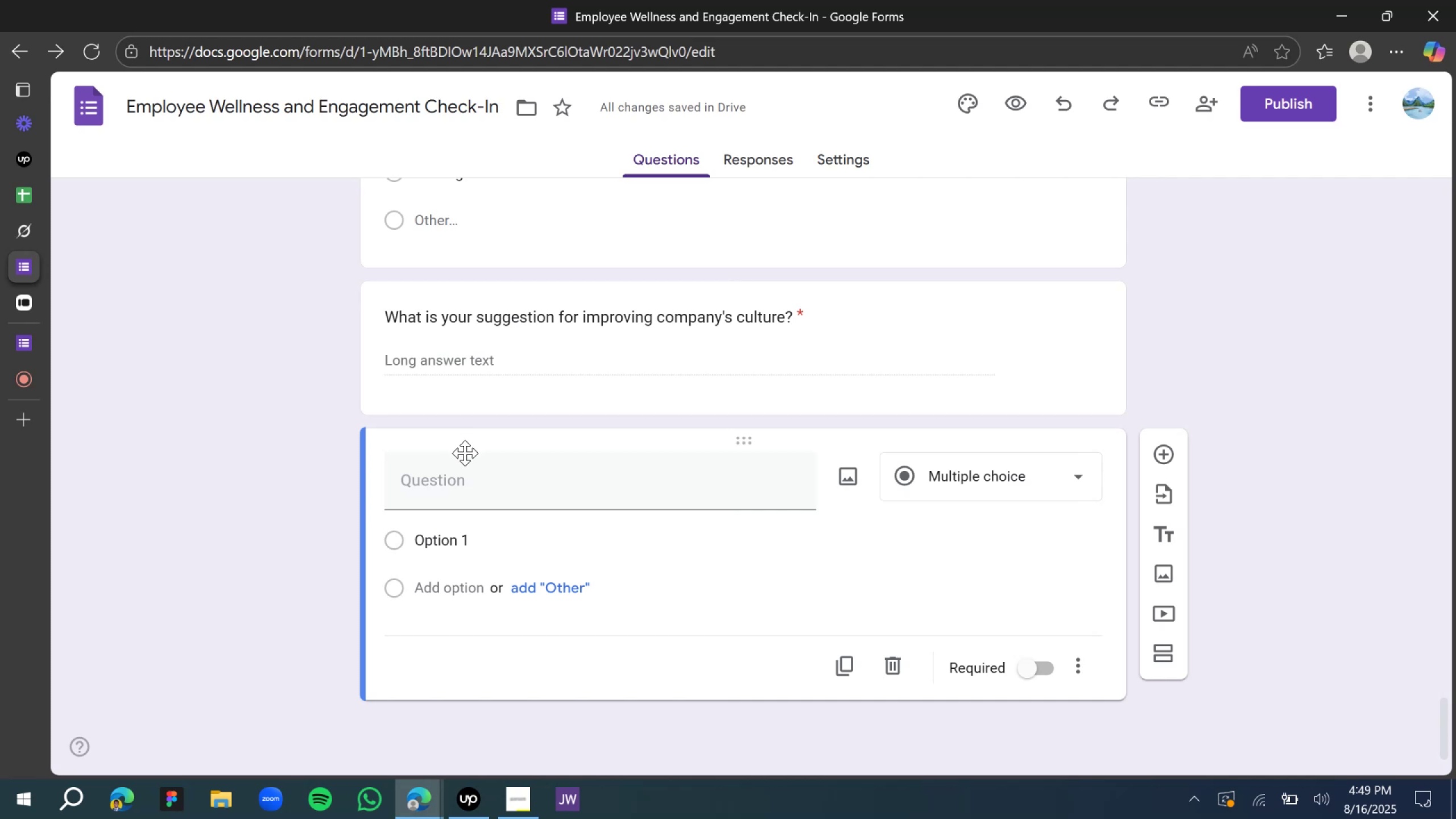 
left_click([468, 471])
 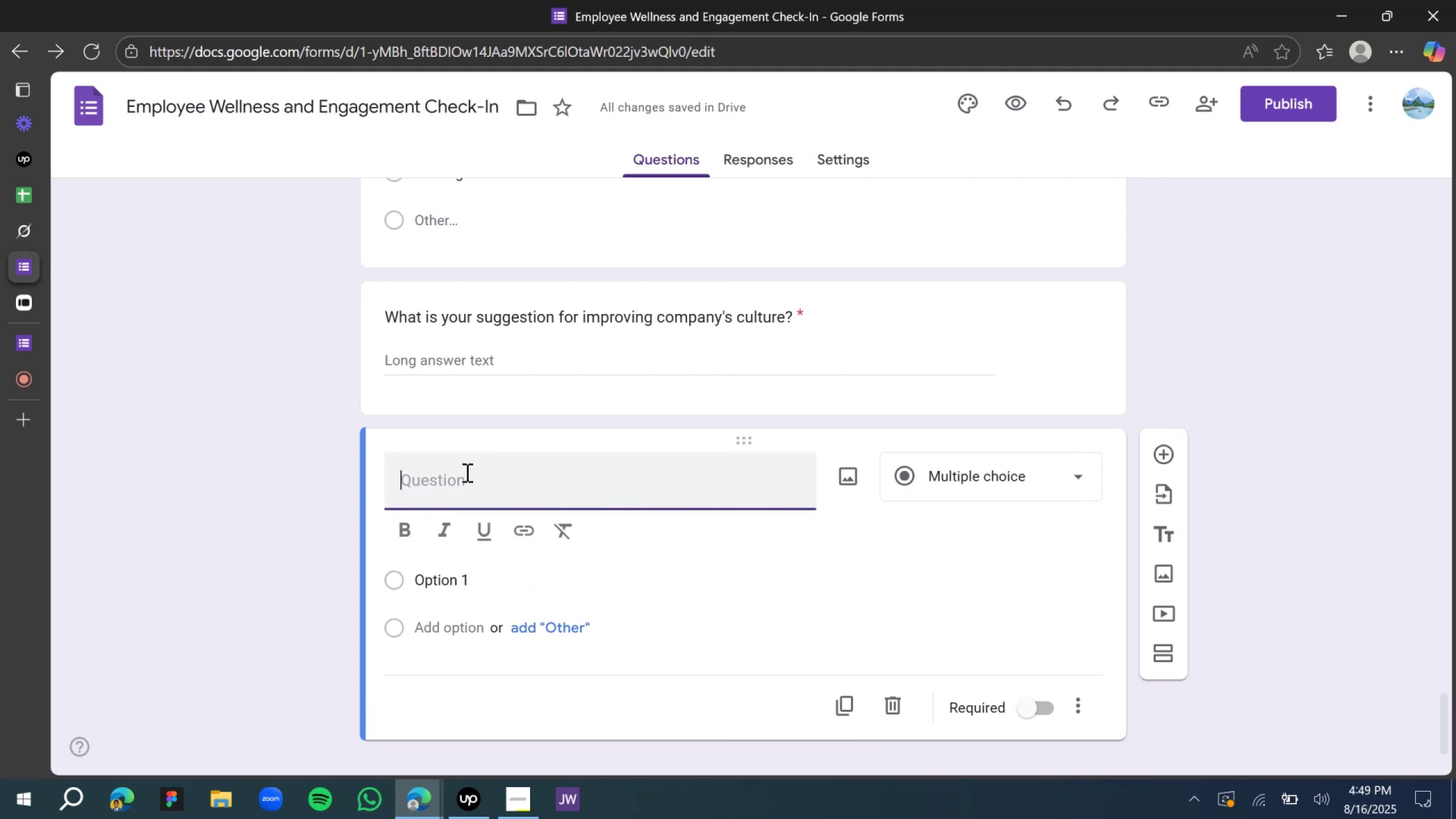 
type(When was your )
key(Tab)
type( )
 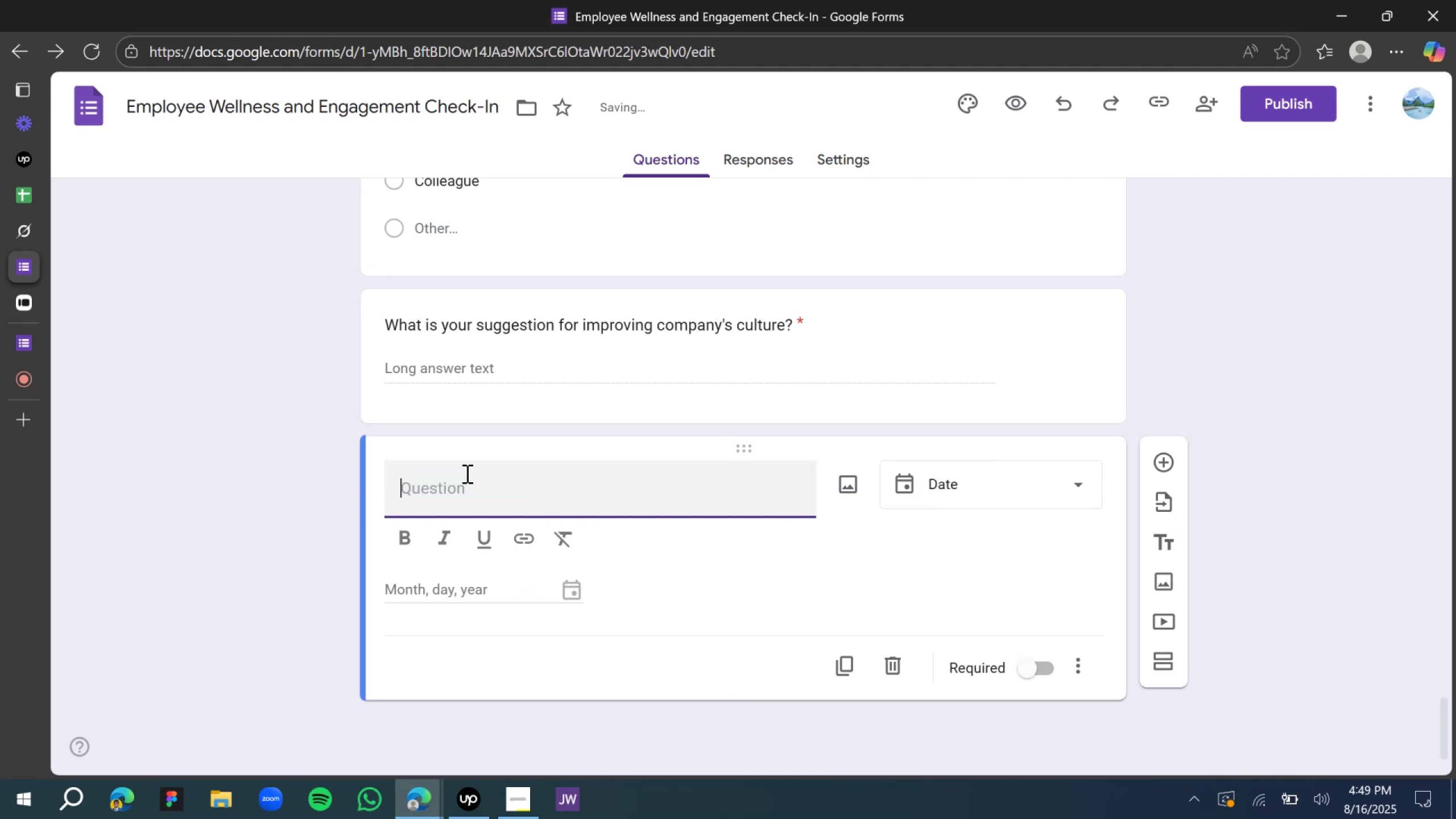 
key(Control+ControlLeft)
 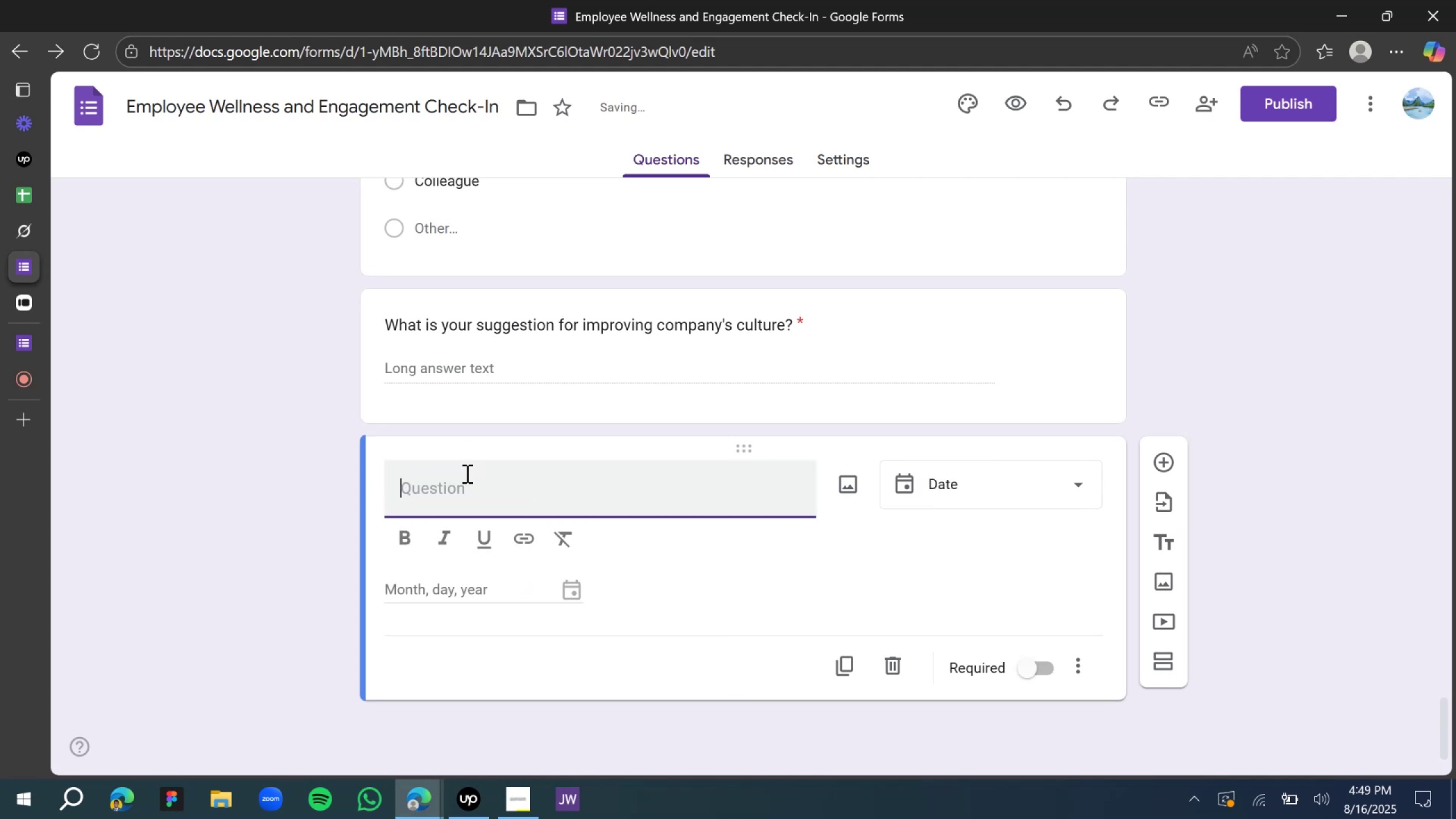 
key(Control+Z)
 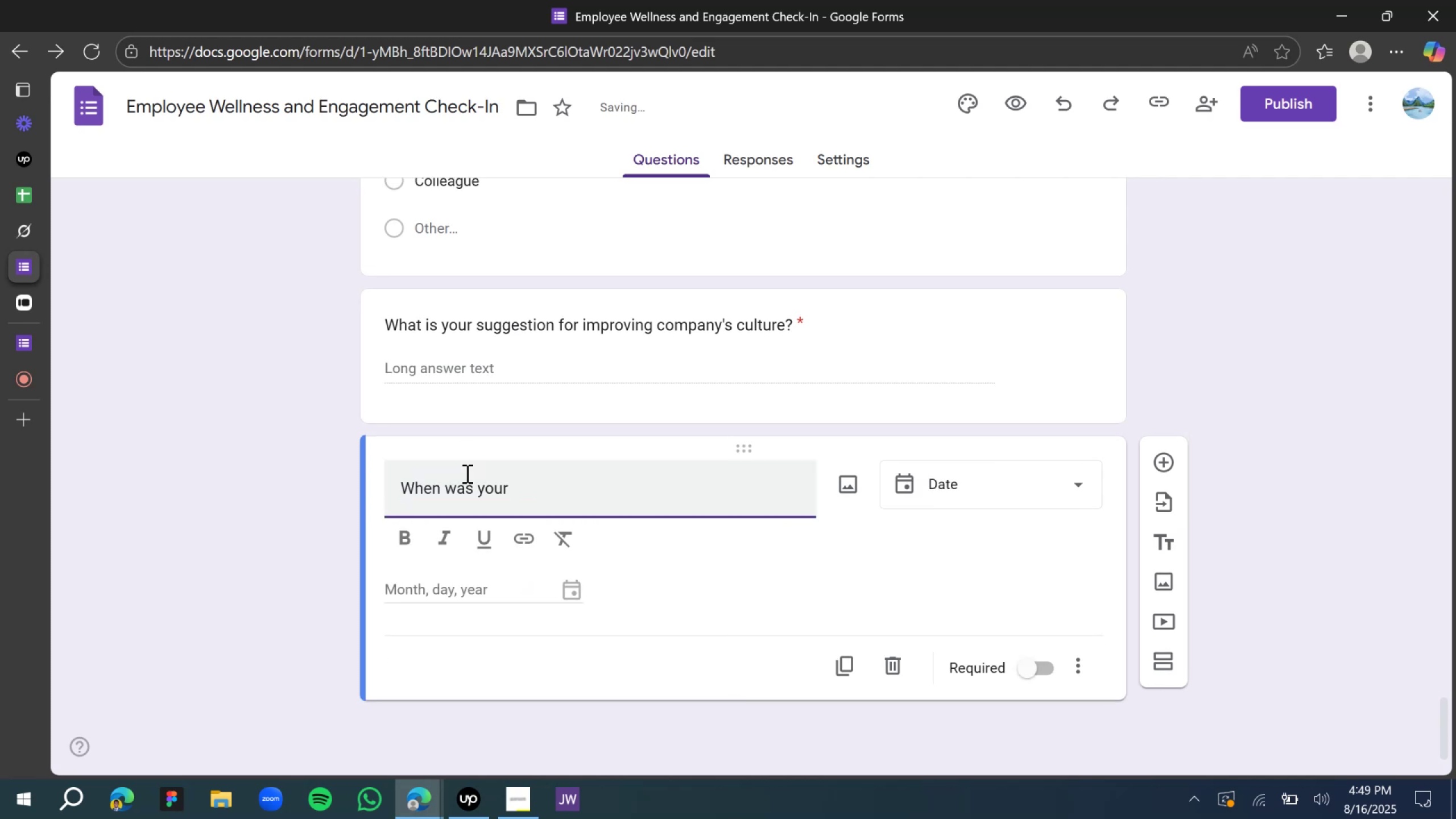 
type(v)
key(Backspace)
type(last vacat)
key(Tab)
 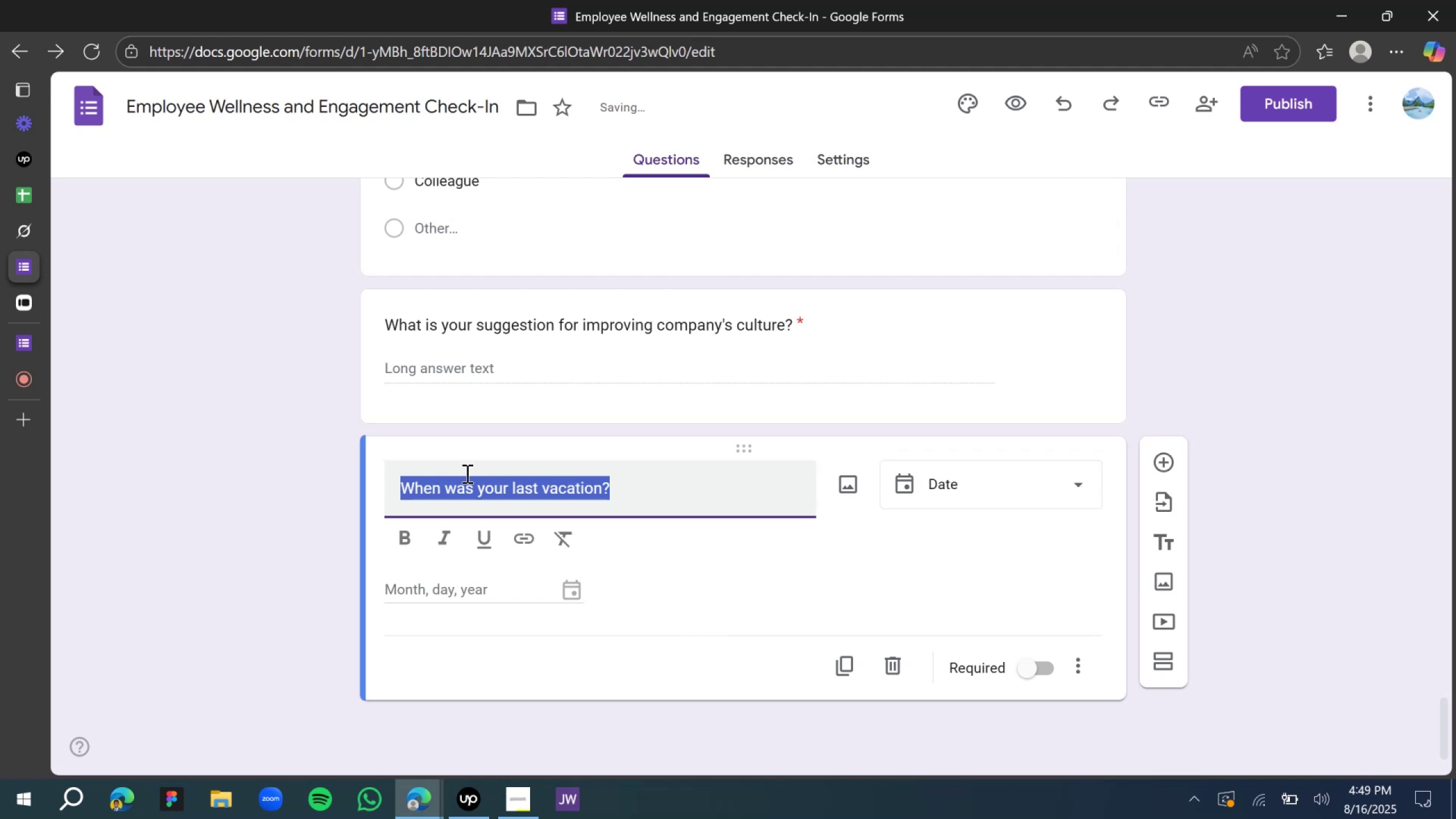 
key(ArrowRight)
 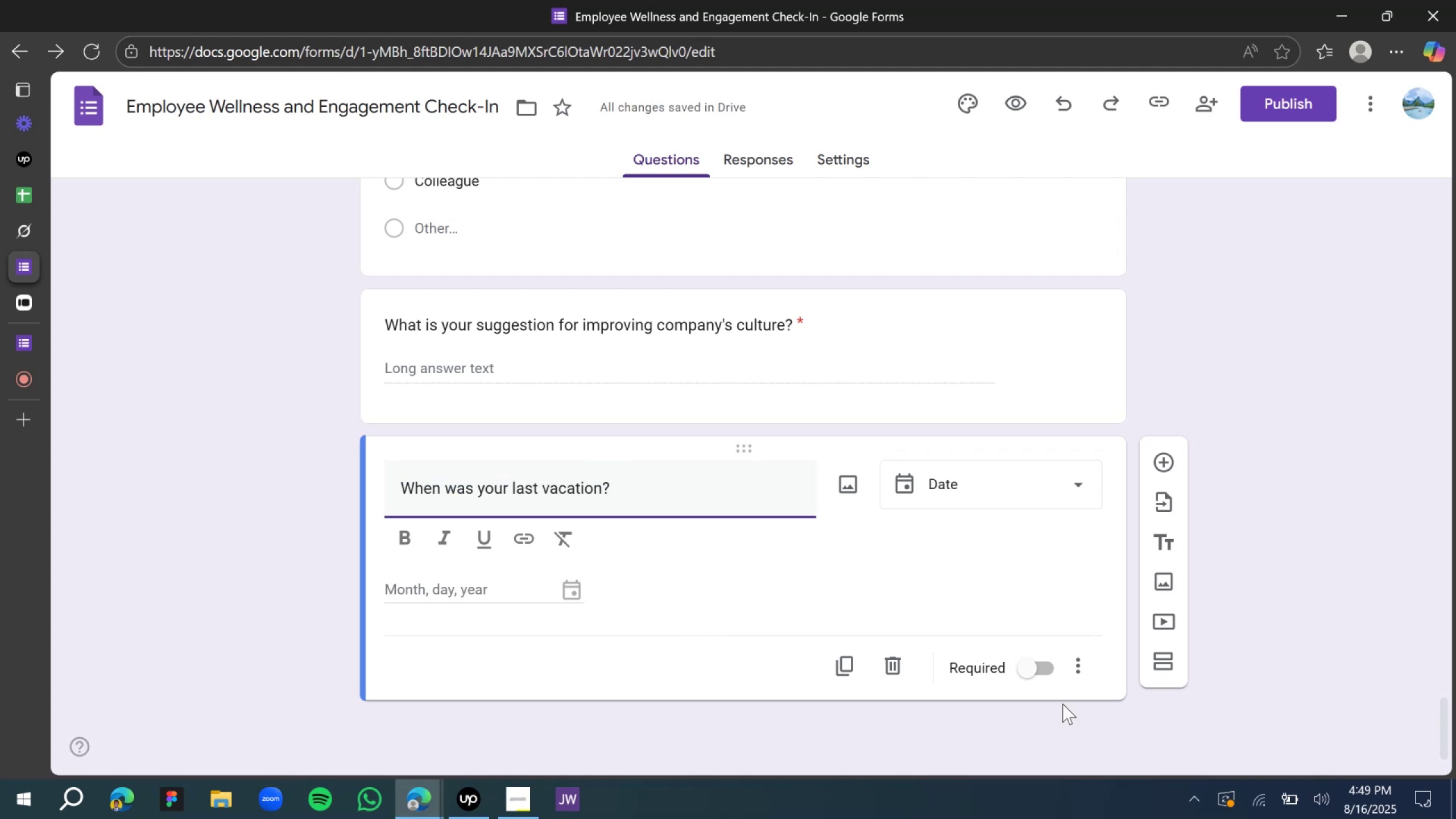 
left_click([1043, 666])
 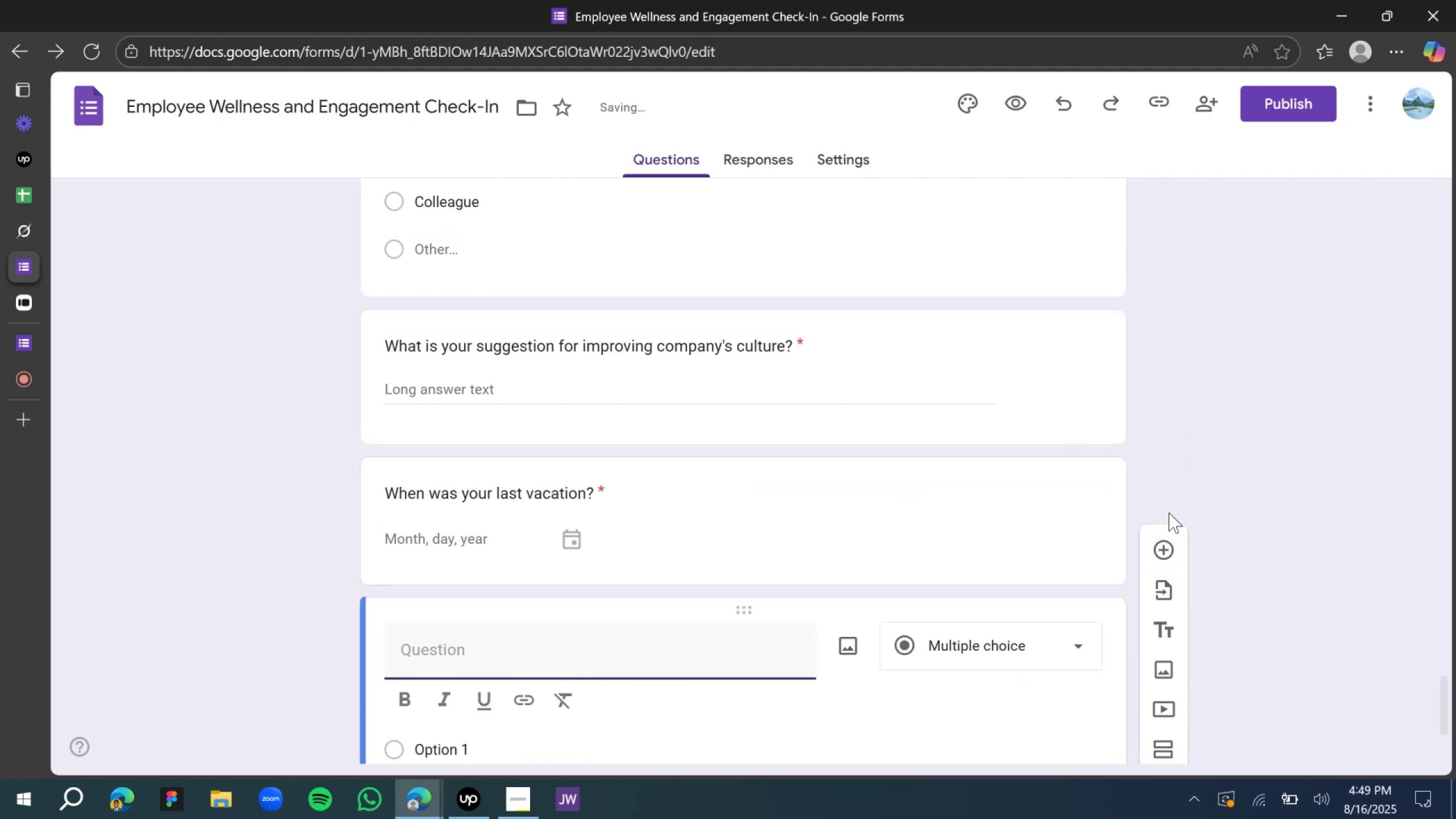 
wait(13.7)
 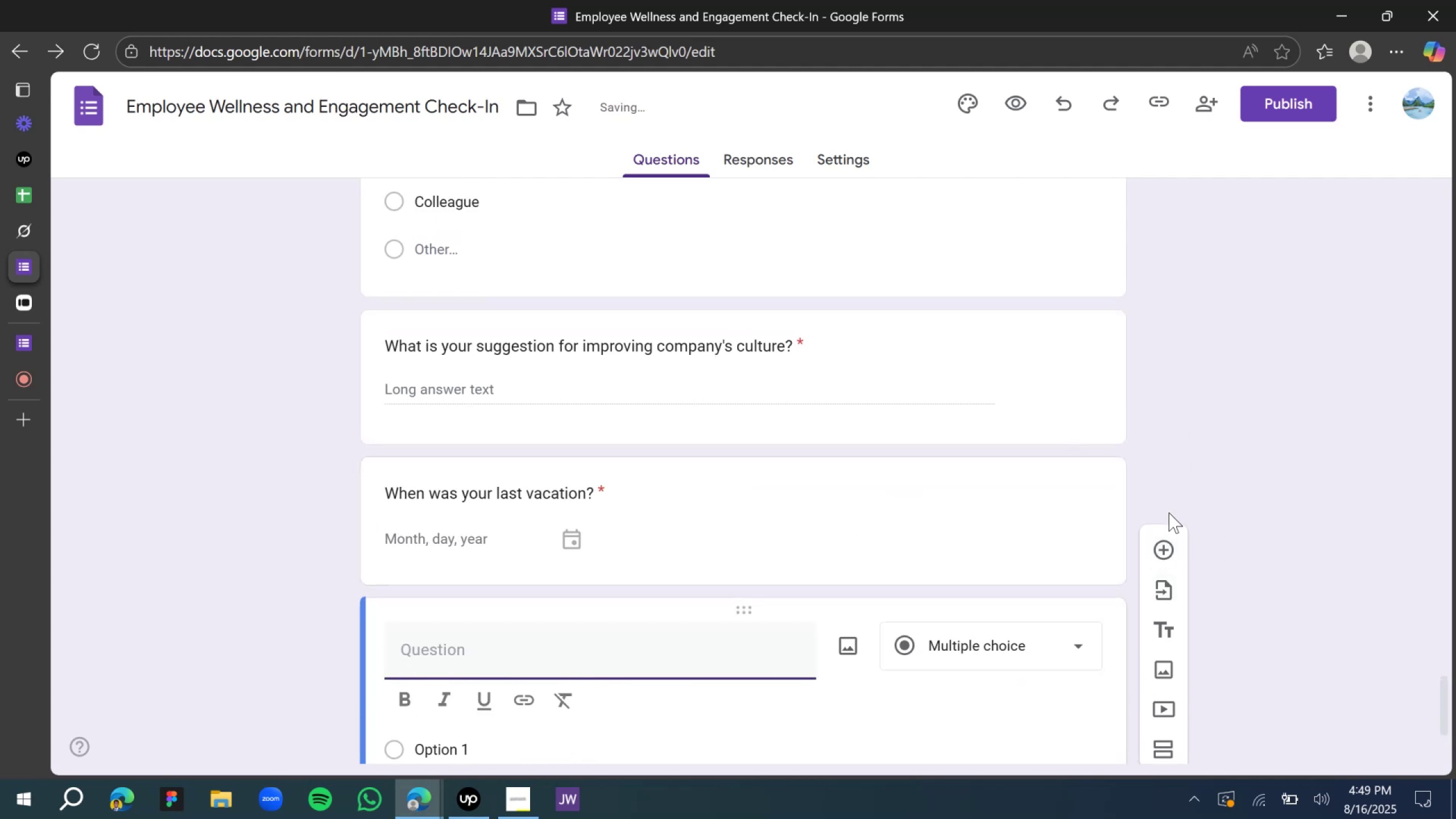 
scroll: coordinate [585, 637], scroll_direction: down, amount: 12.0
 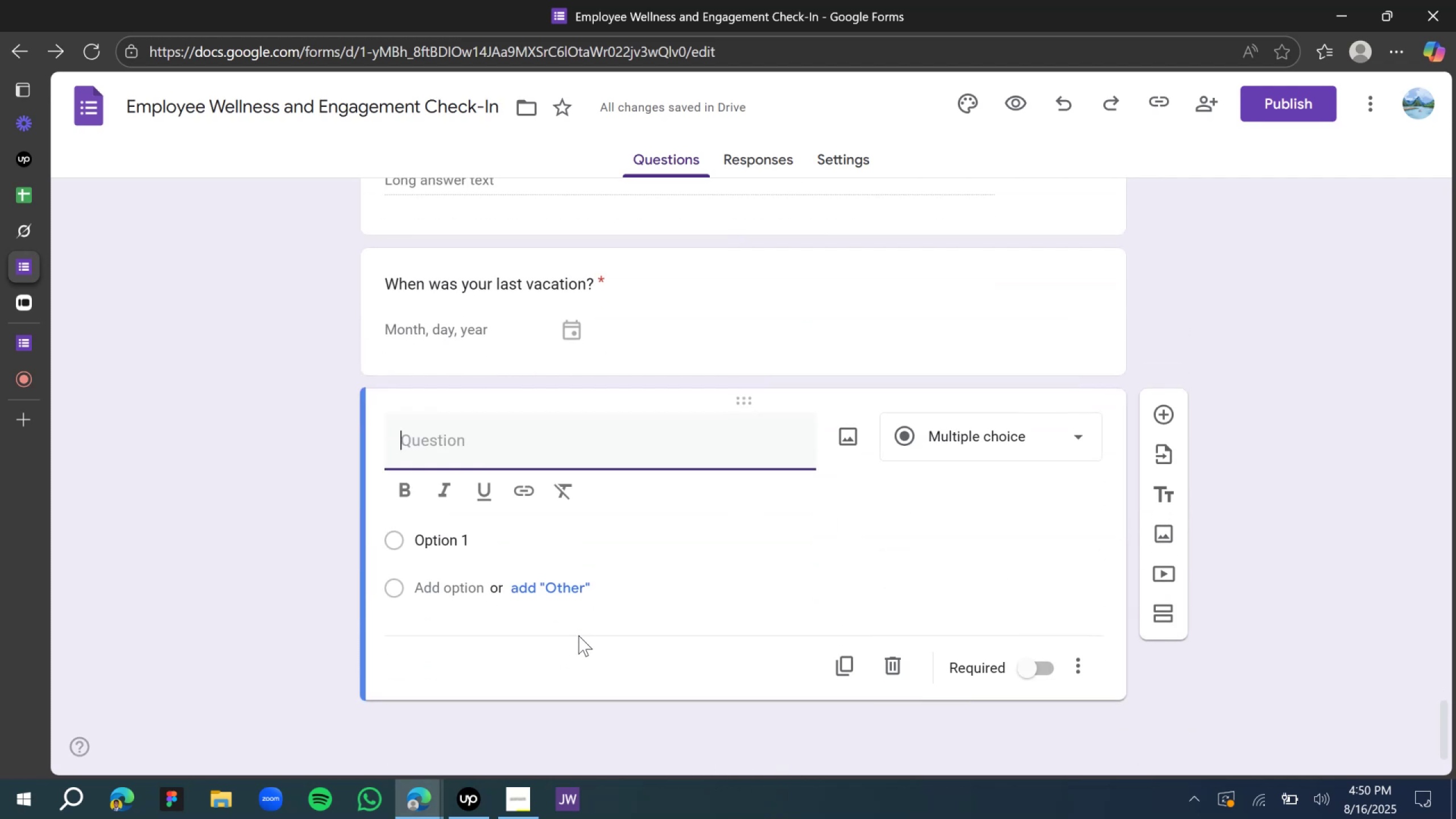 
scroll: coordinate [577, 636], scroll_direction: down, amount: 4.0
 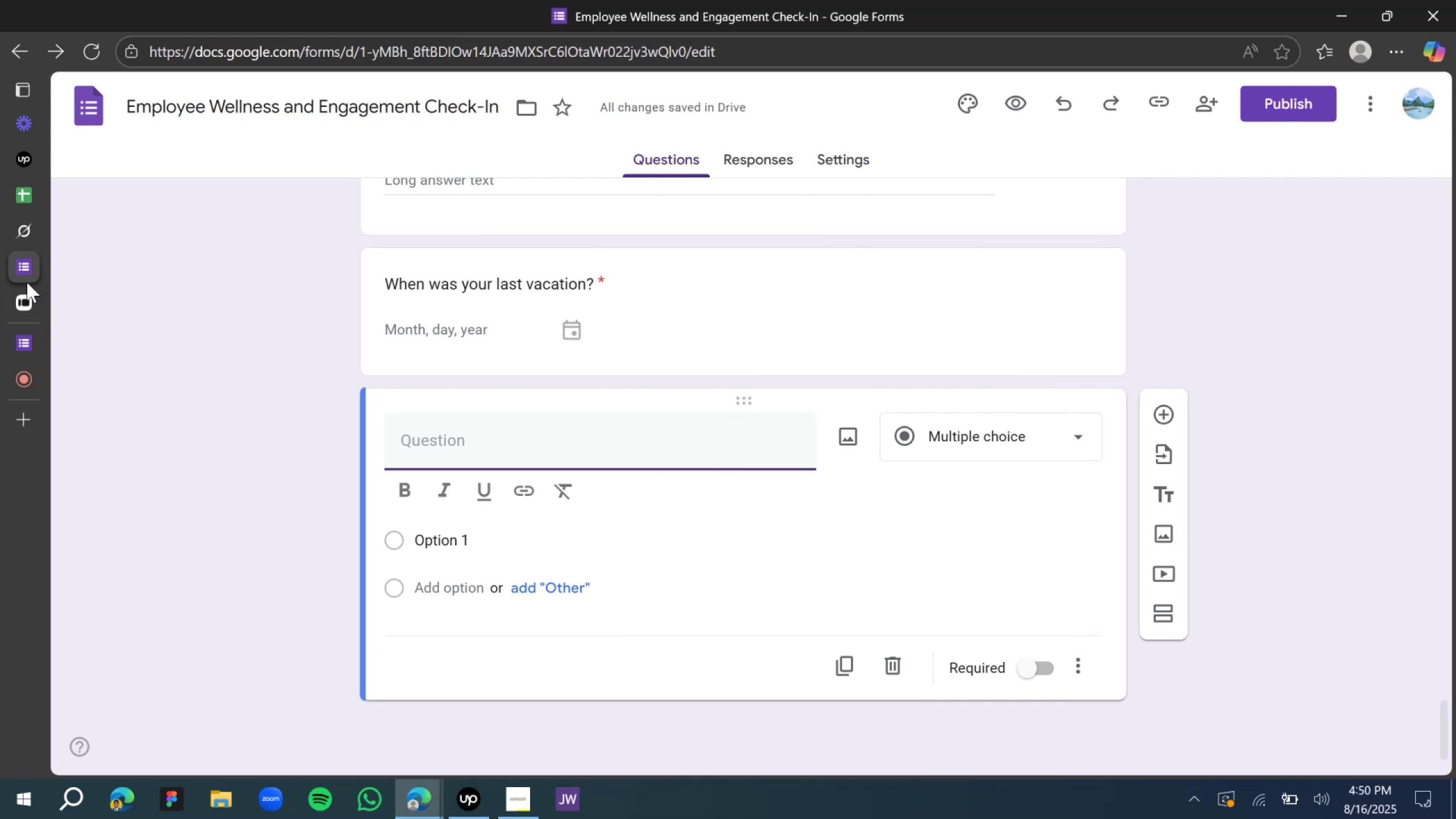 
left_click([27, 233])
 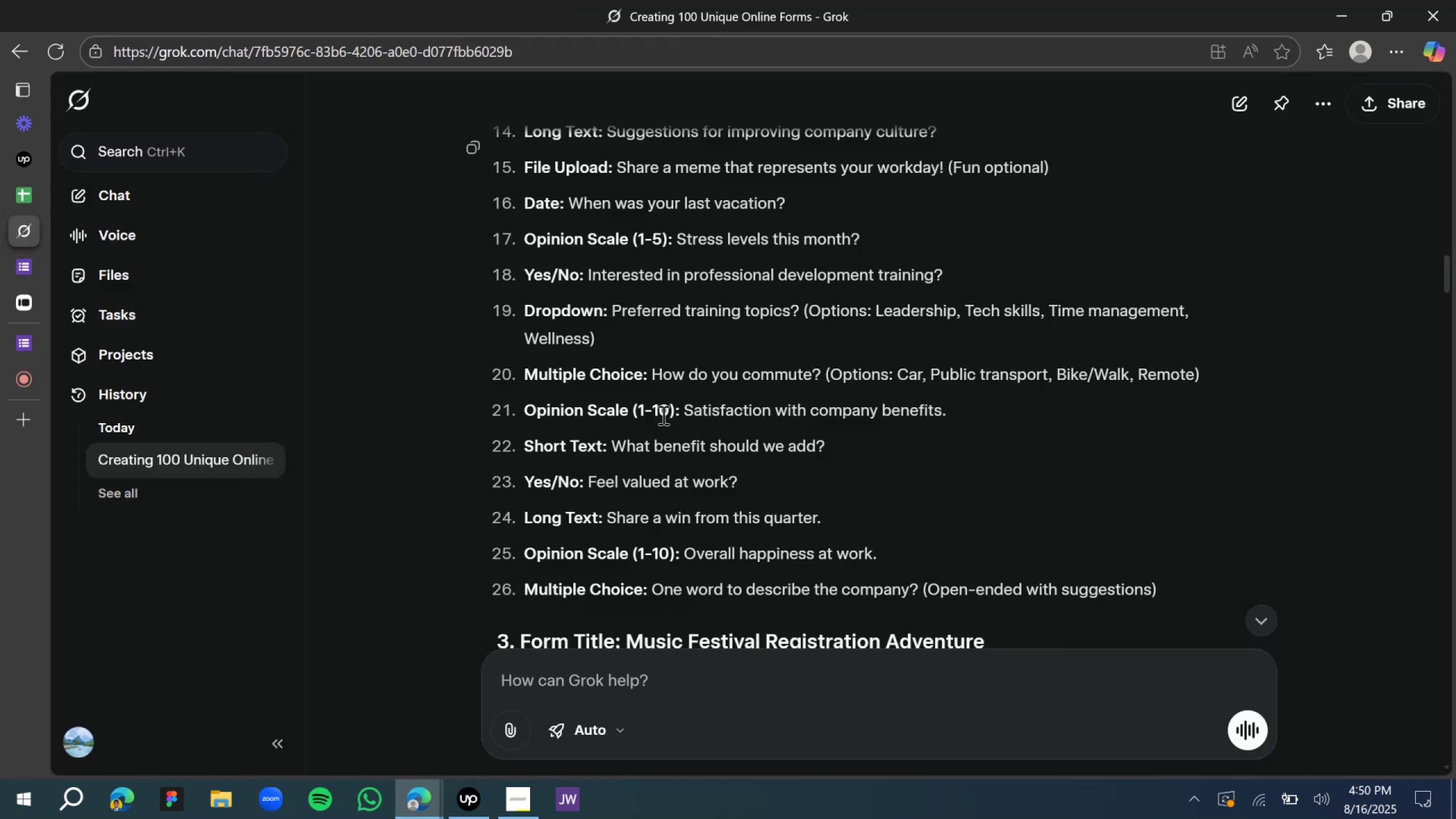 
scroll: coordinate [662, 415], scroll_direction: down, amount: 1.0
 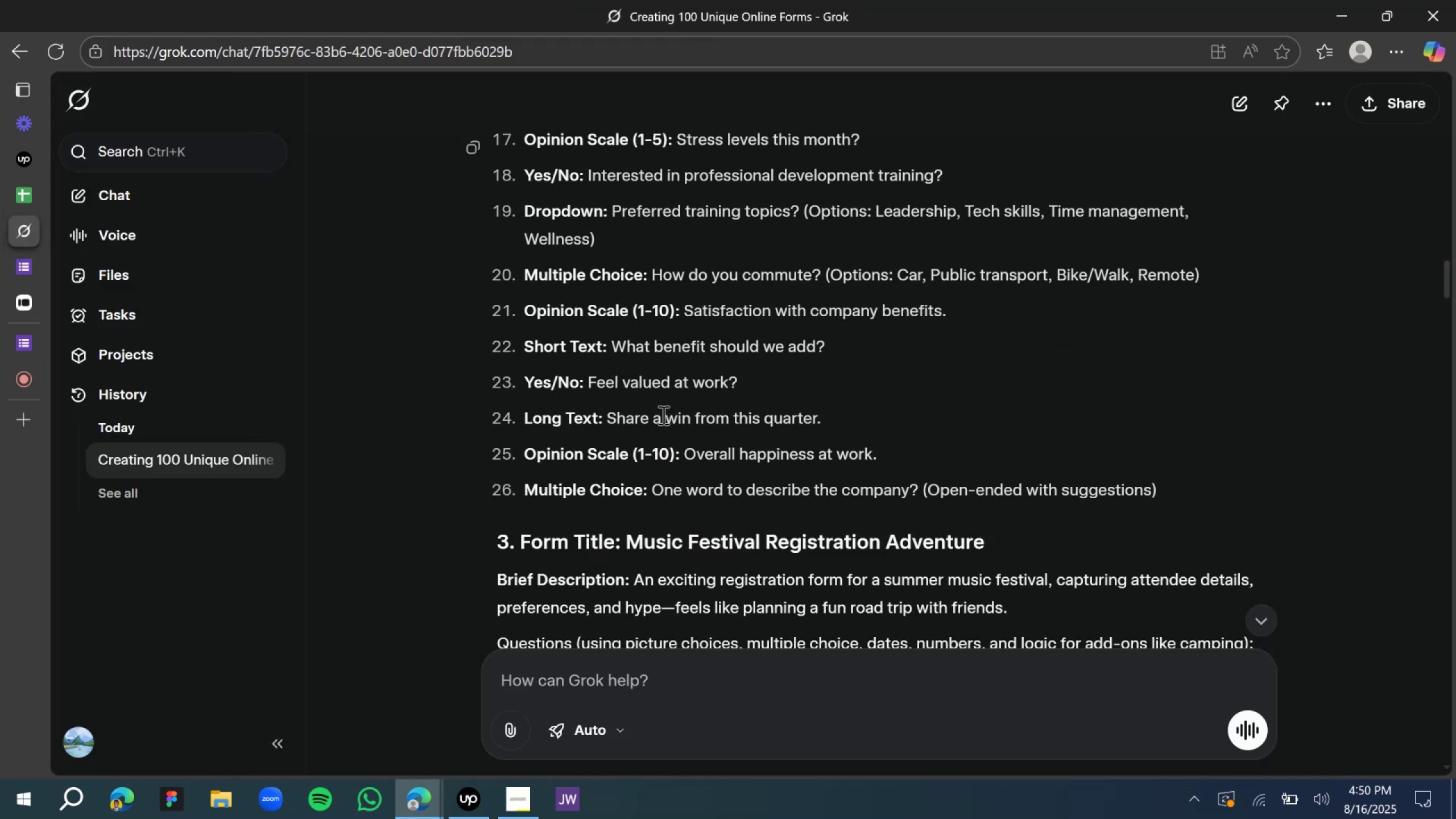 
scroll: coordinate [662, 415], scroll_direction: up, amount: 1.0
 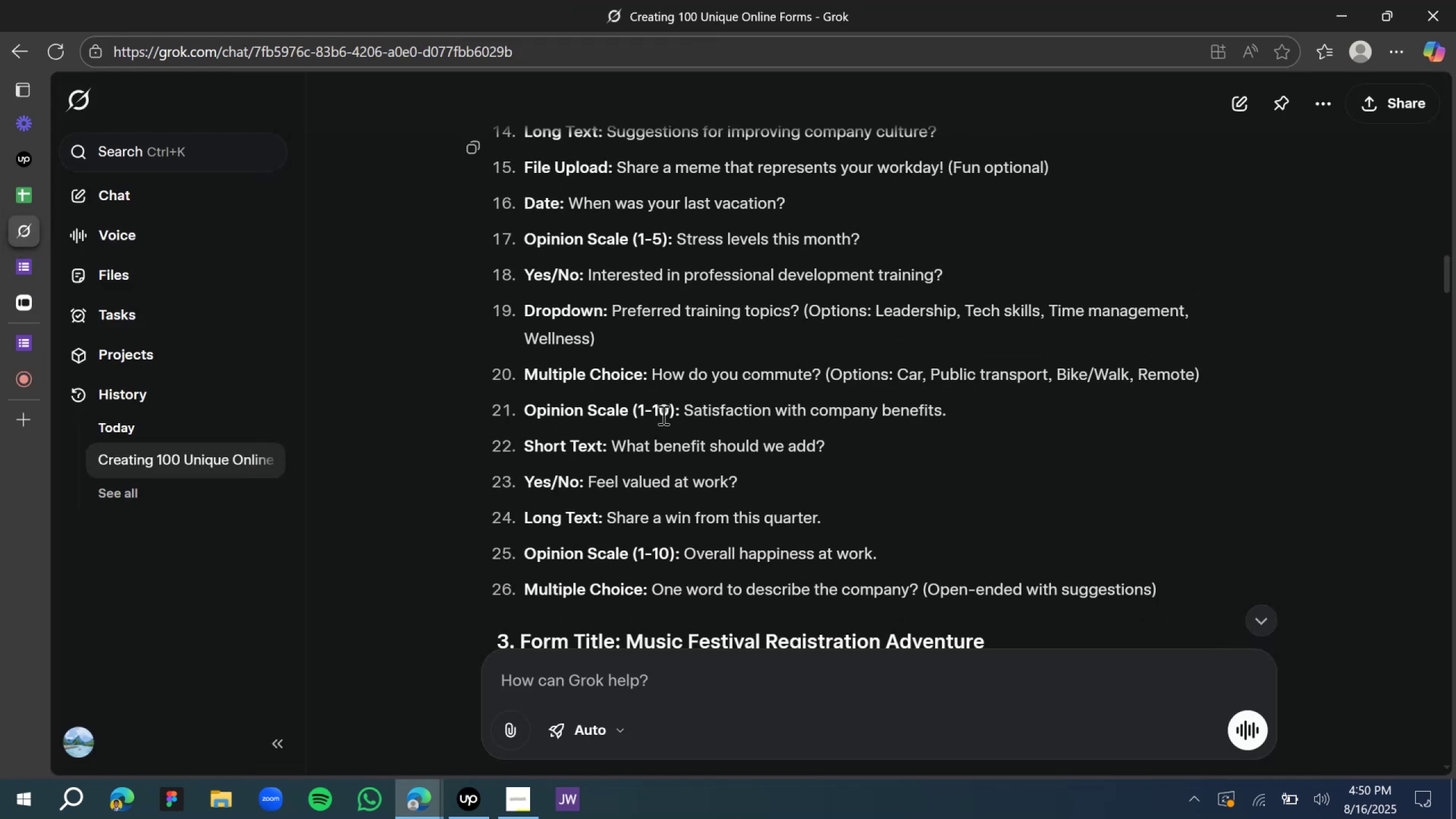 
scroll: coordinate [662, 415], scroll_direction: down, amount: 1.0
 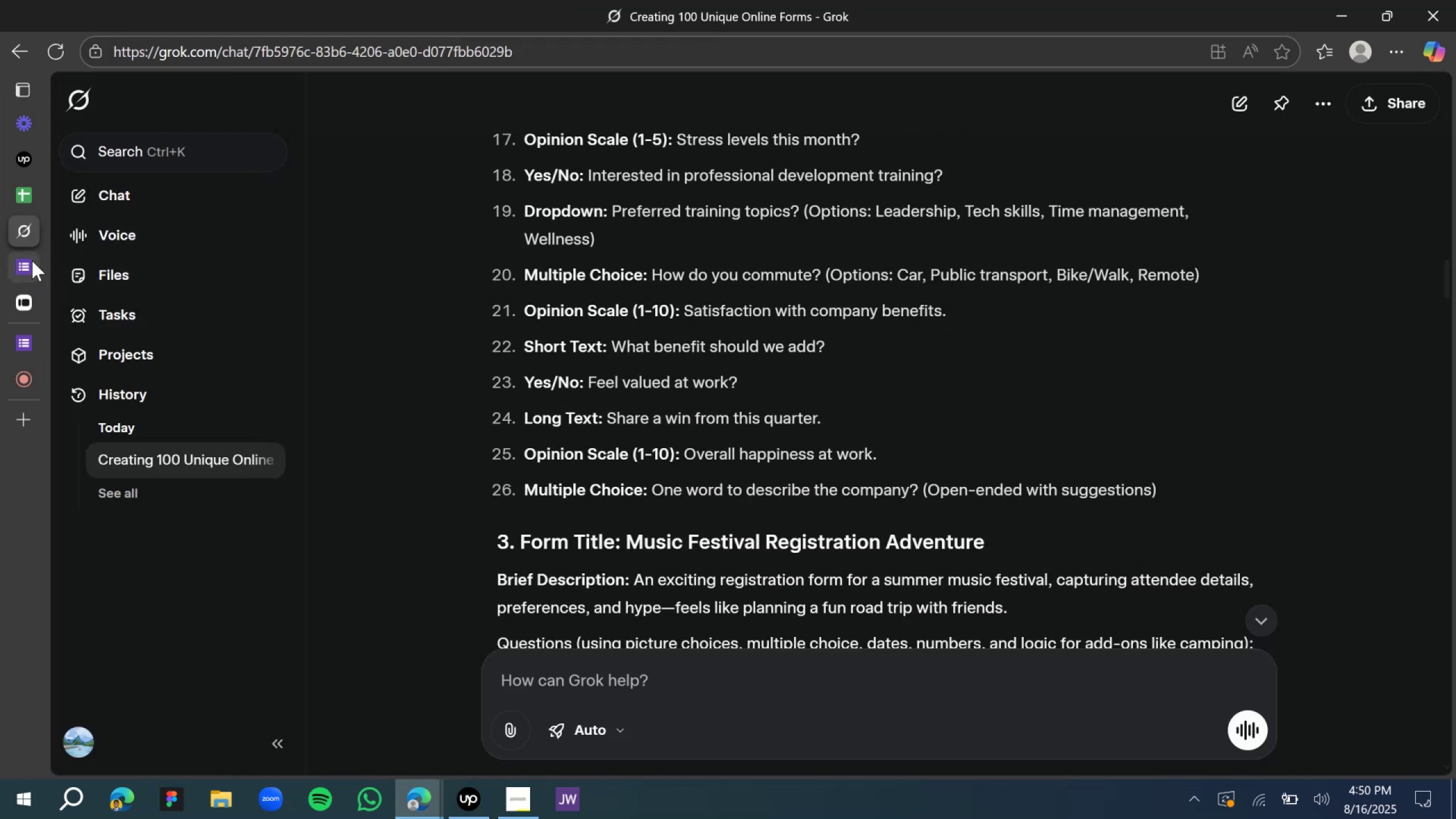 
left_click([35, 268])
 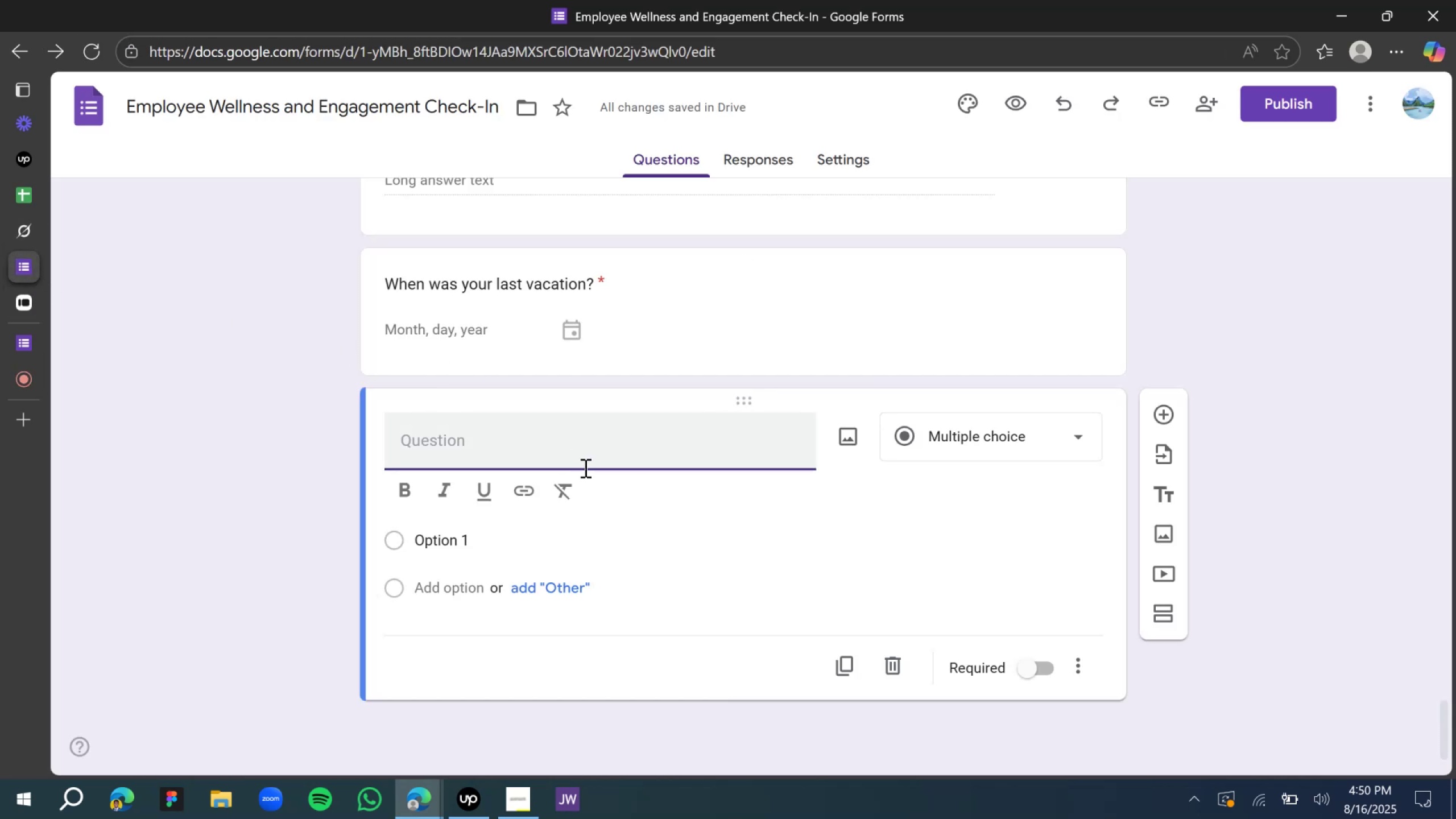 
type(What is )
 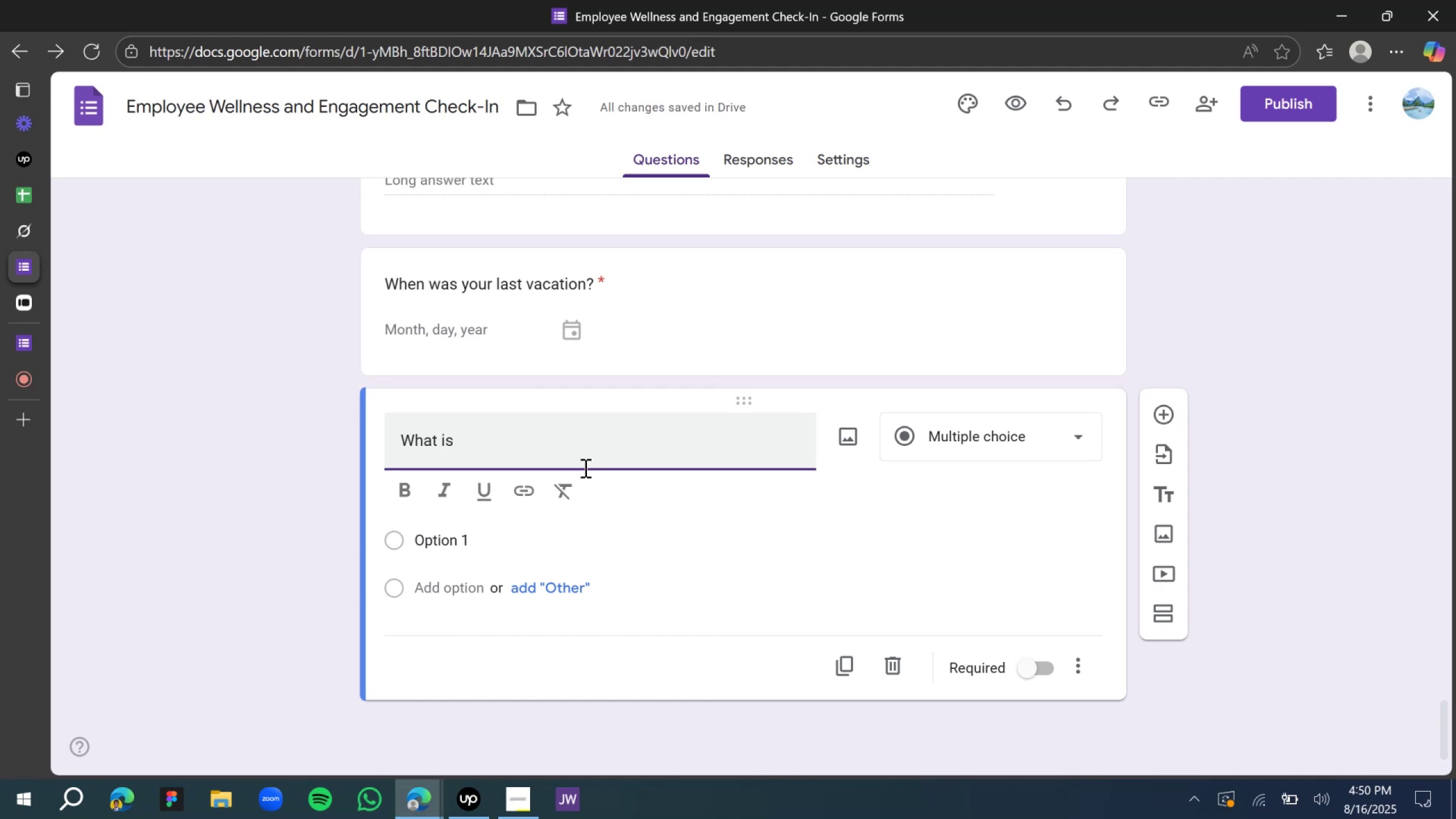 
wait(5.23)
 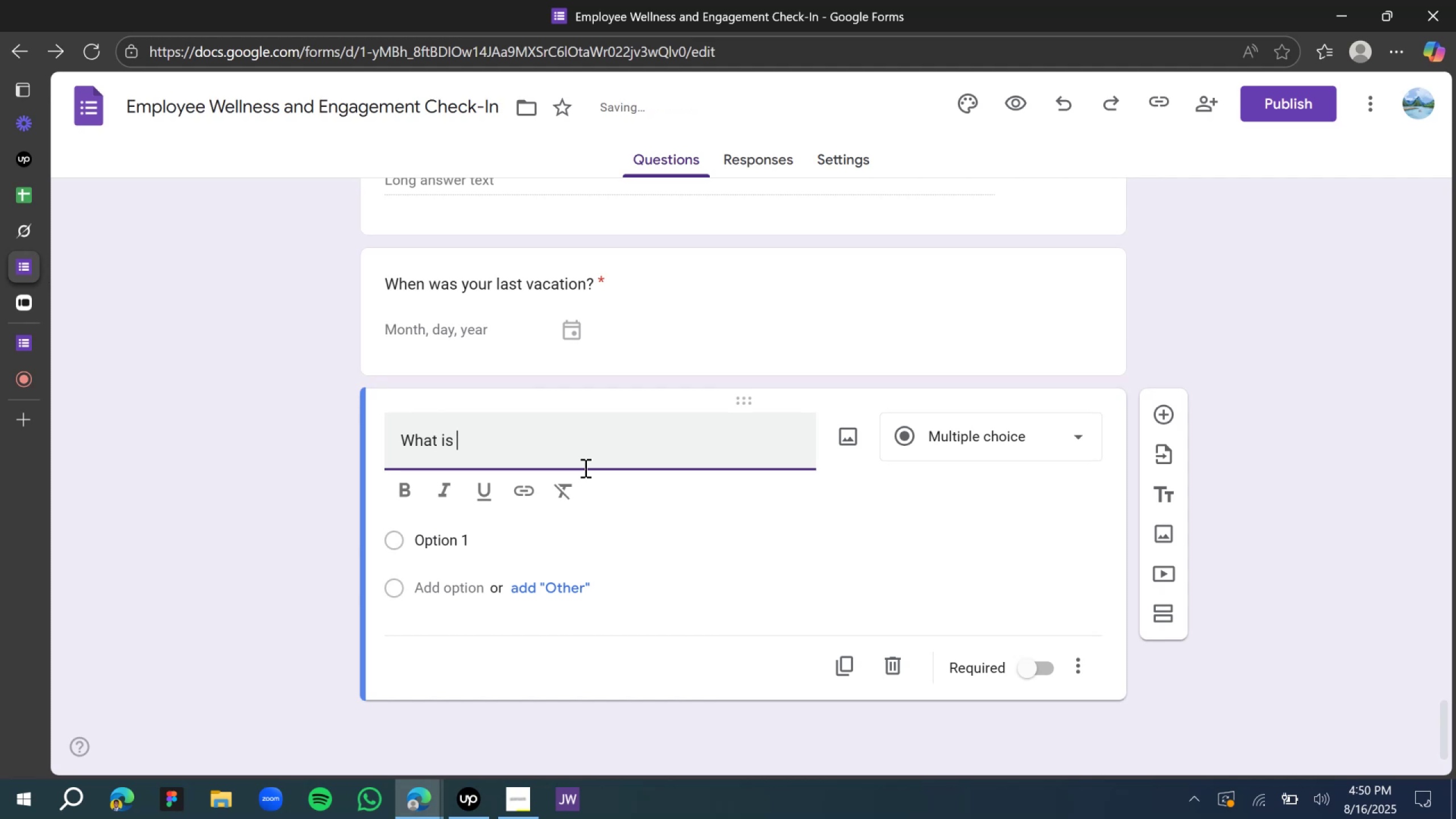 
type(your )
 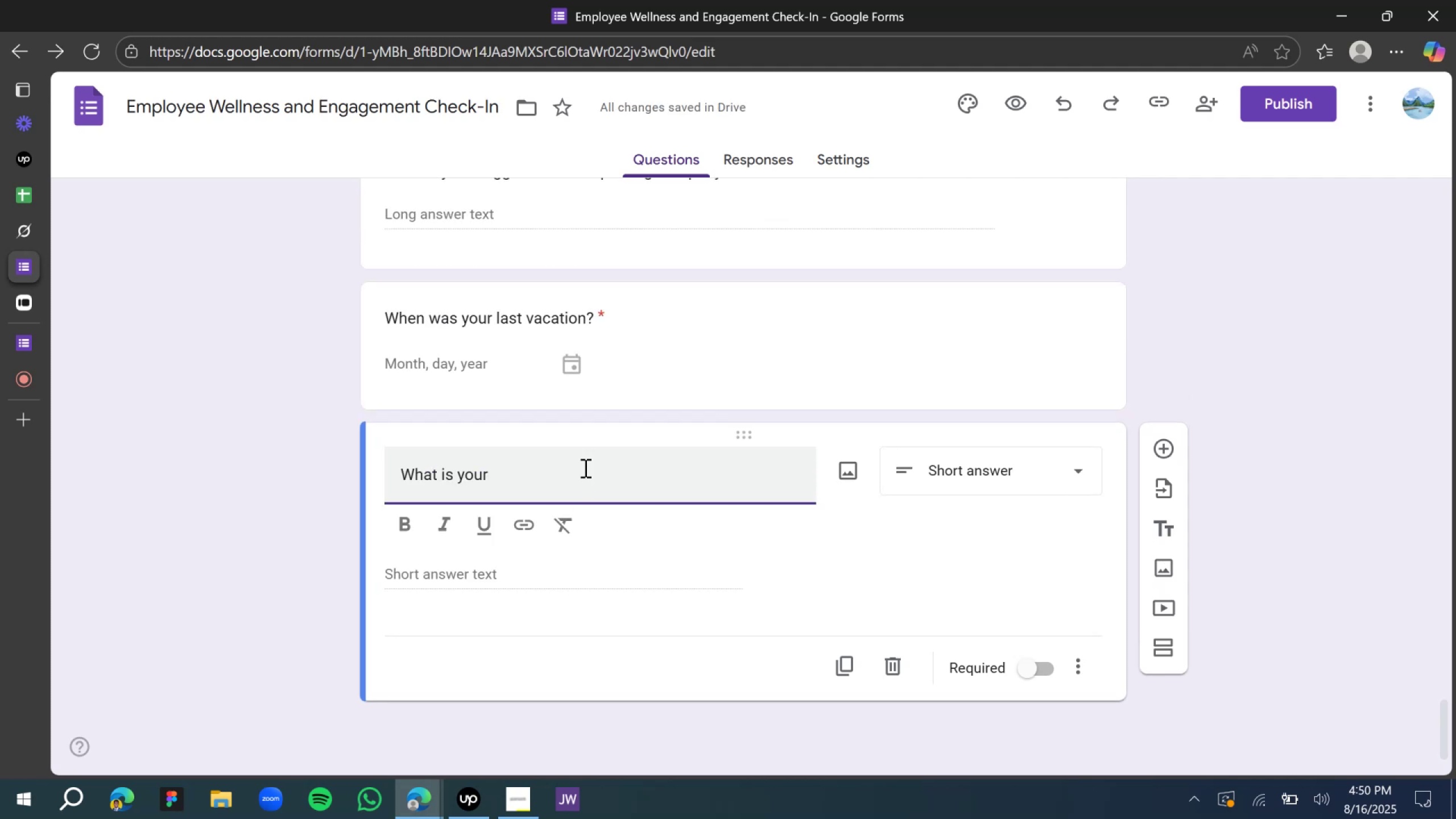 
wait(5.18)
 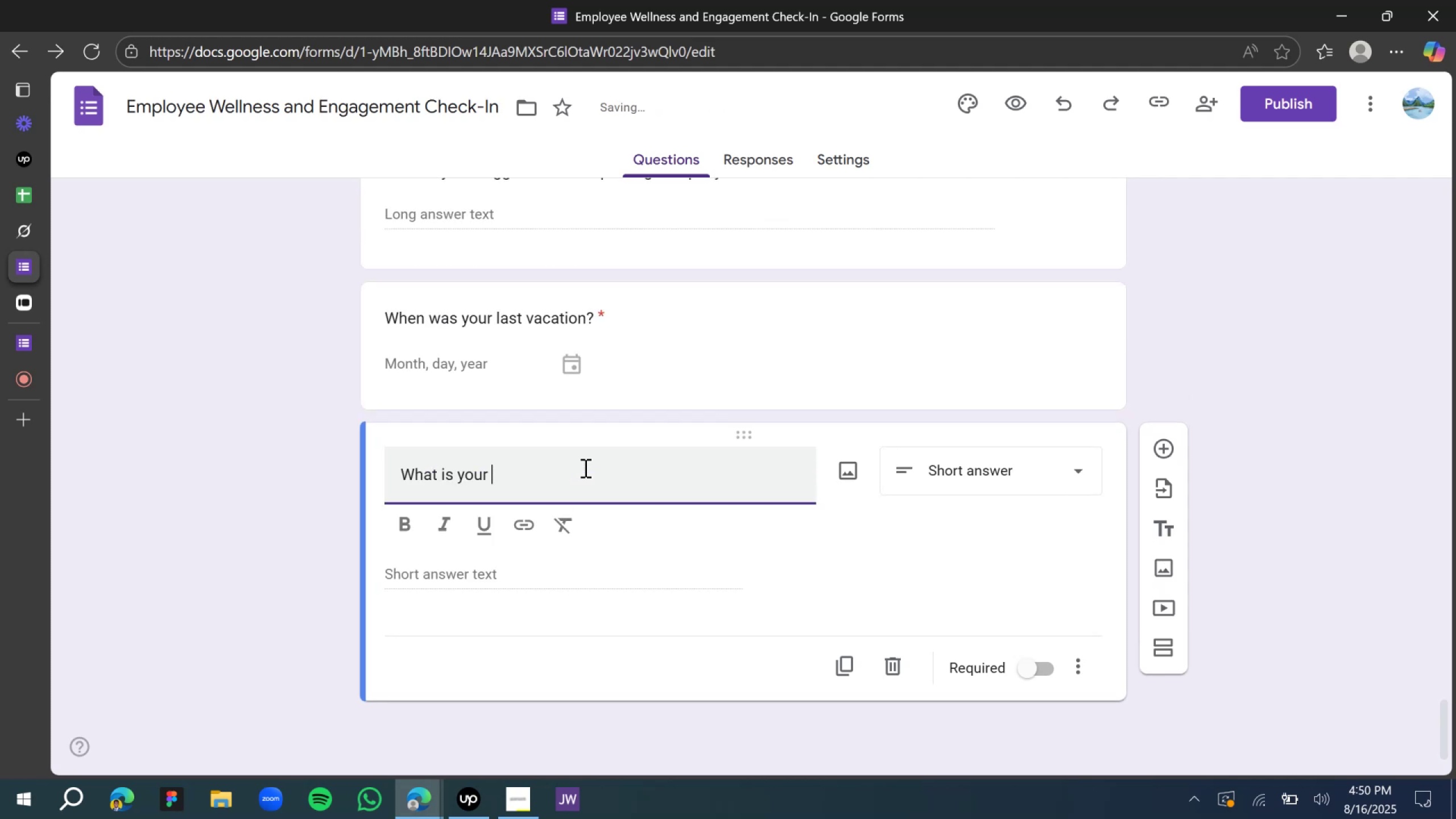 
type(stress)
 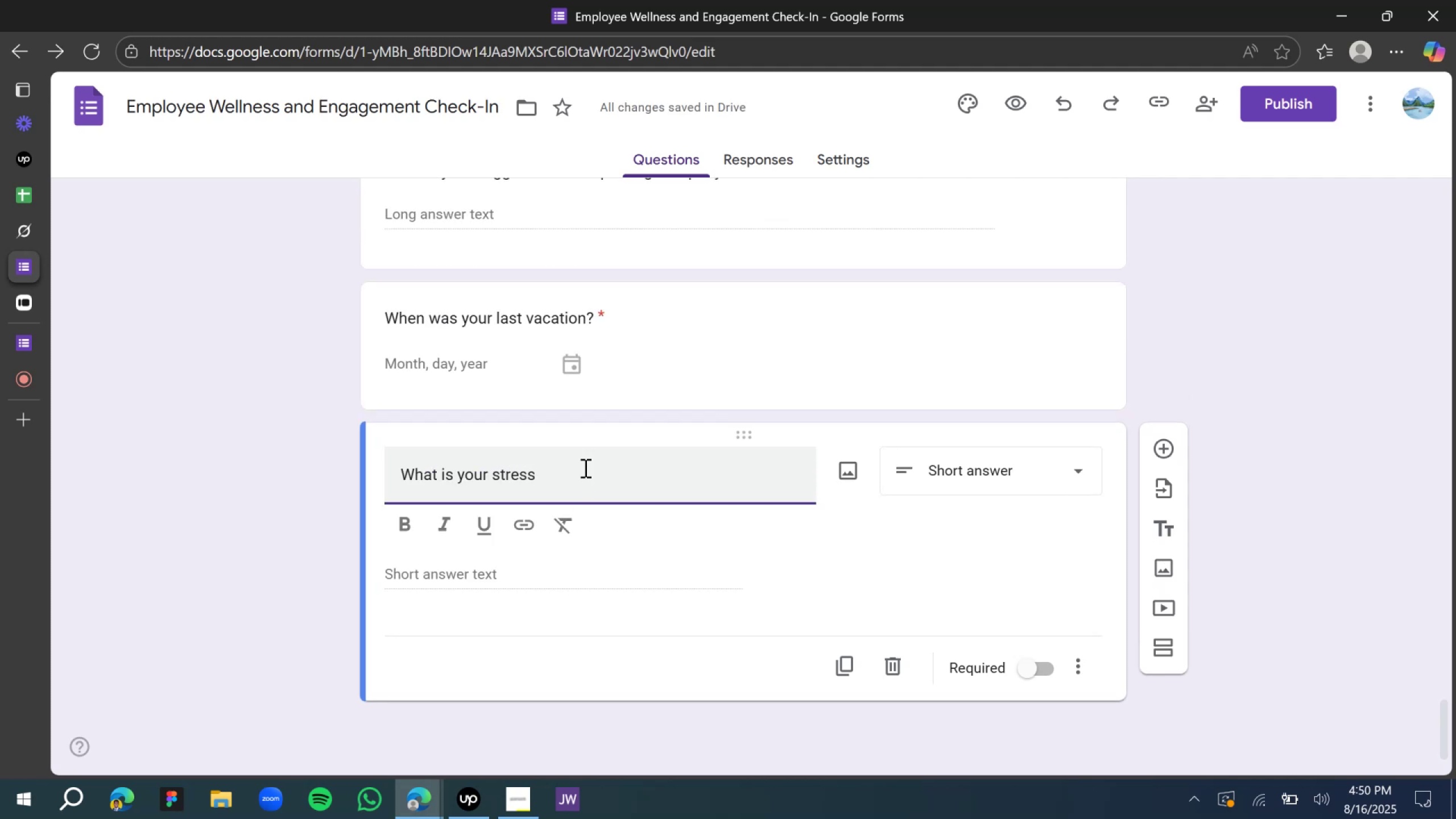 
key(Space)
 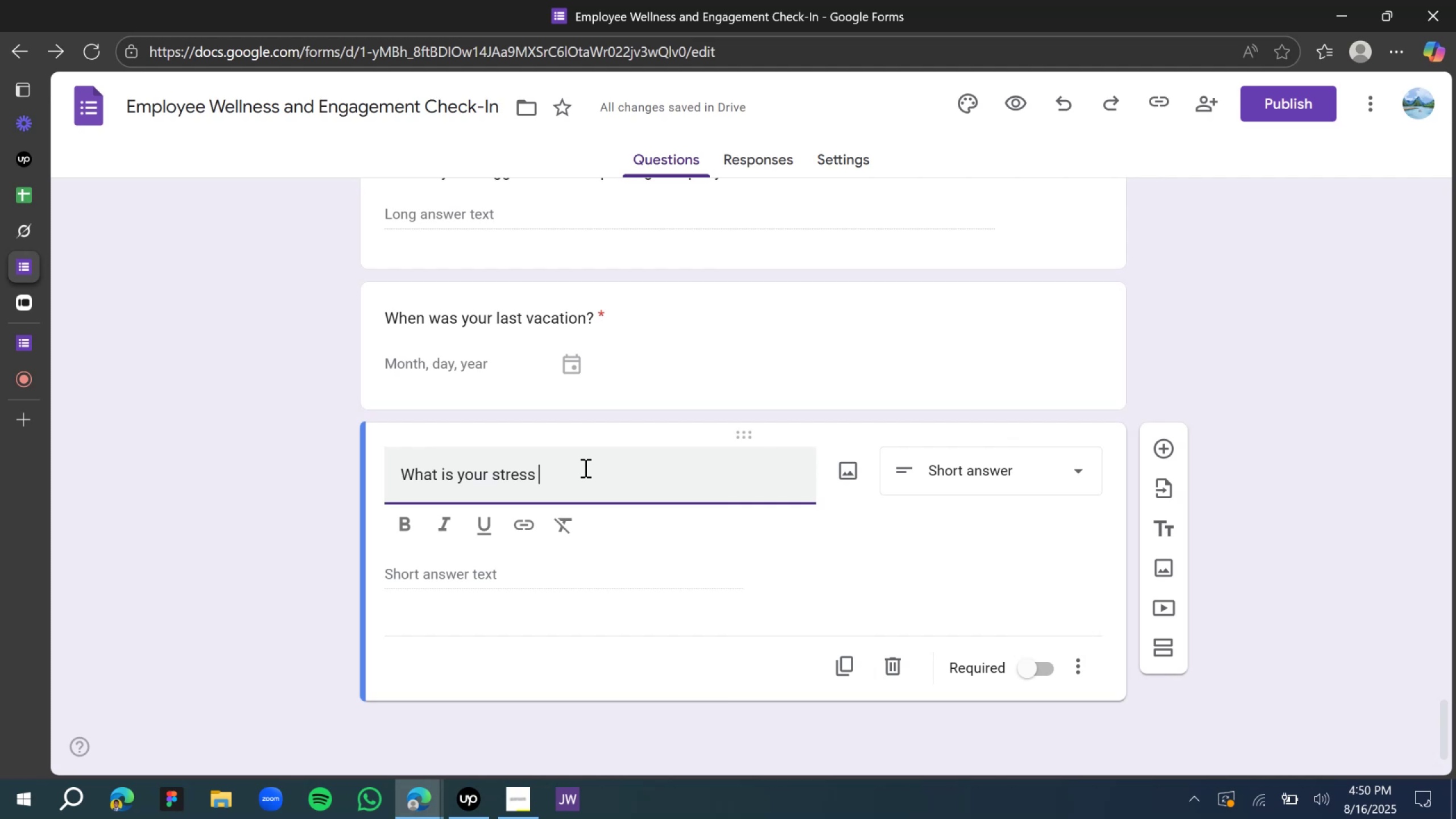 
wait(16.01)
 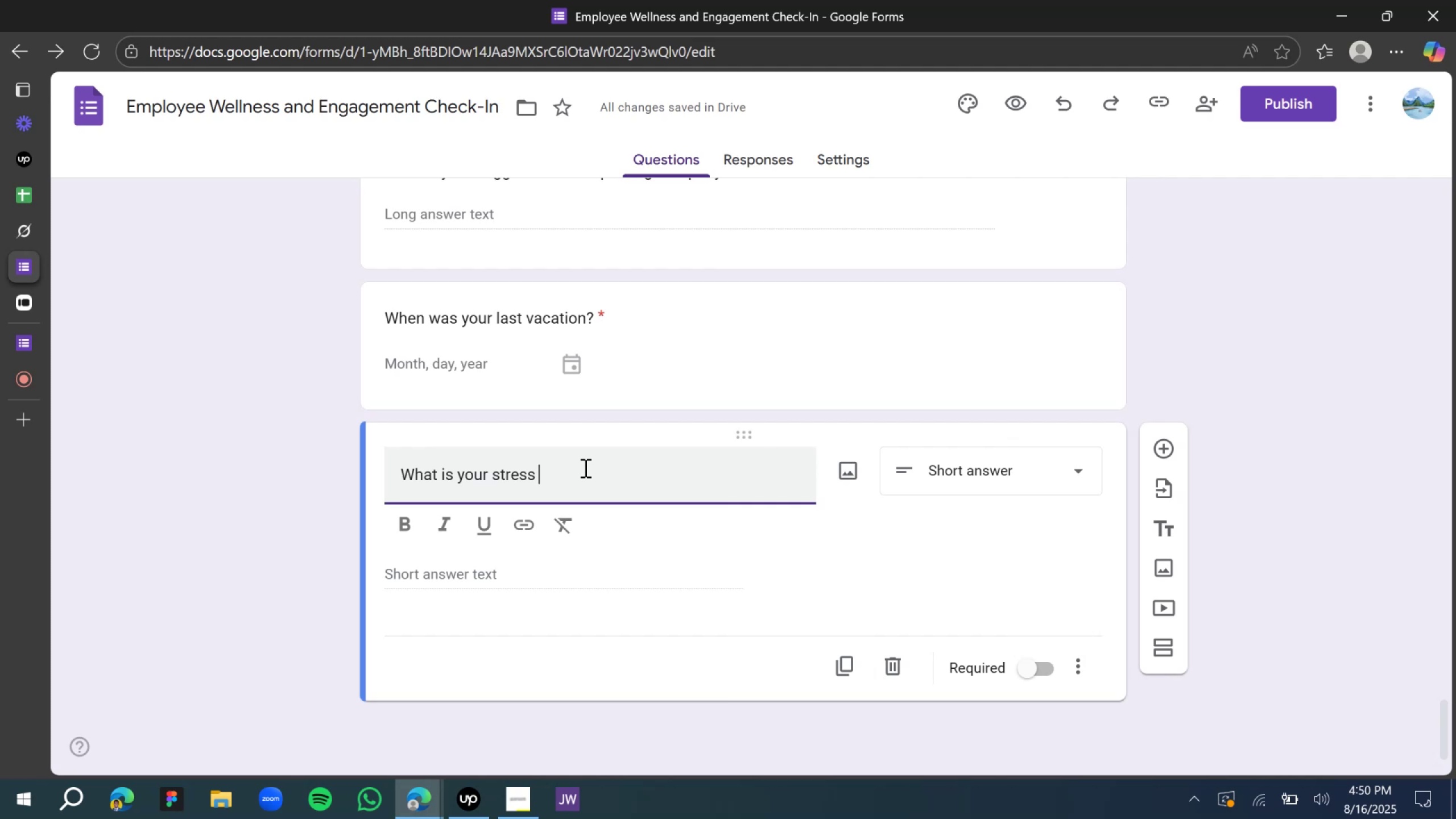 
type(level th)
 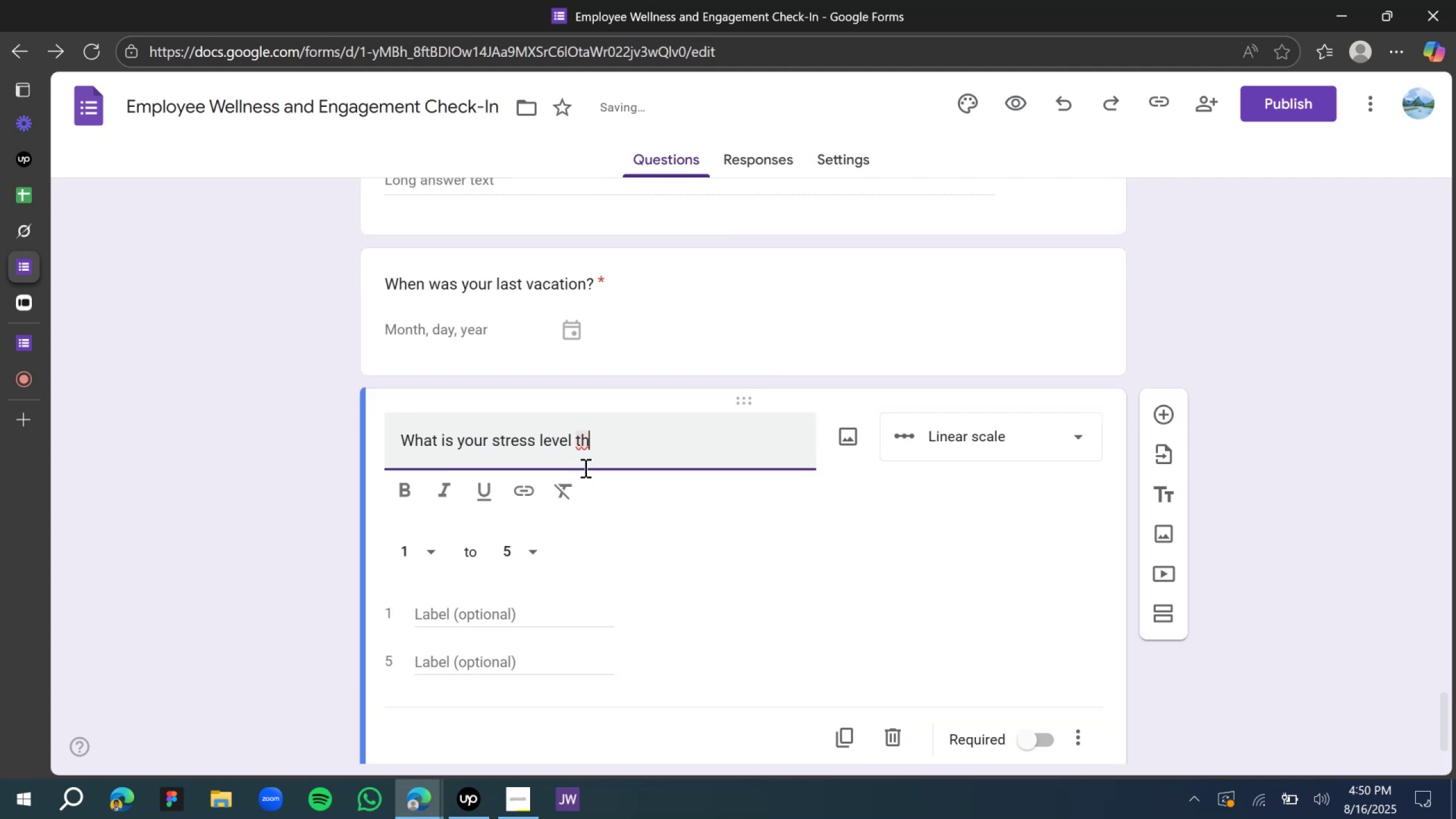 
type(is month)
 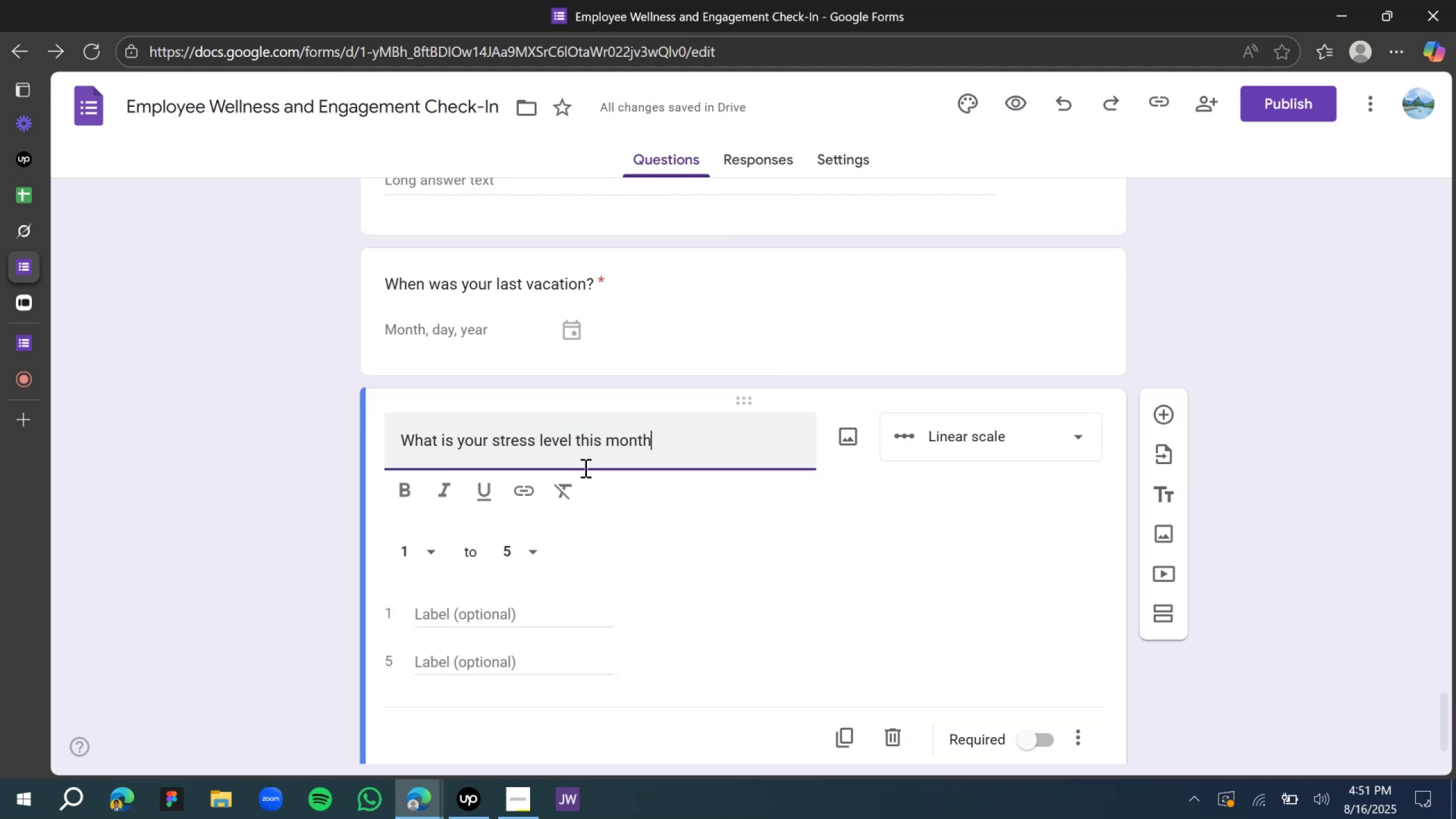 
wait(6.06)
 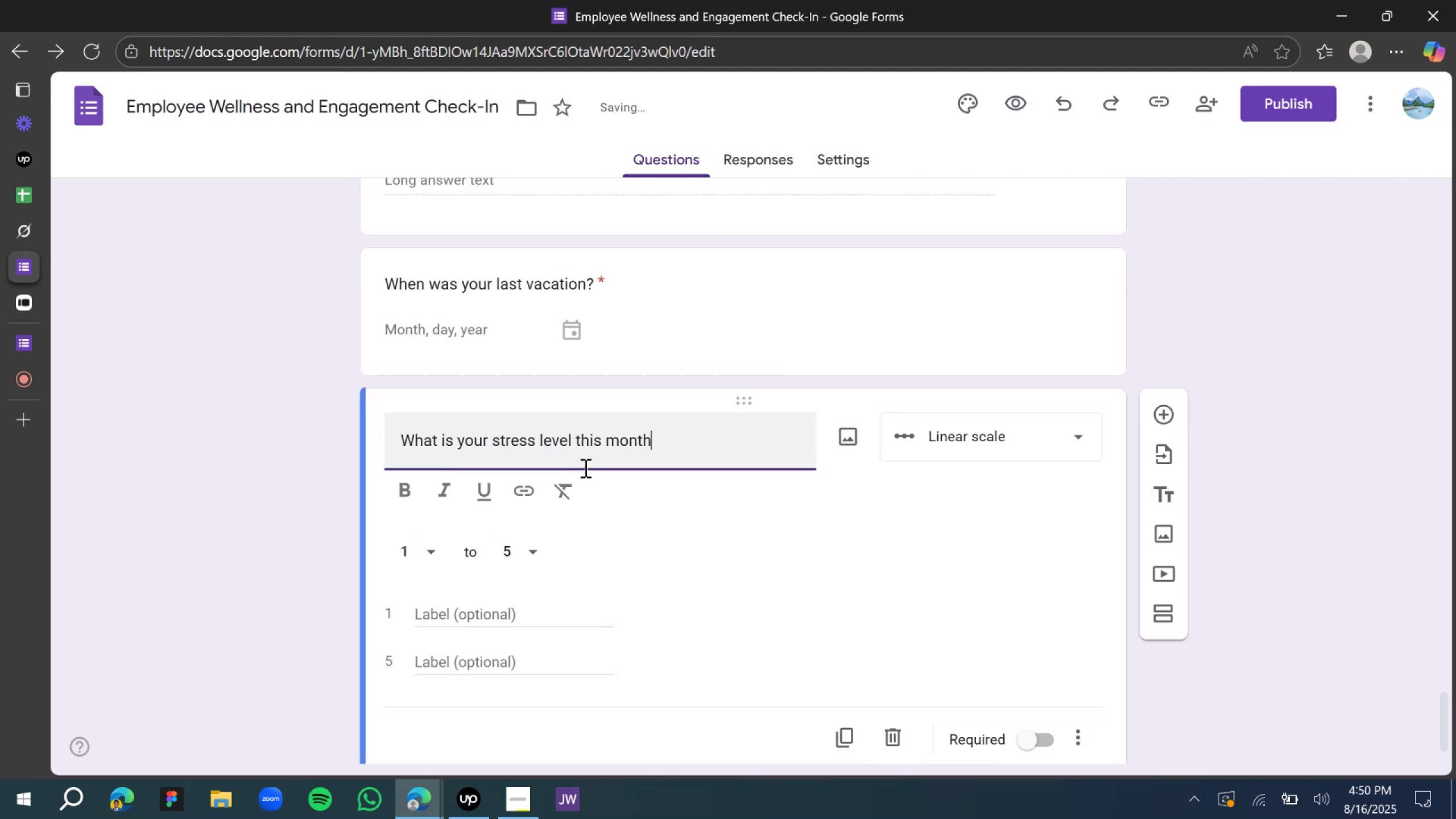 
key(Shift+Slash)
 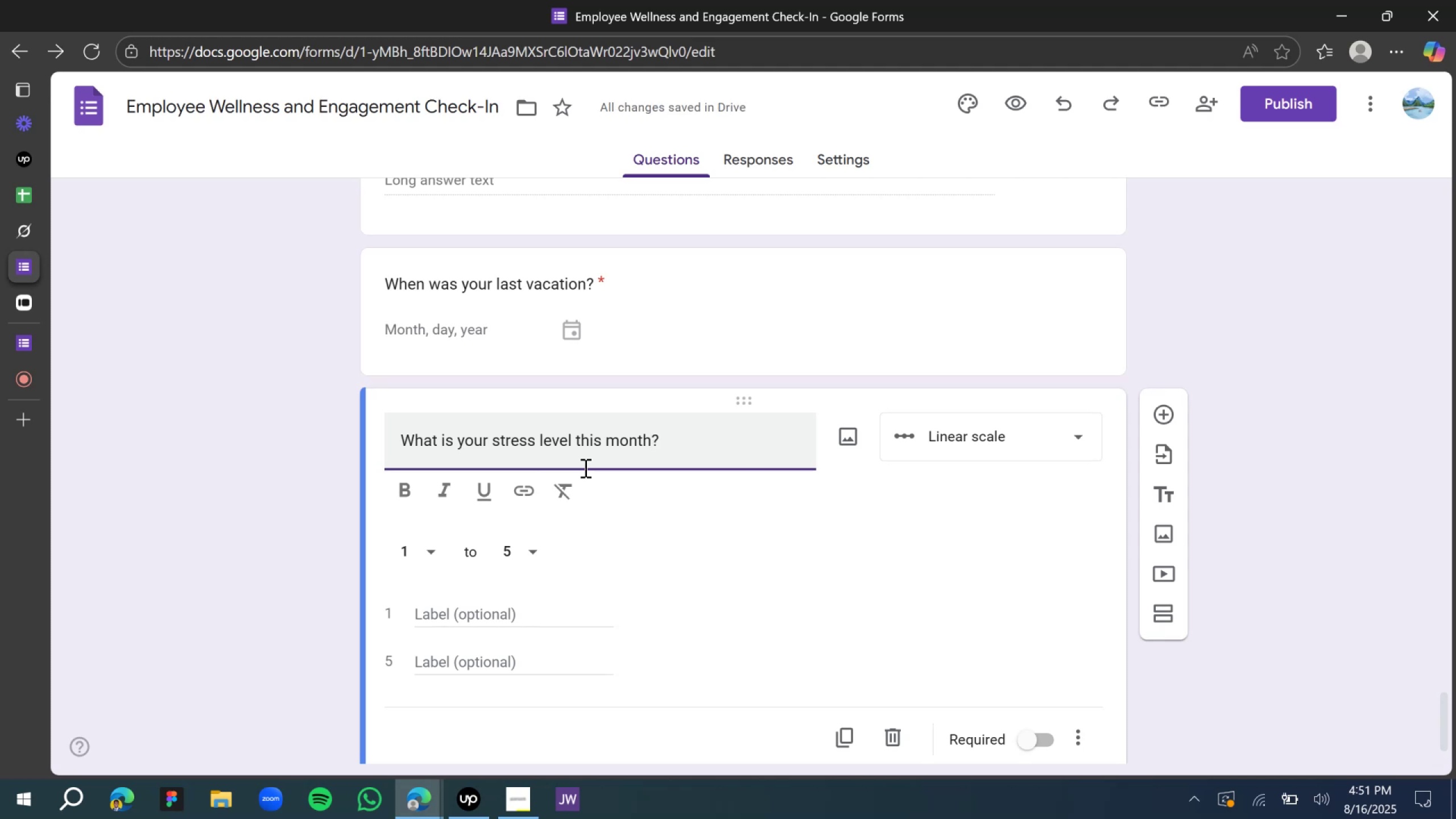 
wait(10.12)
 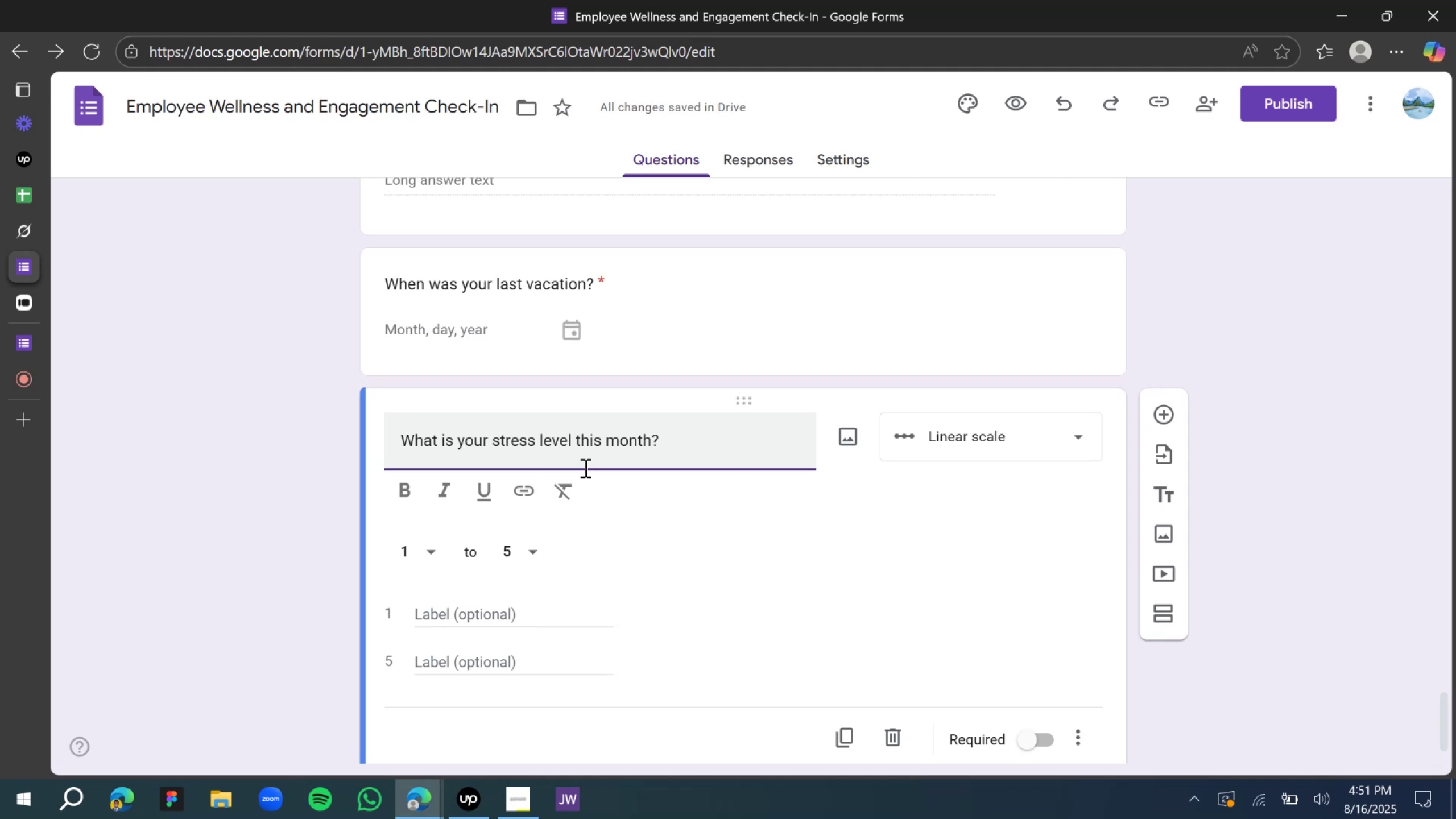 
left_click([564, 619])
 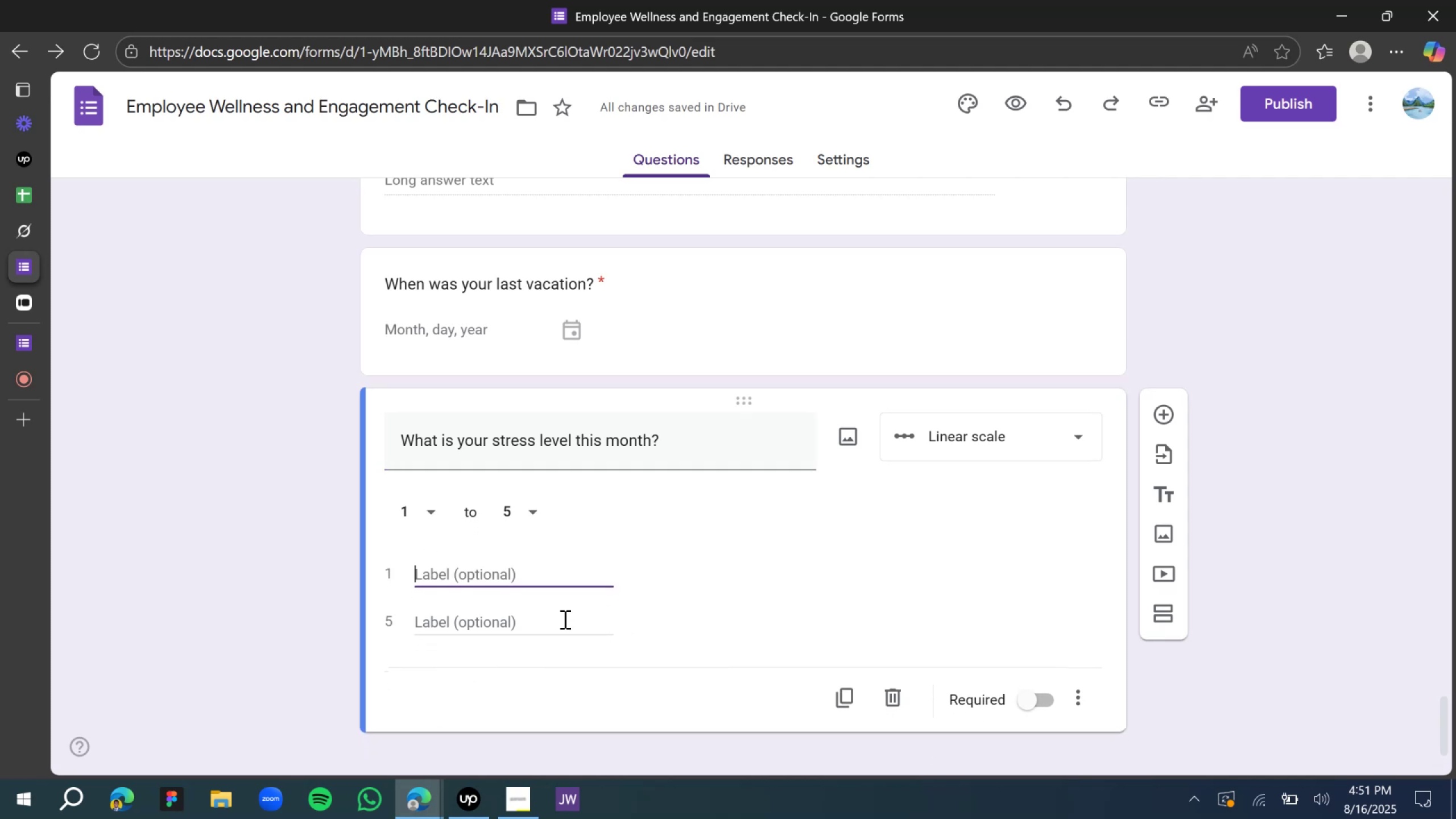 
type(less stressful)
 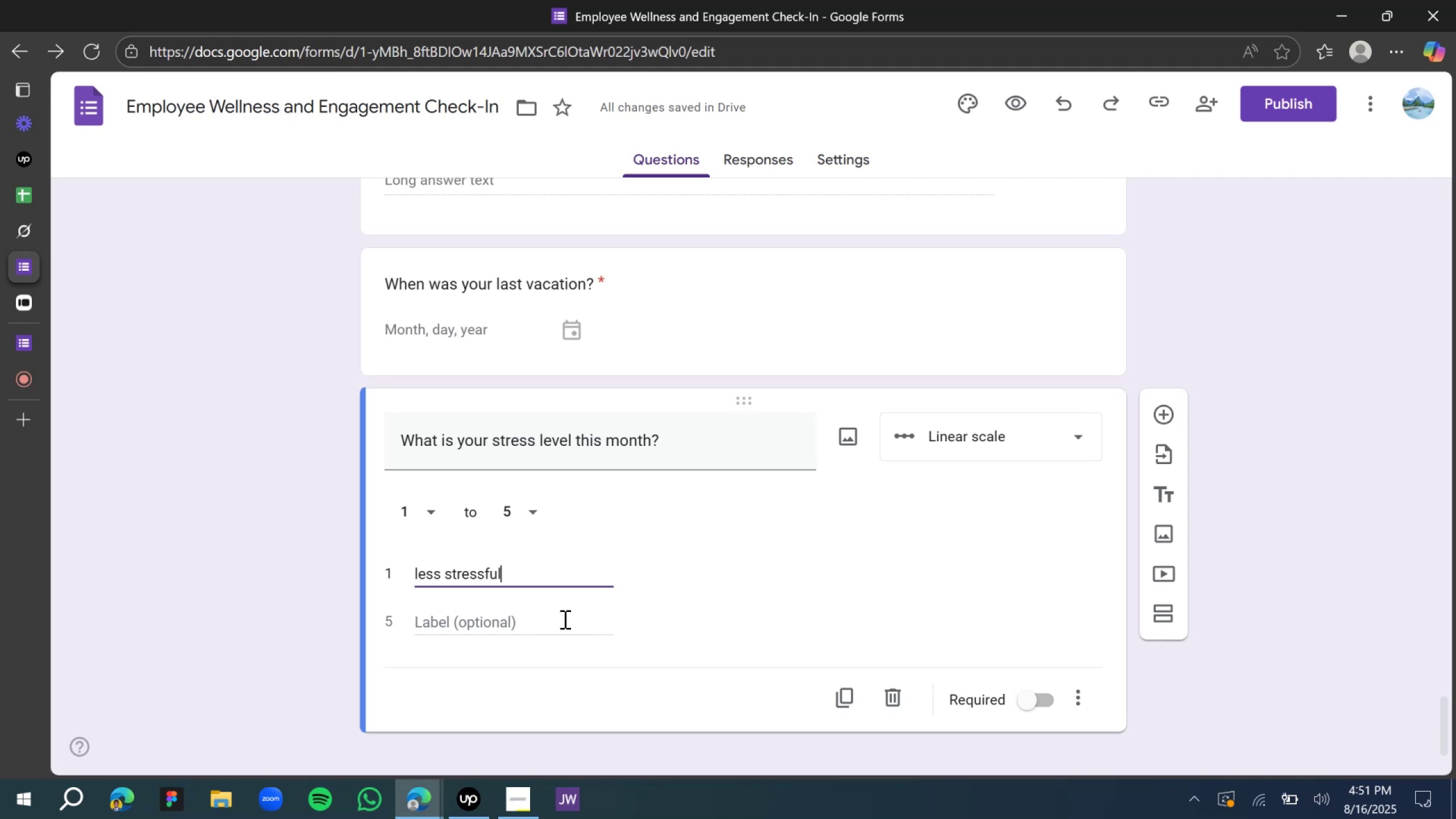 
wait(18.06)
 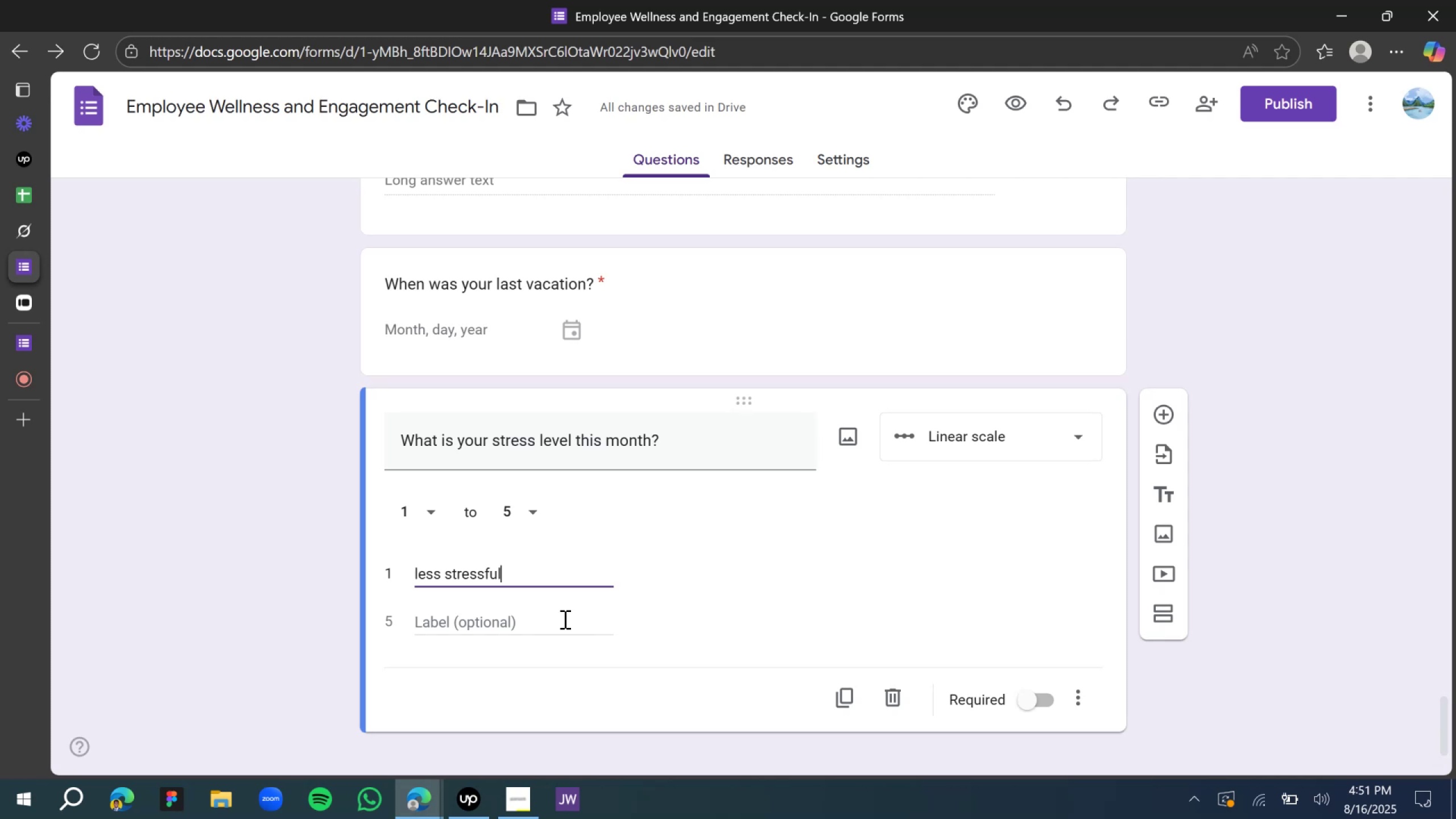 
left_click([512, 622])
 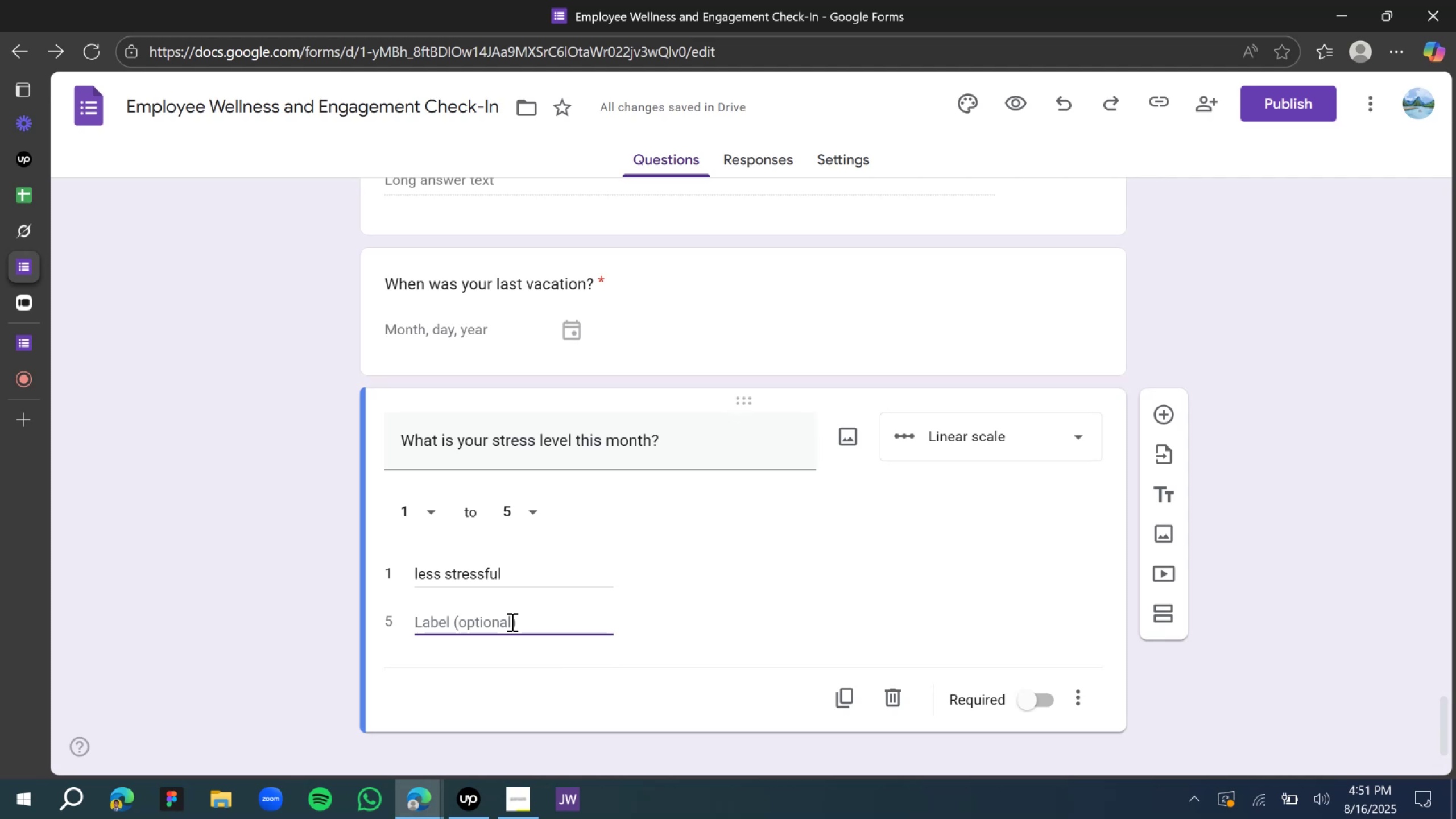 
key(Shift+V)
 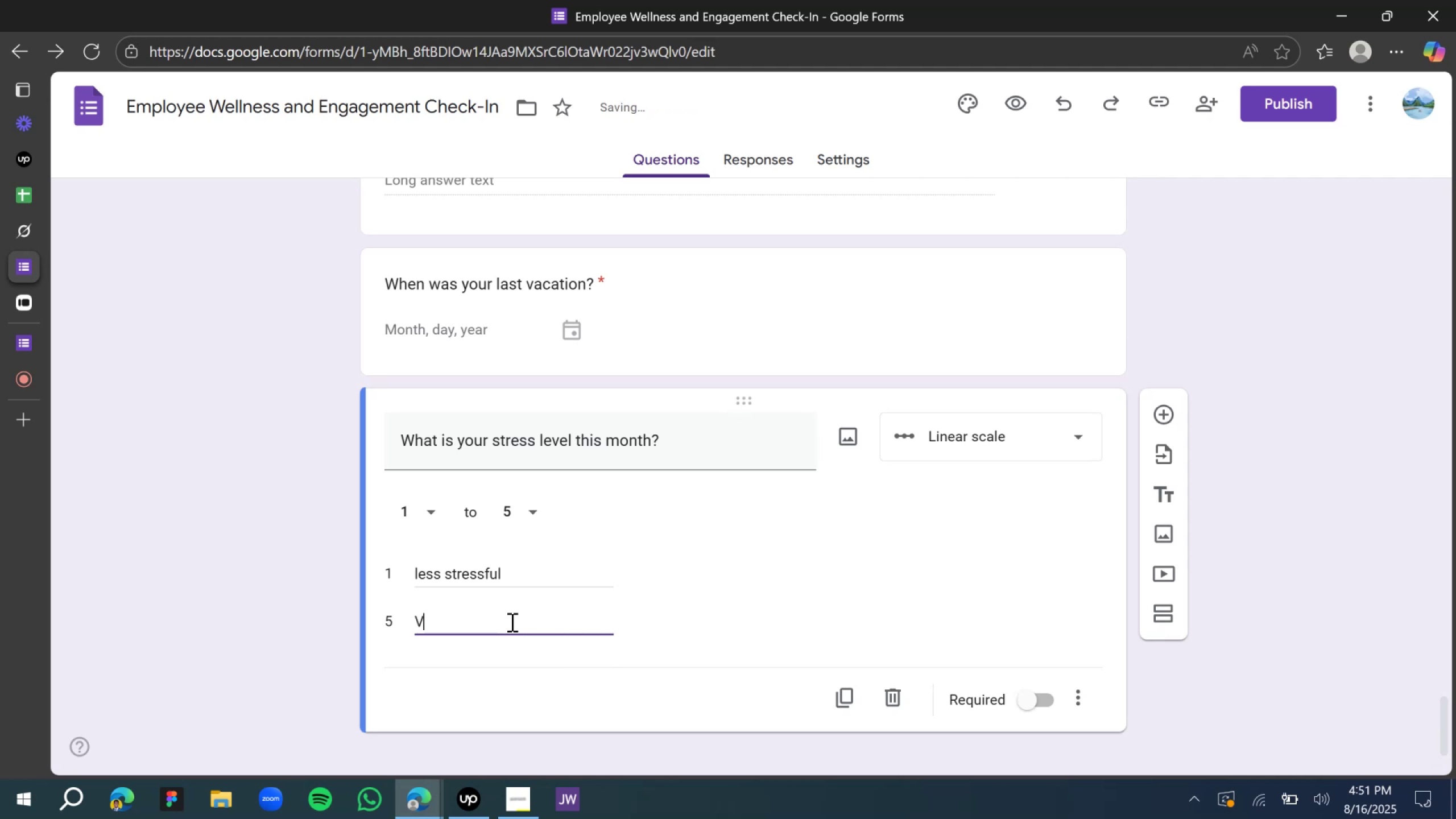 
key(Backspace)
 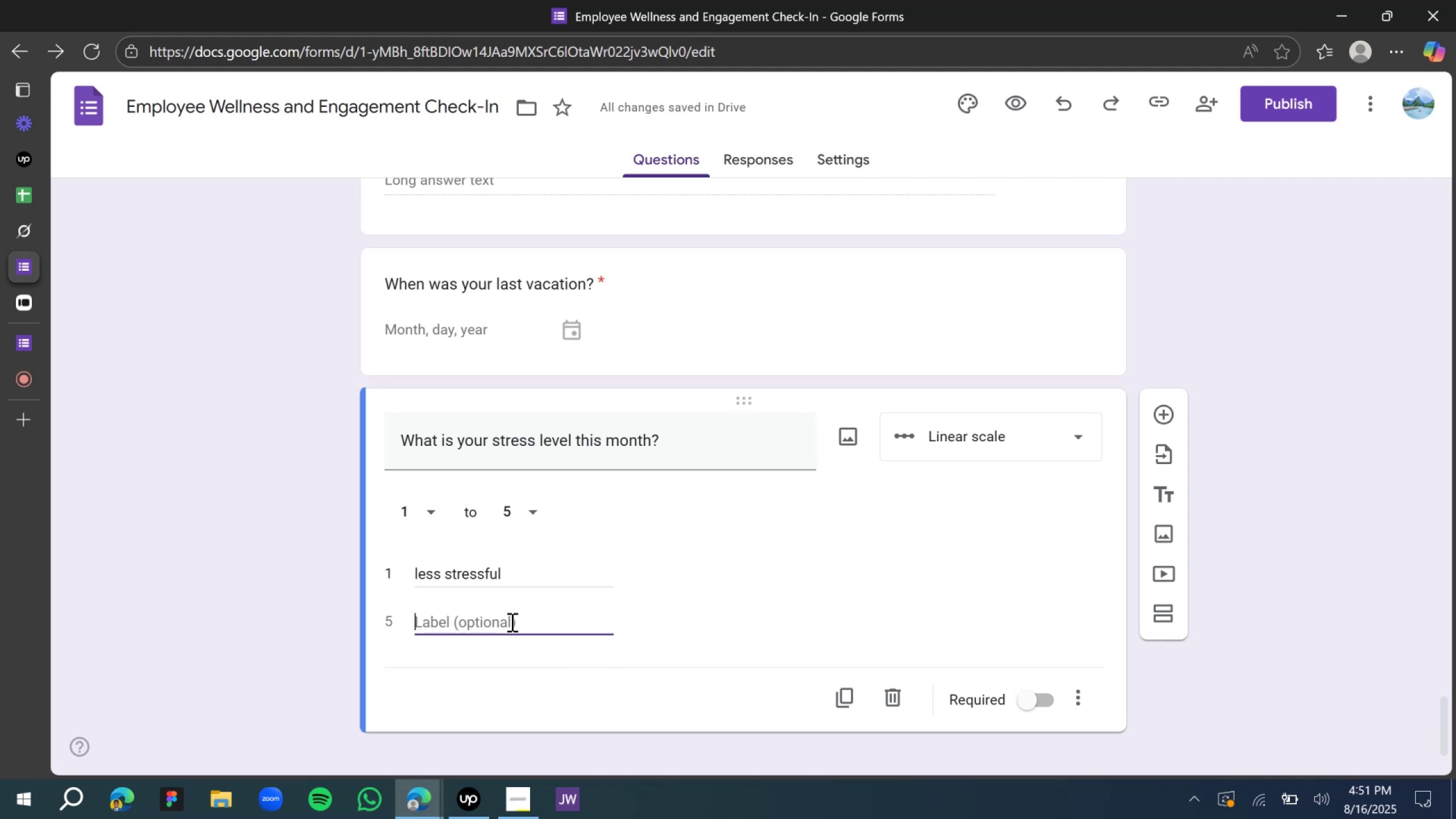 
type(very stressful)
 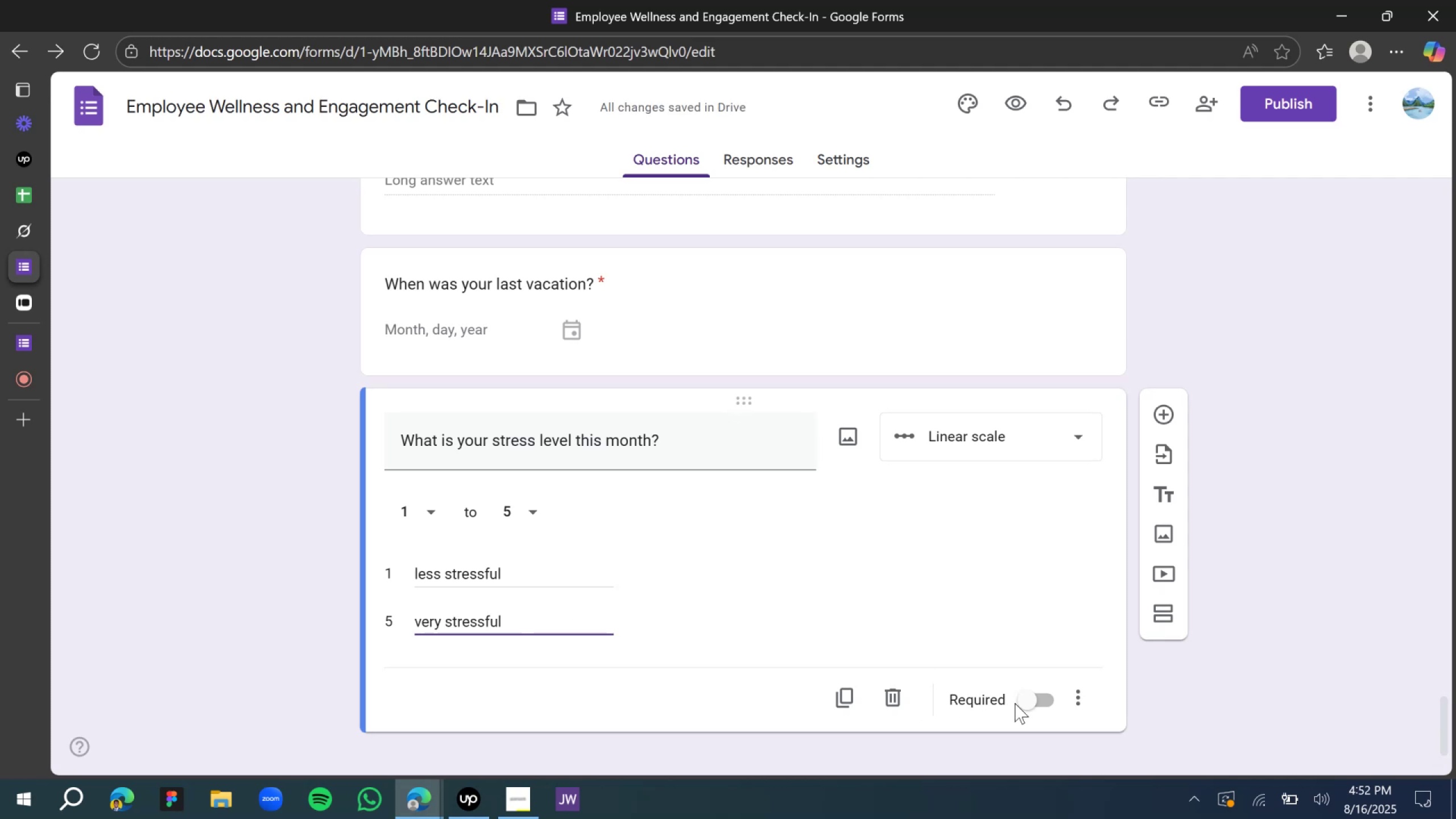 
wait(5.04)
 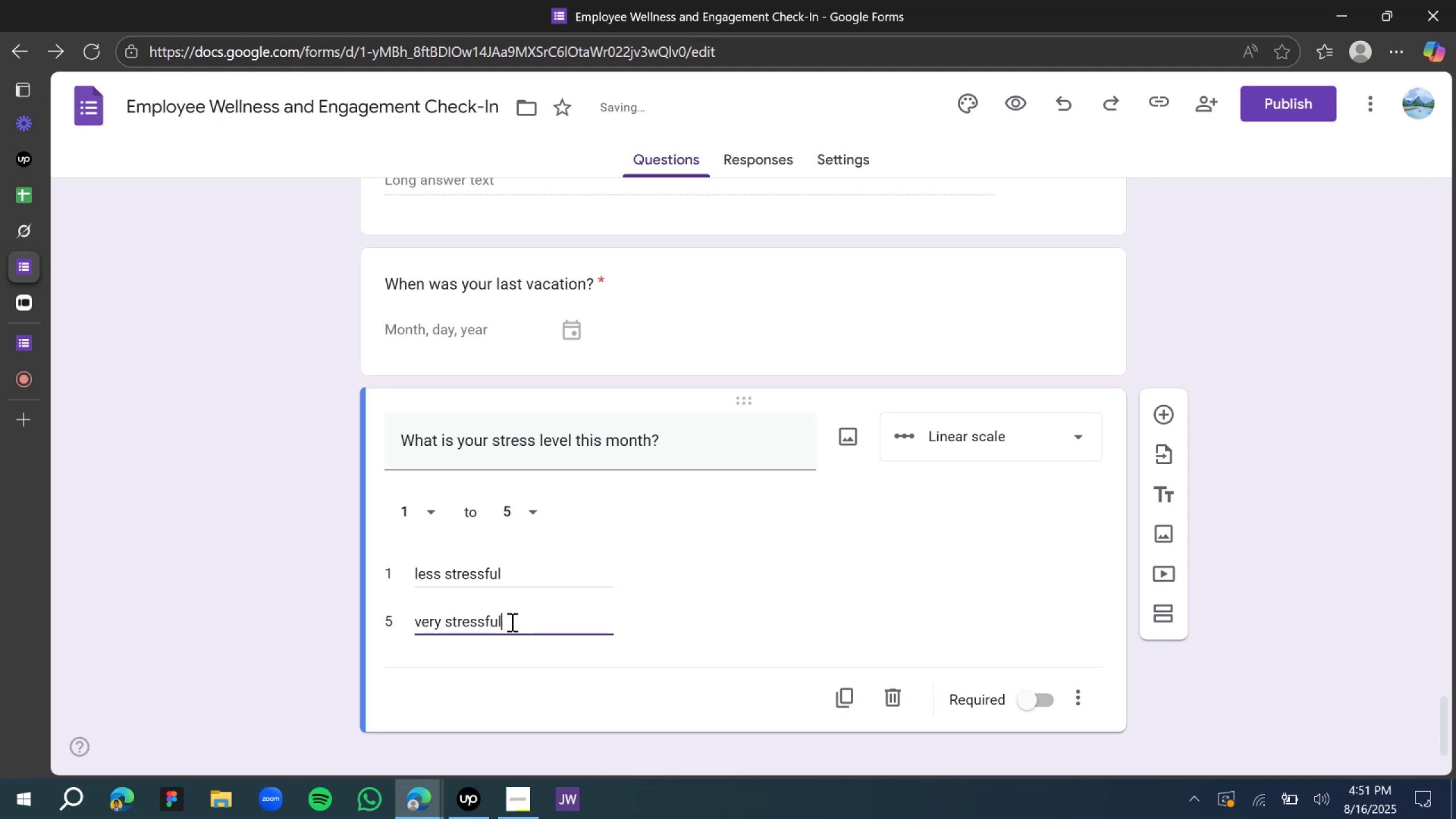 
left_click([1290, 541])
 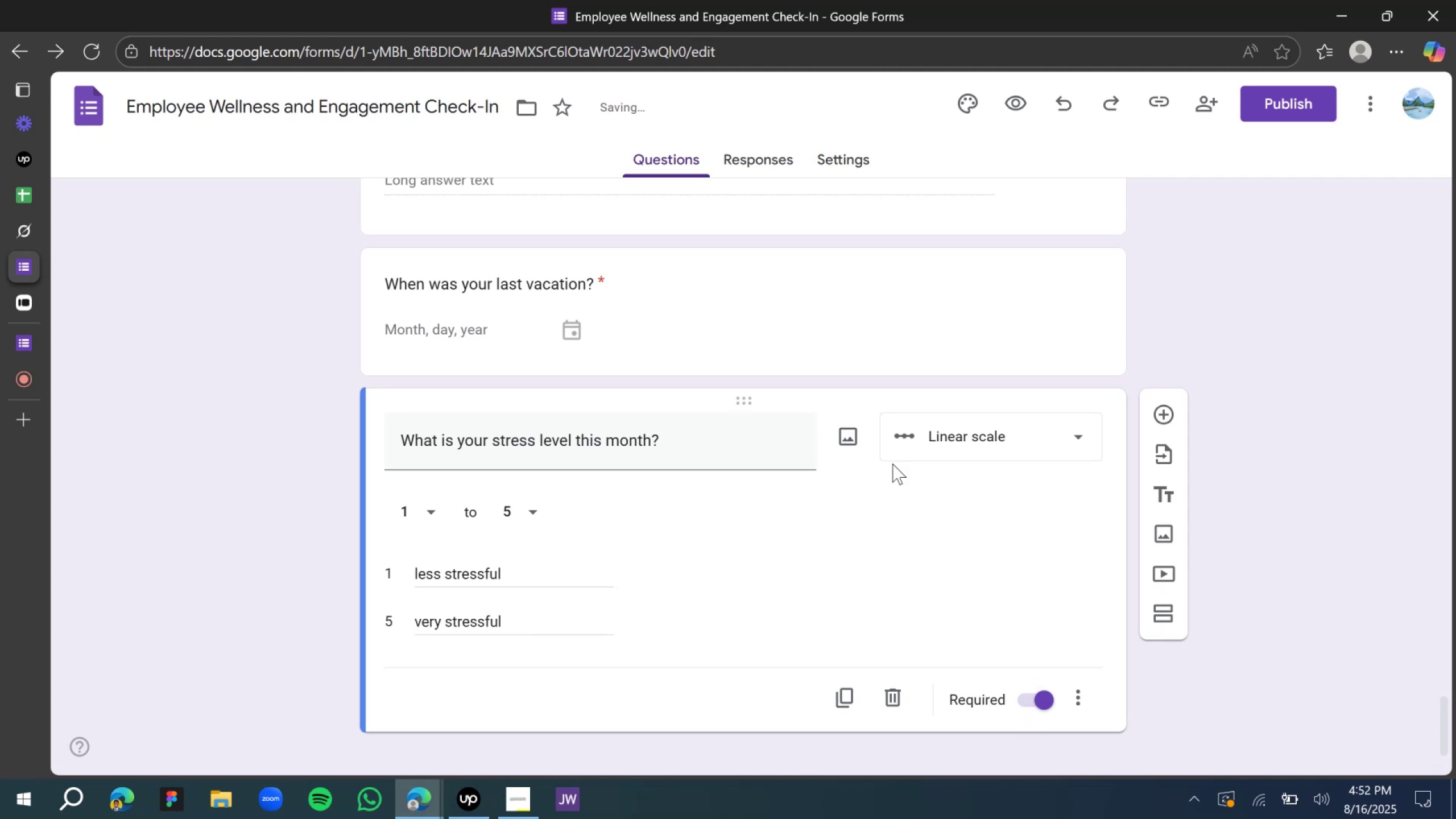 
scroll: coordinate [890, 491], scroll_direction: down, amount: 8.0
 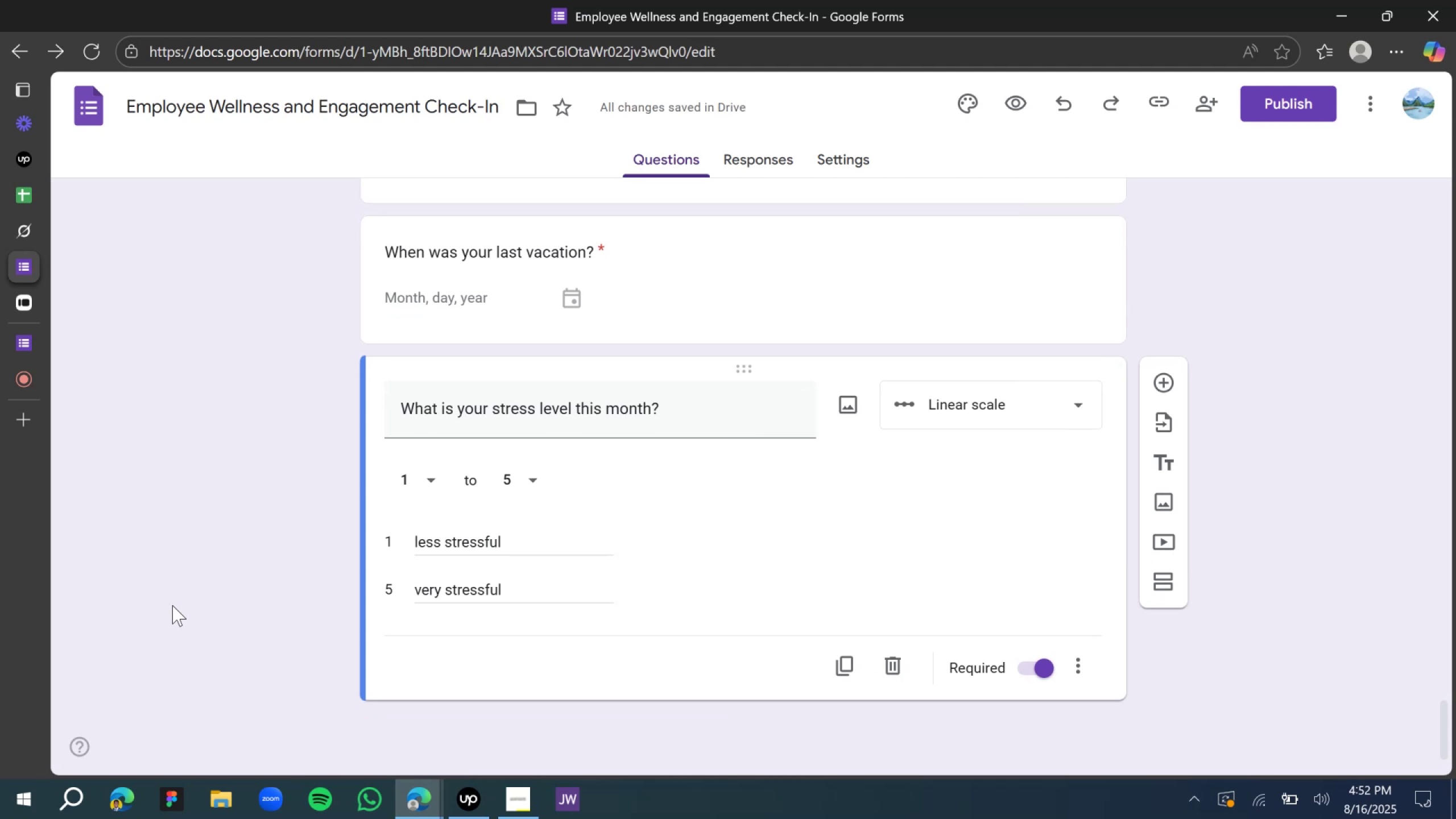 
wait(7.01)
 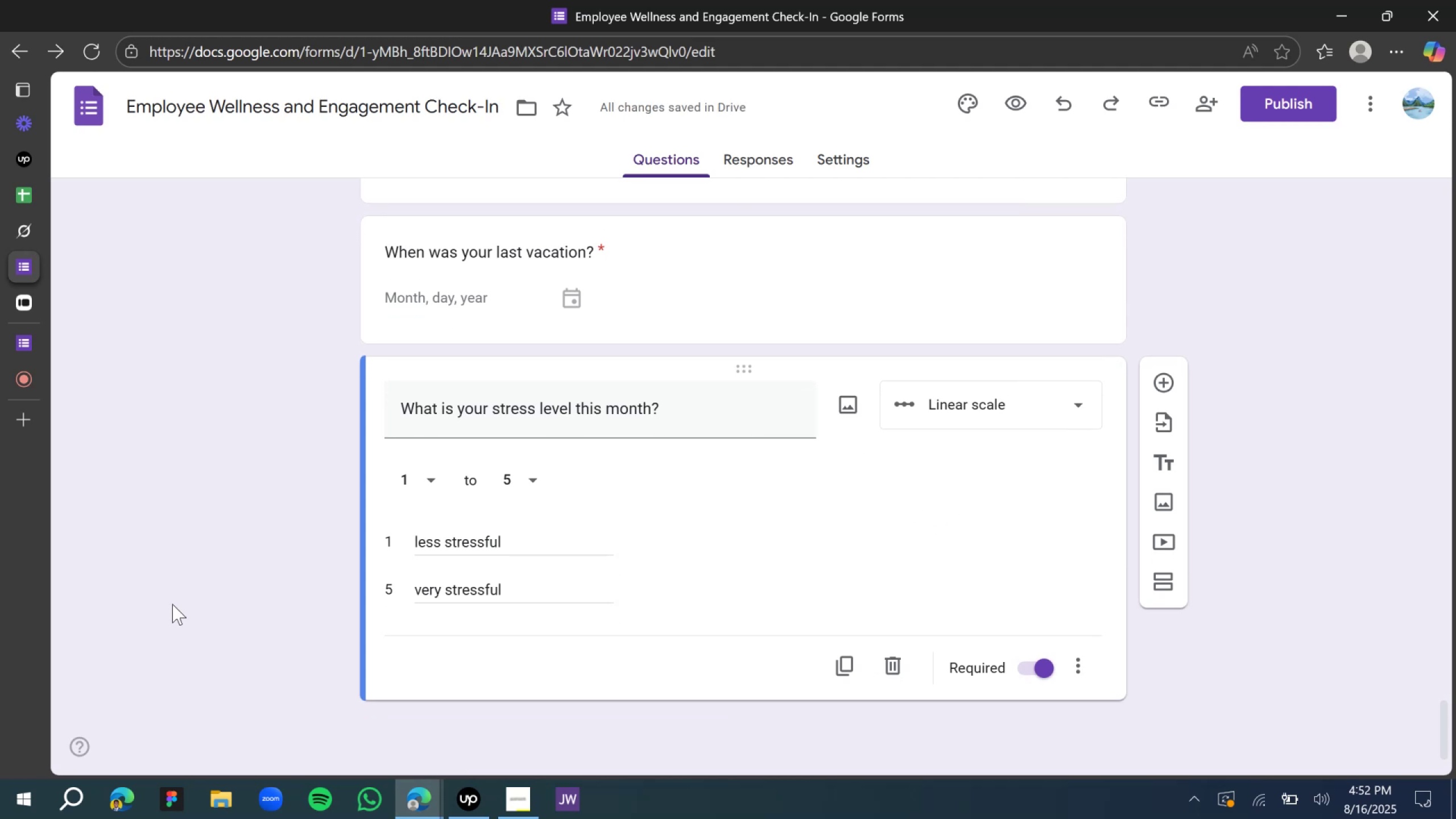 
scroll: coordinate [417, 466], scroll_direction: down, amount: 7.0
 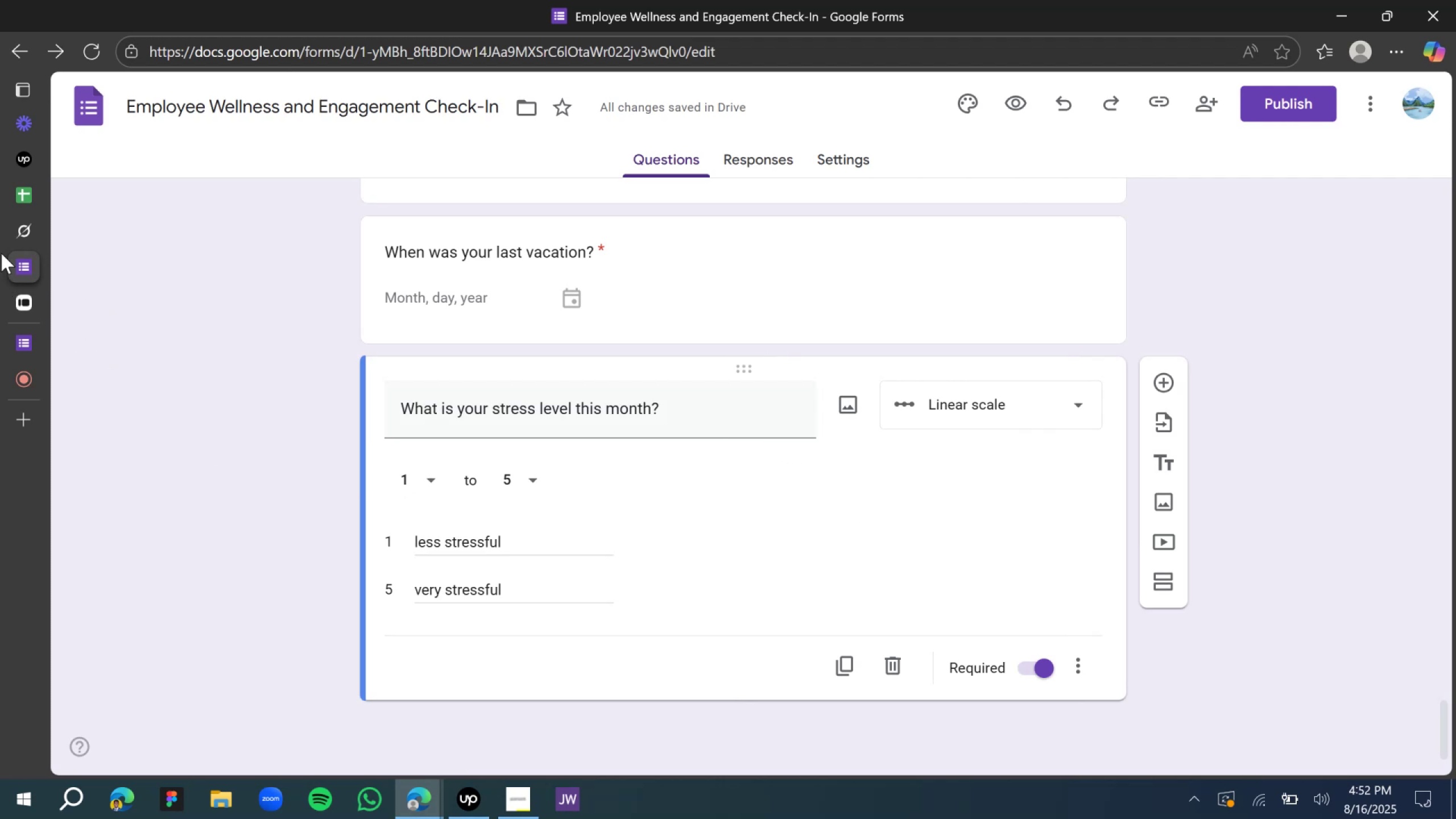 
left_click([23, 231])
 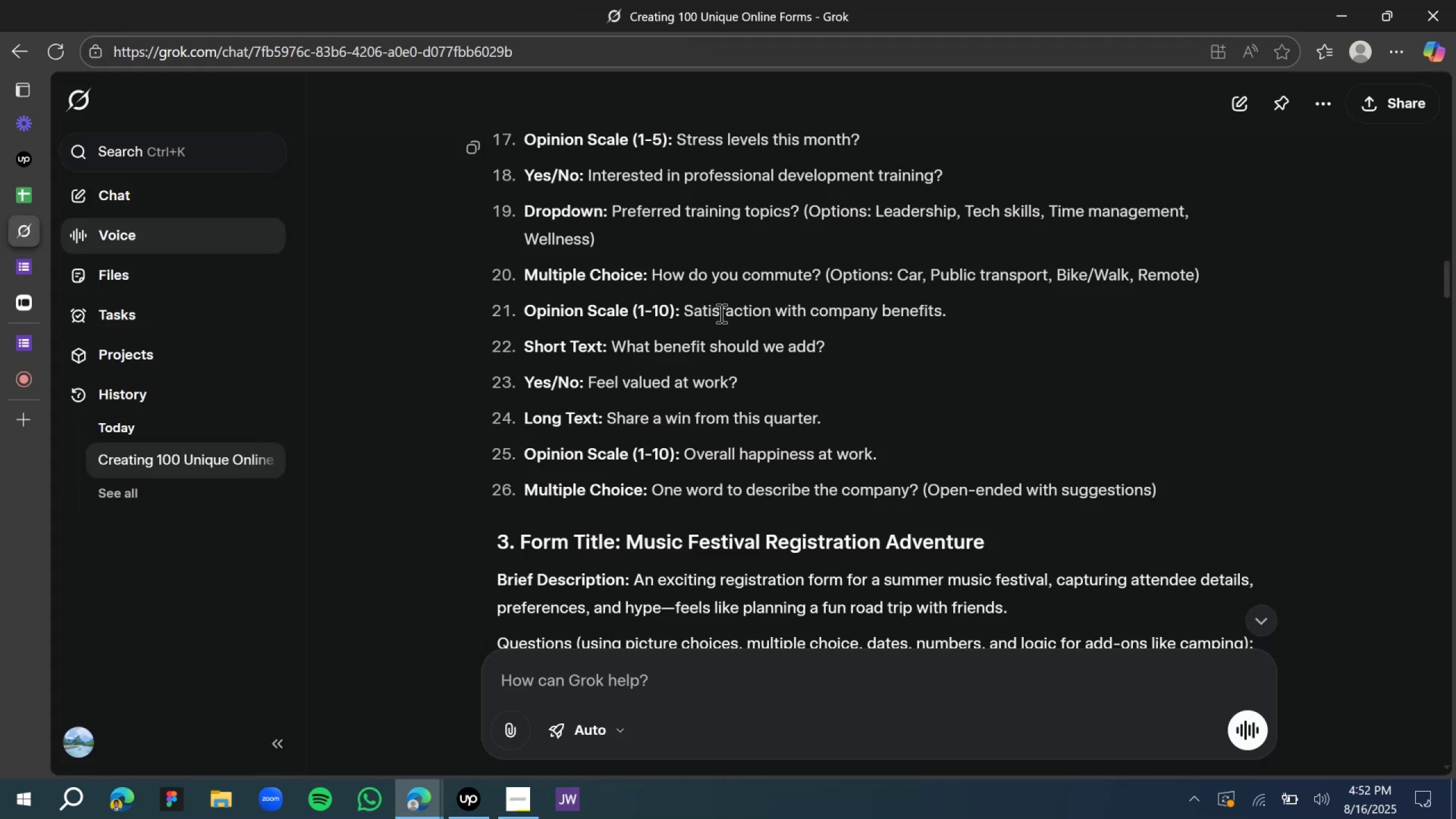 
scroll: coordinate [720, 313], scroll_direction: down, amount: 2.0
 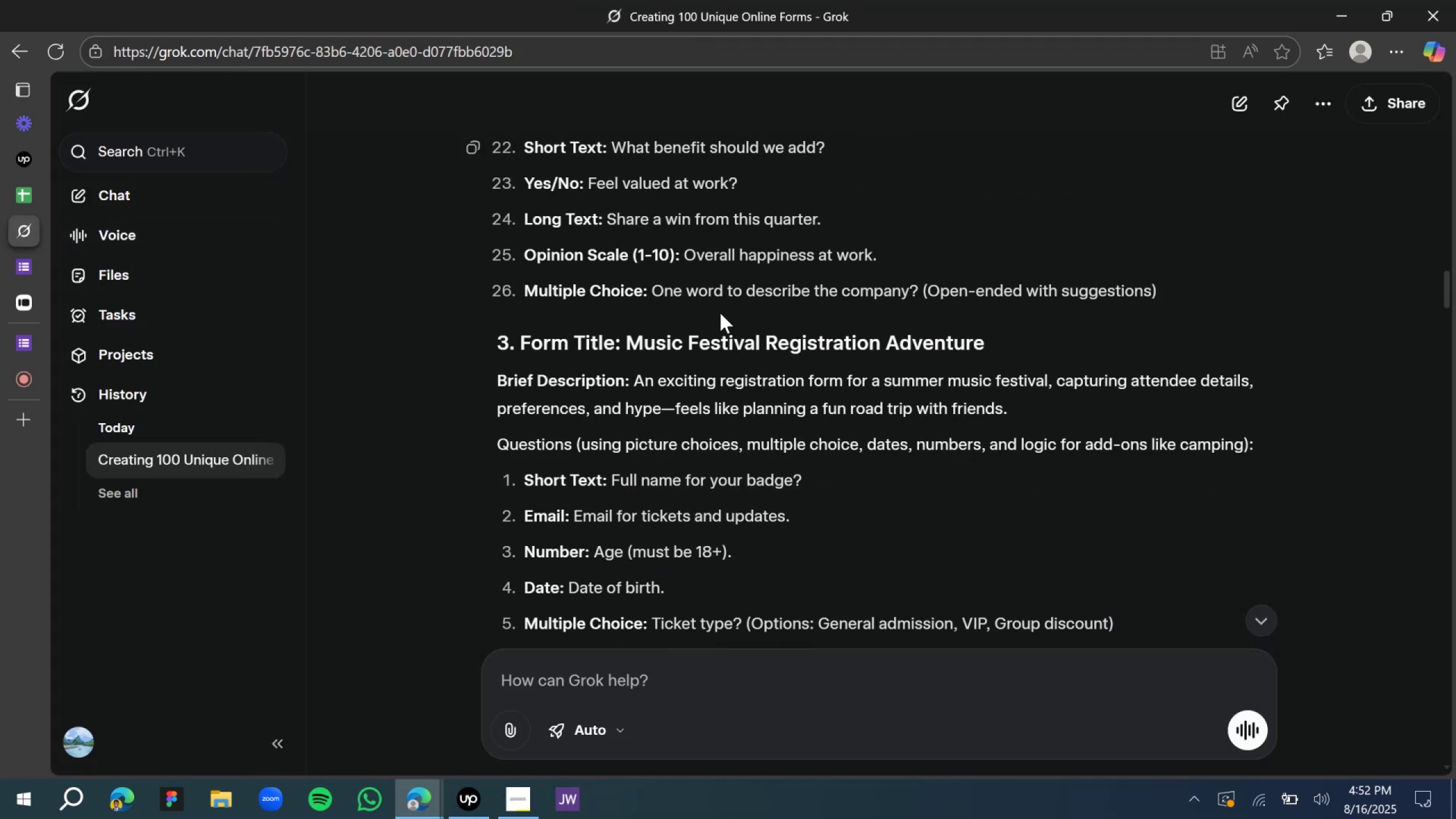 
scroll: coordinate [643, 251], scroll_direction: up, amount: 2.0
 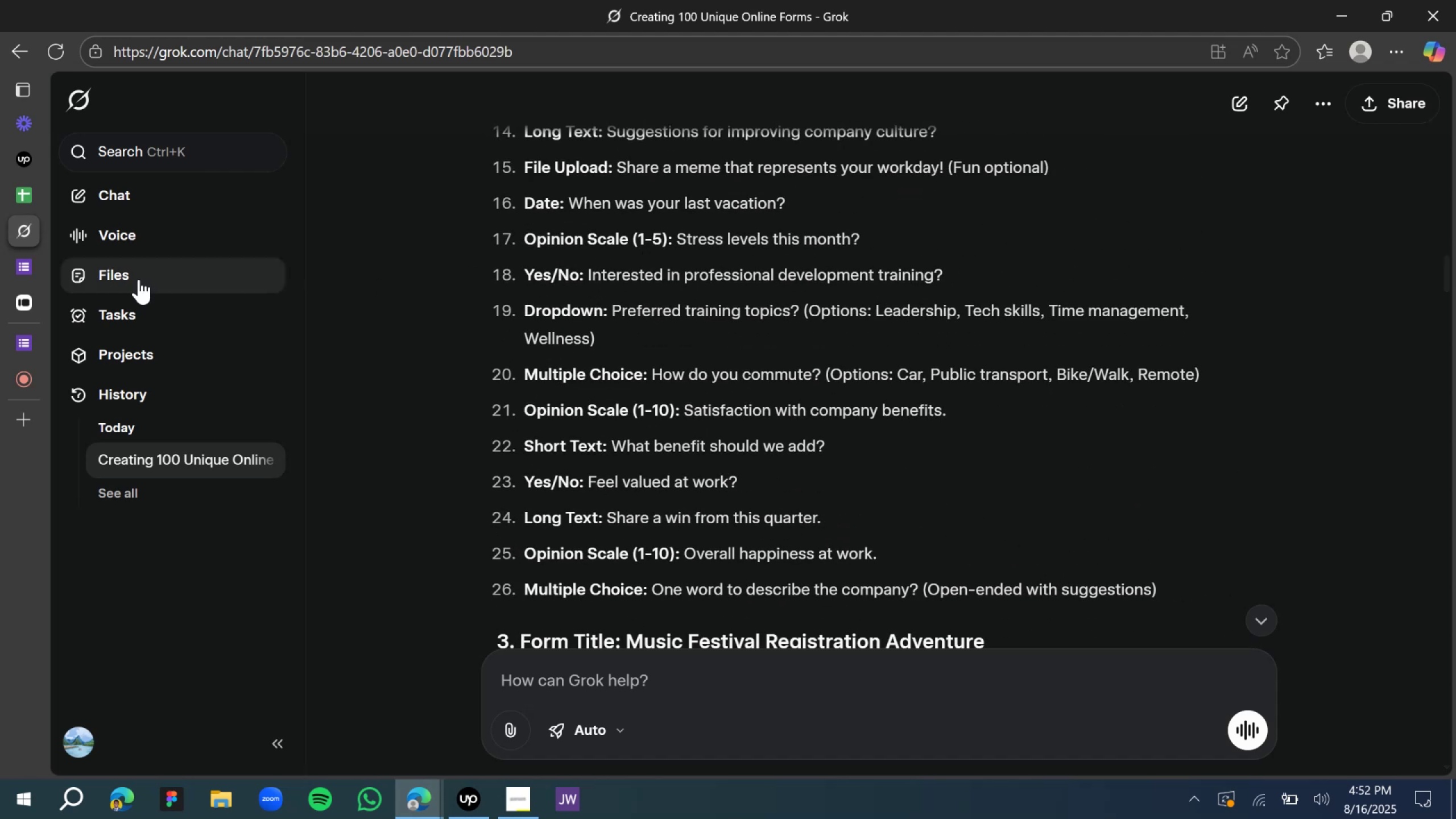 
left_click([27, 266])
 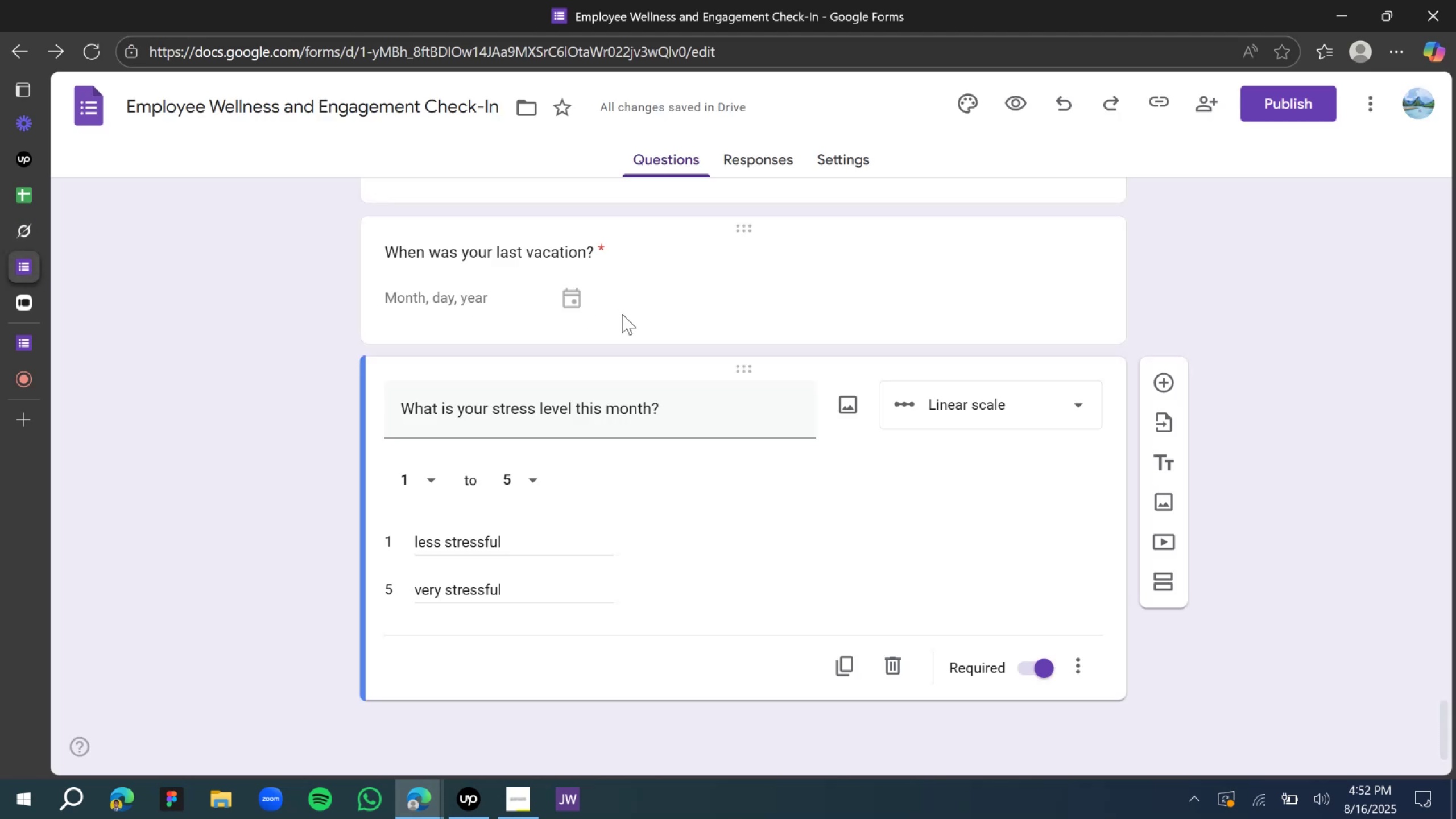 
scroll: coordinate [548, 353], scroll_direction: down, amount: 4.0
 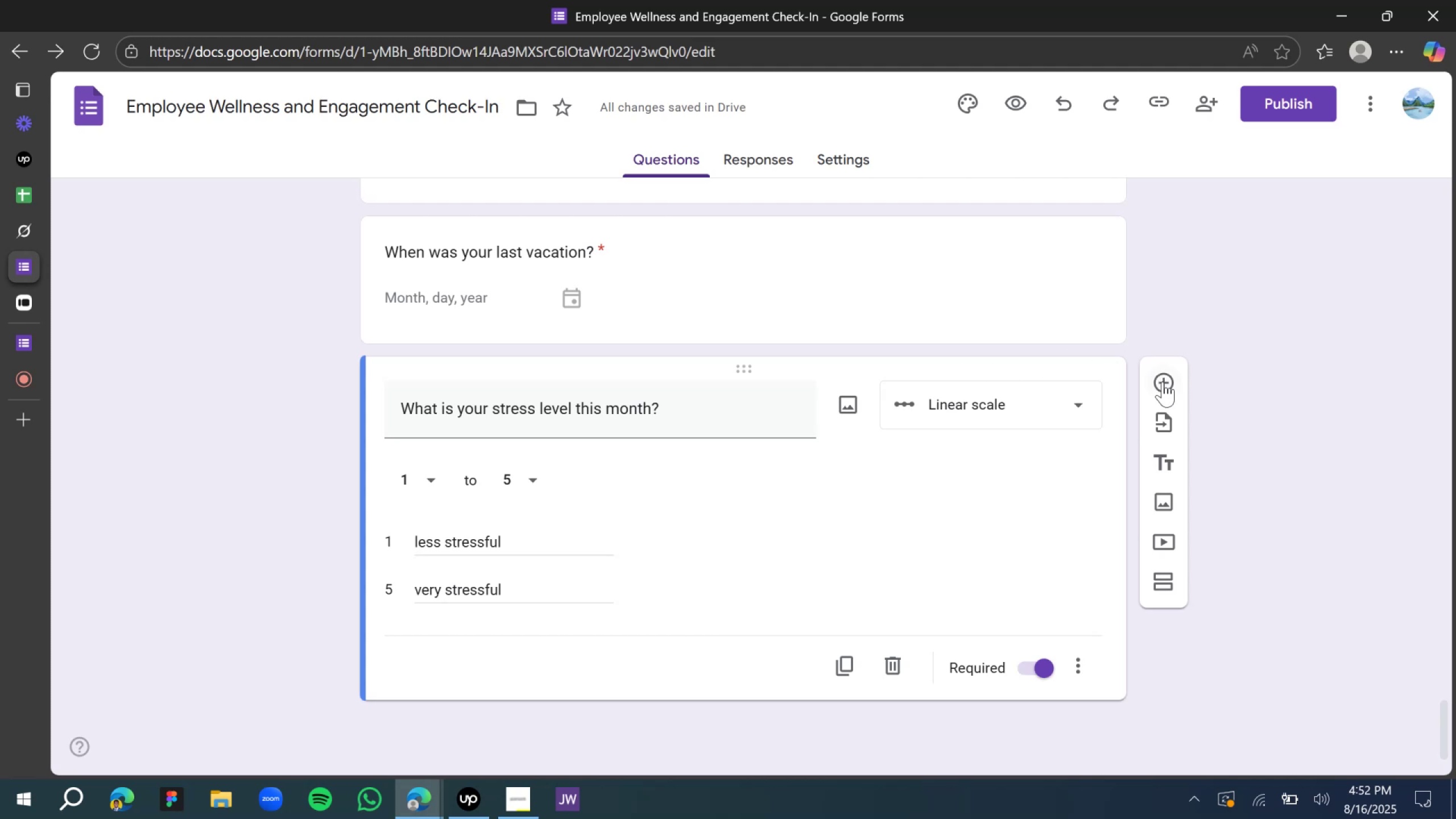 
left_click([1163, 382])
 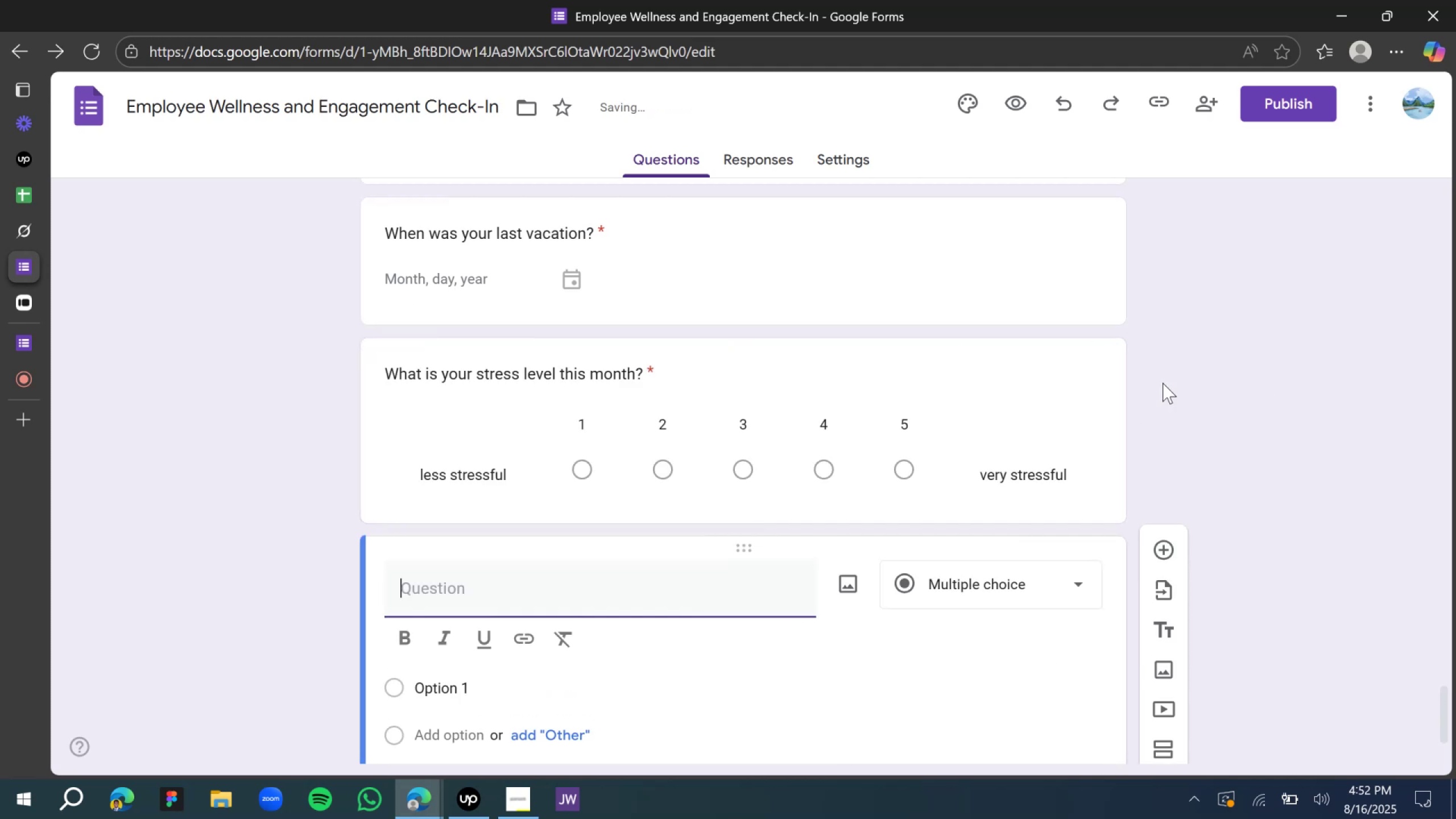 
scroll: coordinate [777, 487], scroll_direction: down, amount: 4.0
 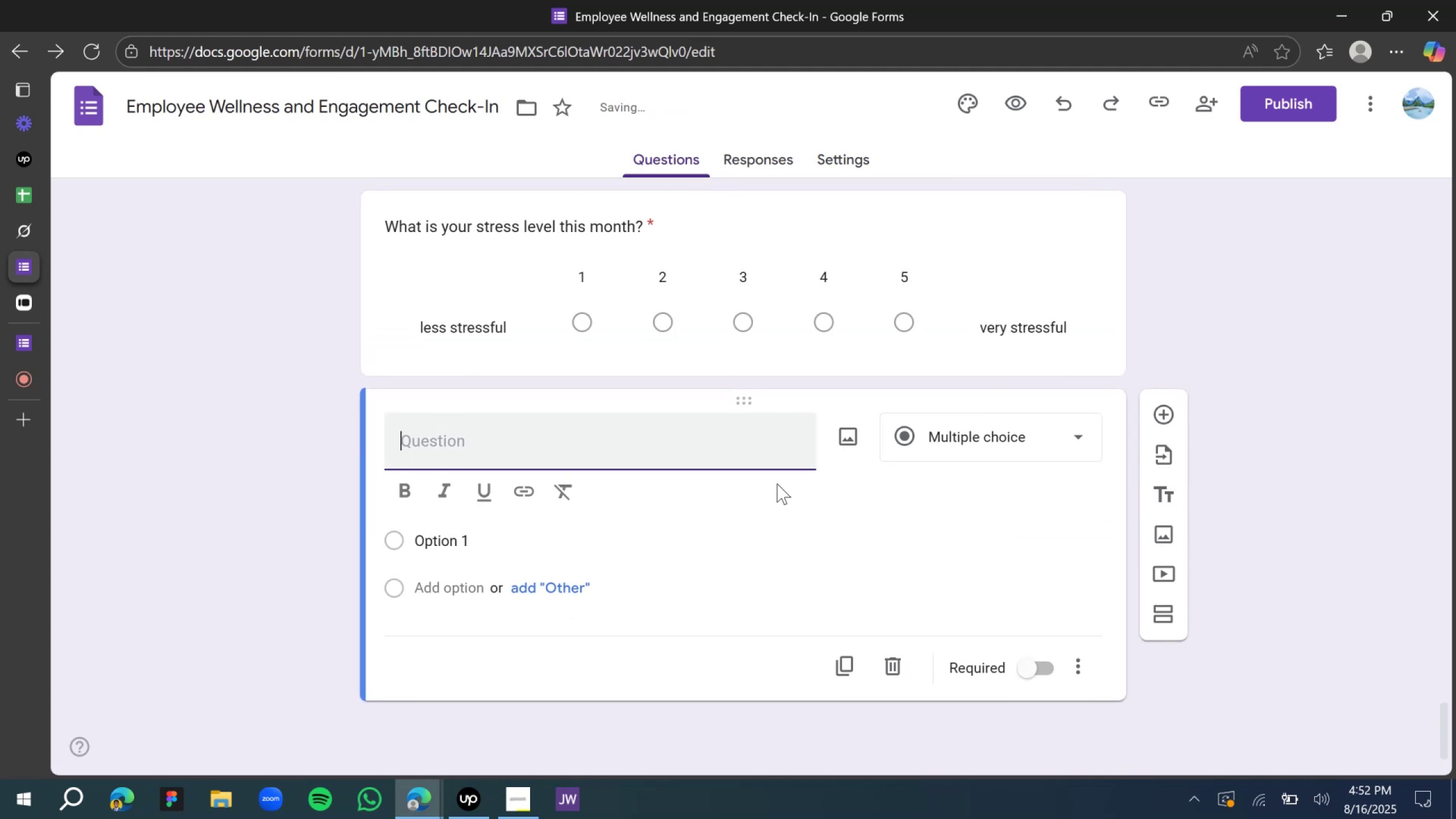 
type(Will you be )
 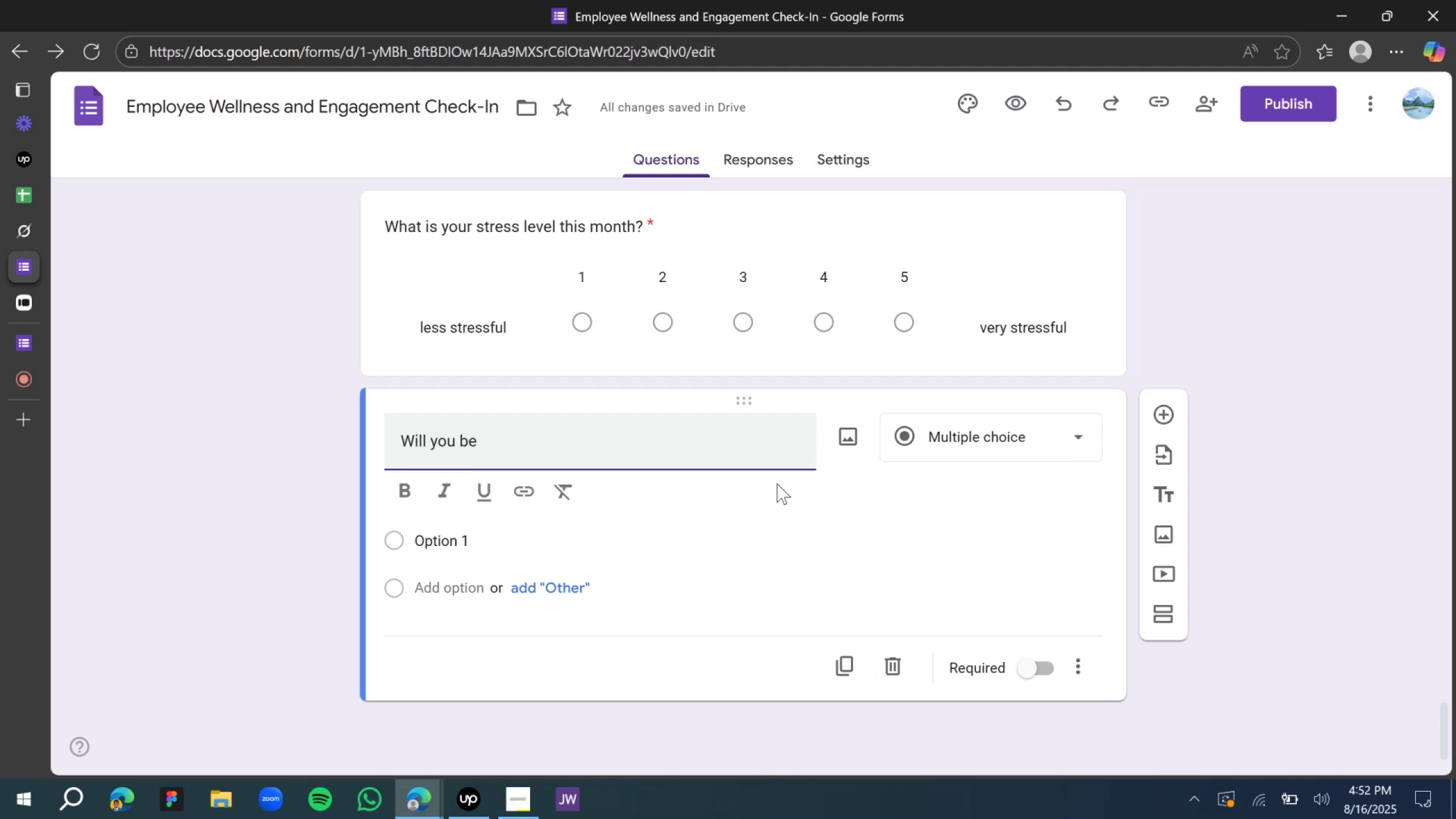 
wait(16.32)
 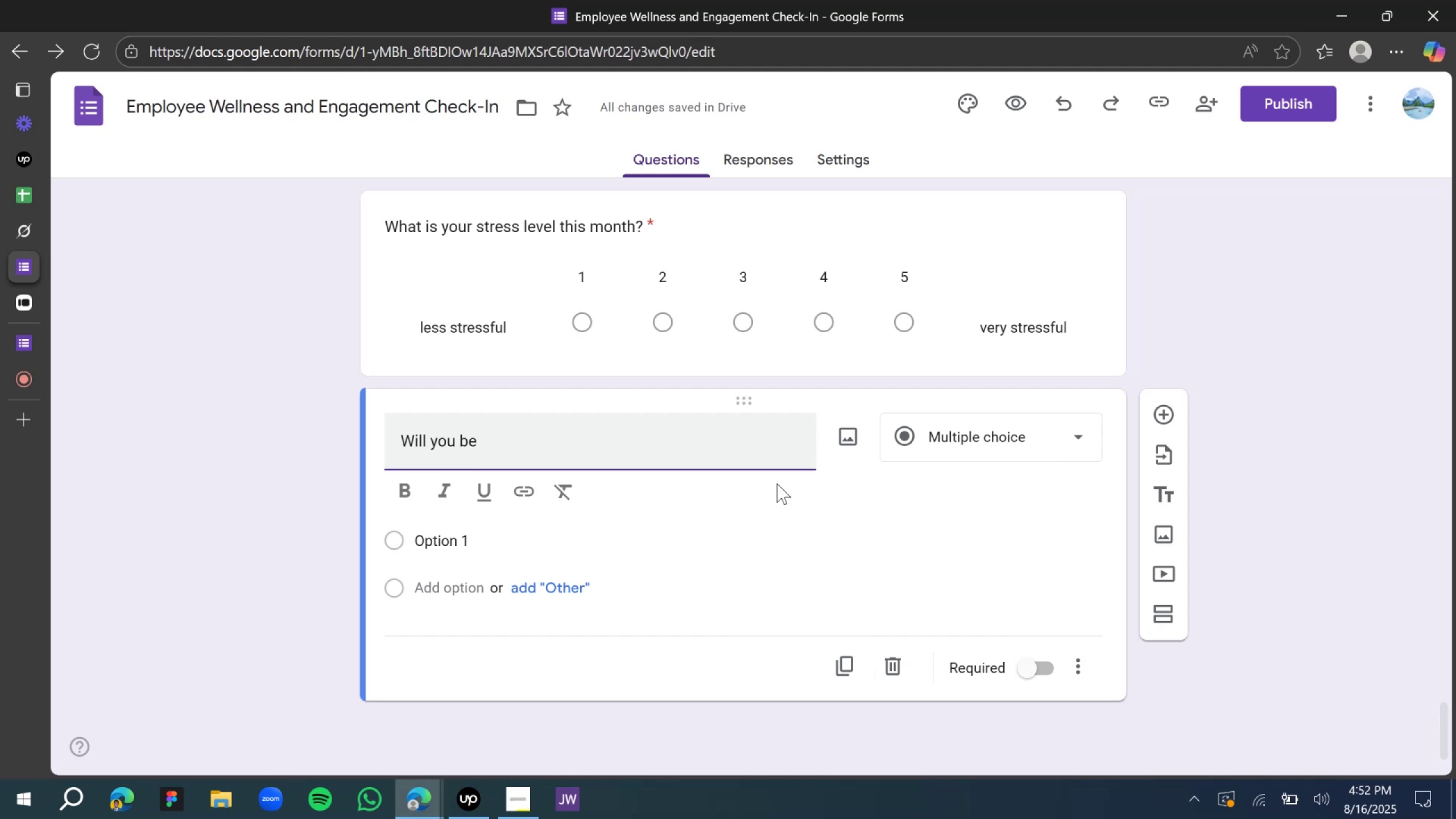 
type(interested in a staff personal deve)
 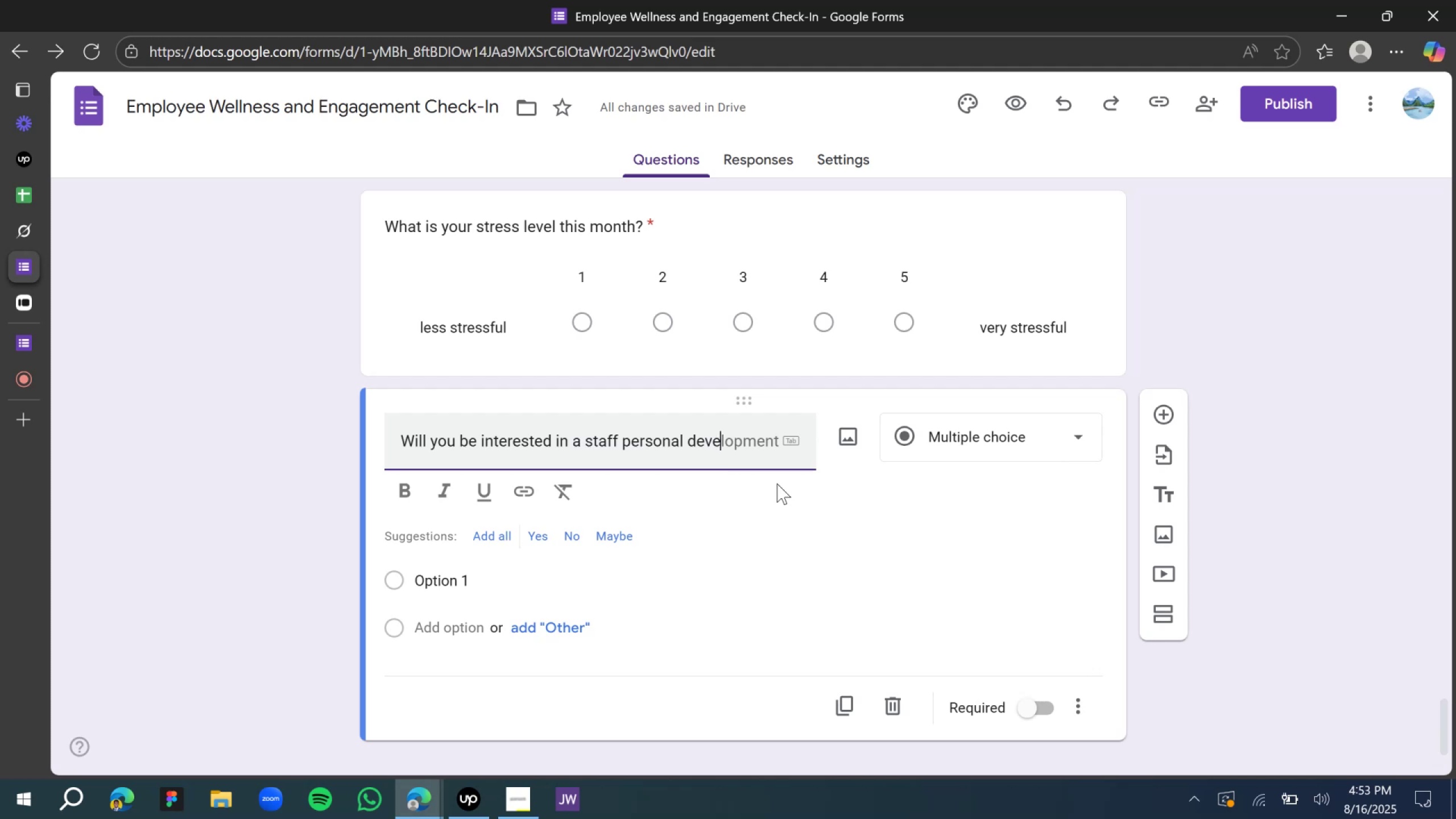 
wait(12.75)
 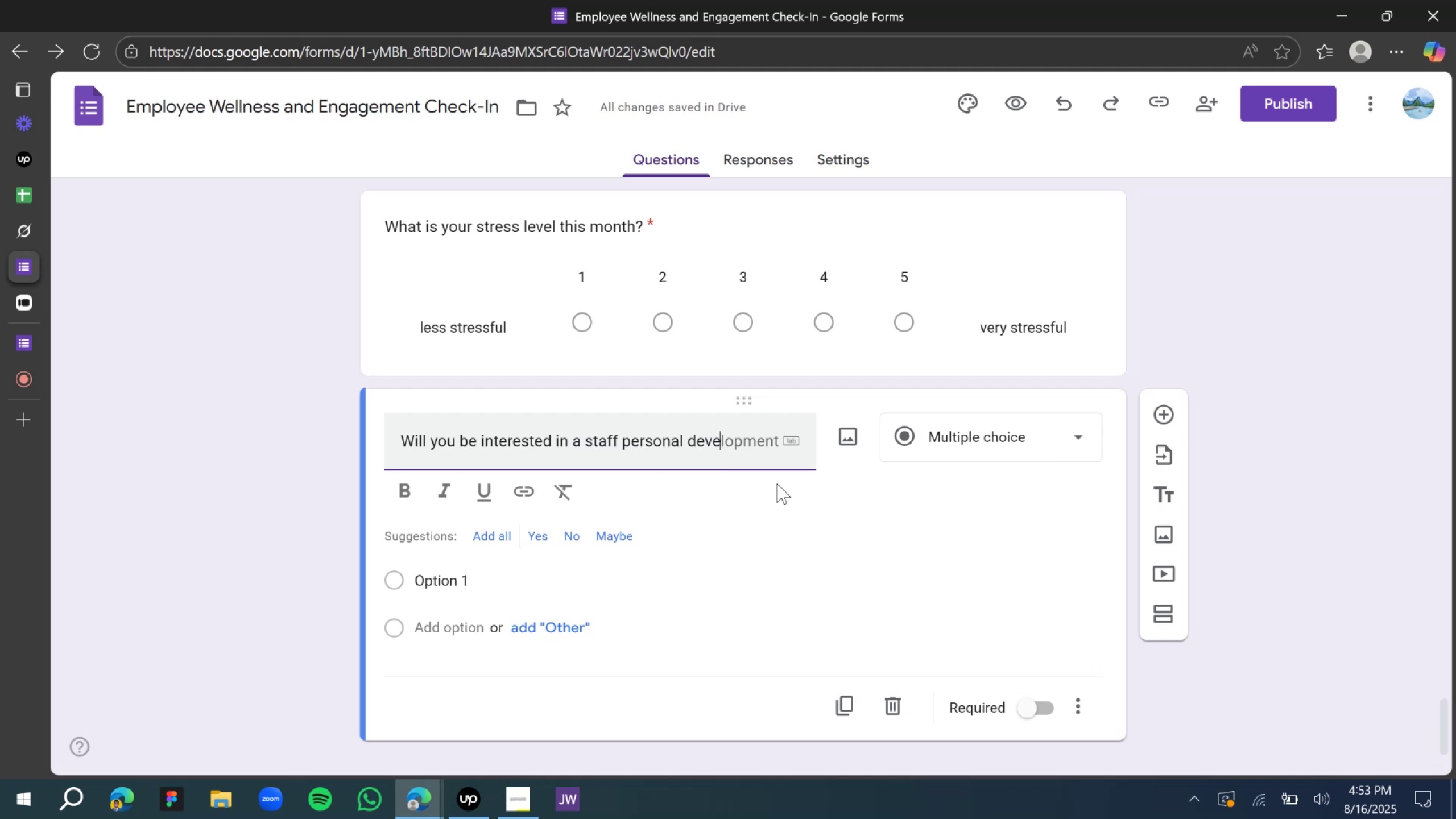 
key(Tab)
 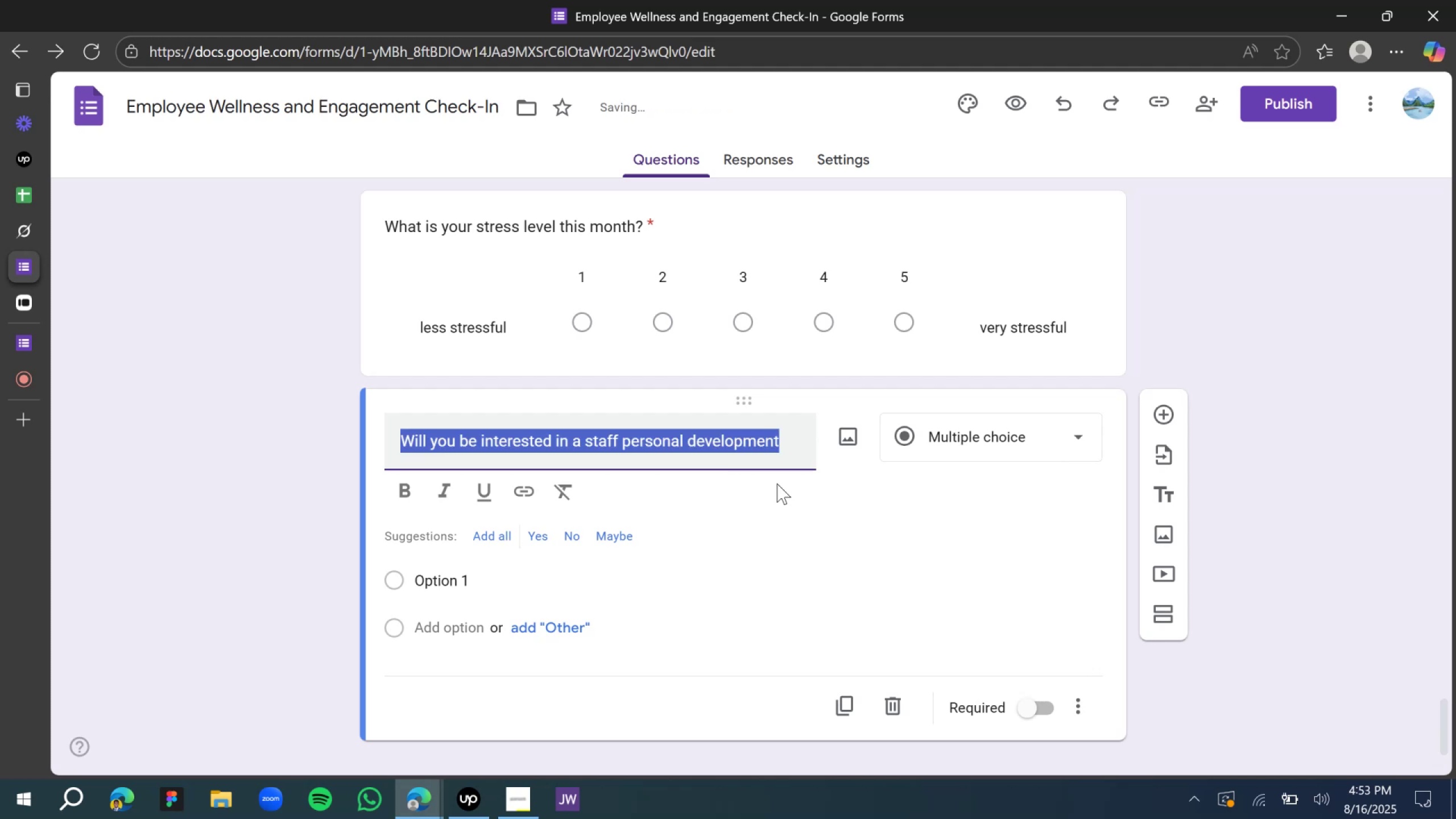 
key(ArrowRight)
 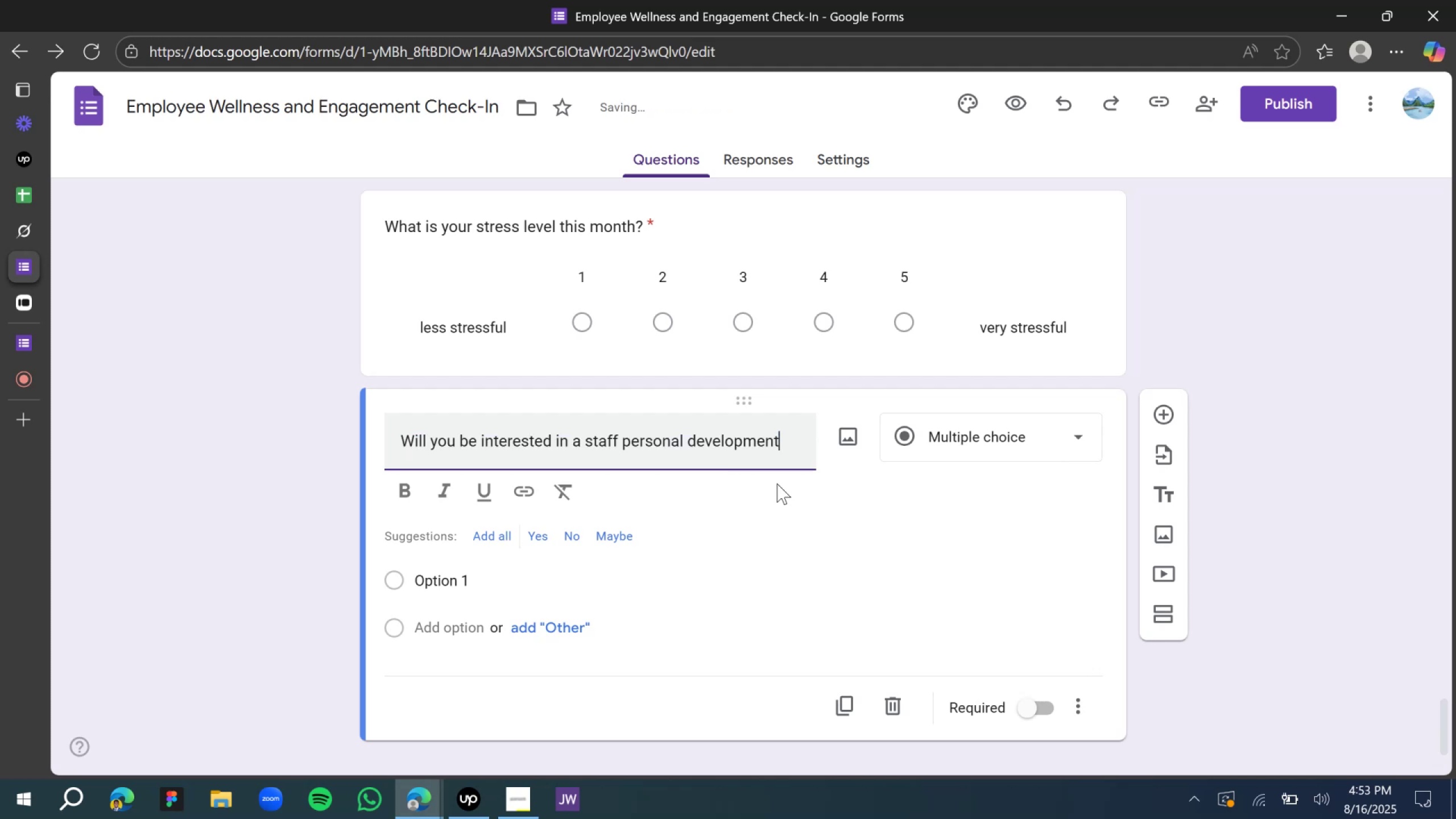 
key(Shift+Slash)
 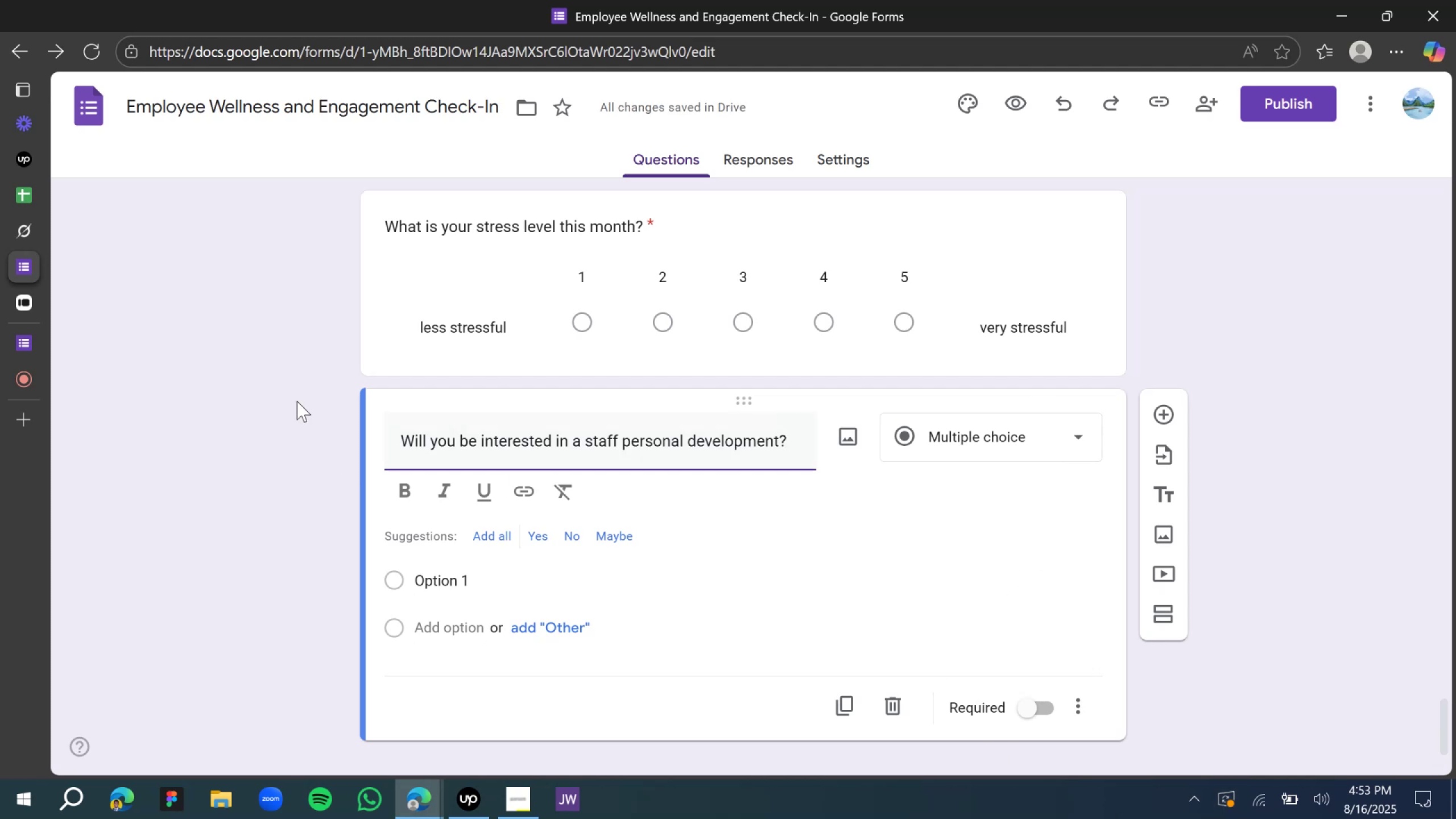 
wait(8.23)
 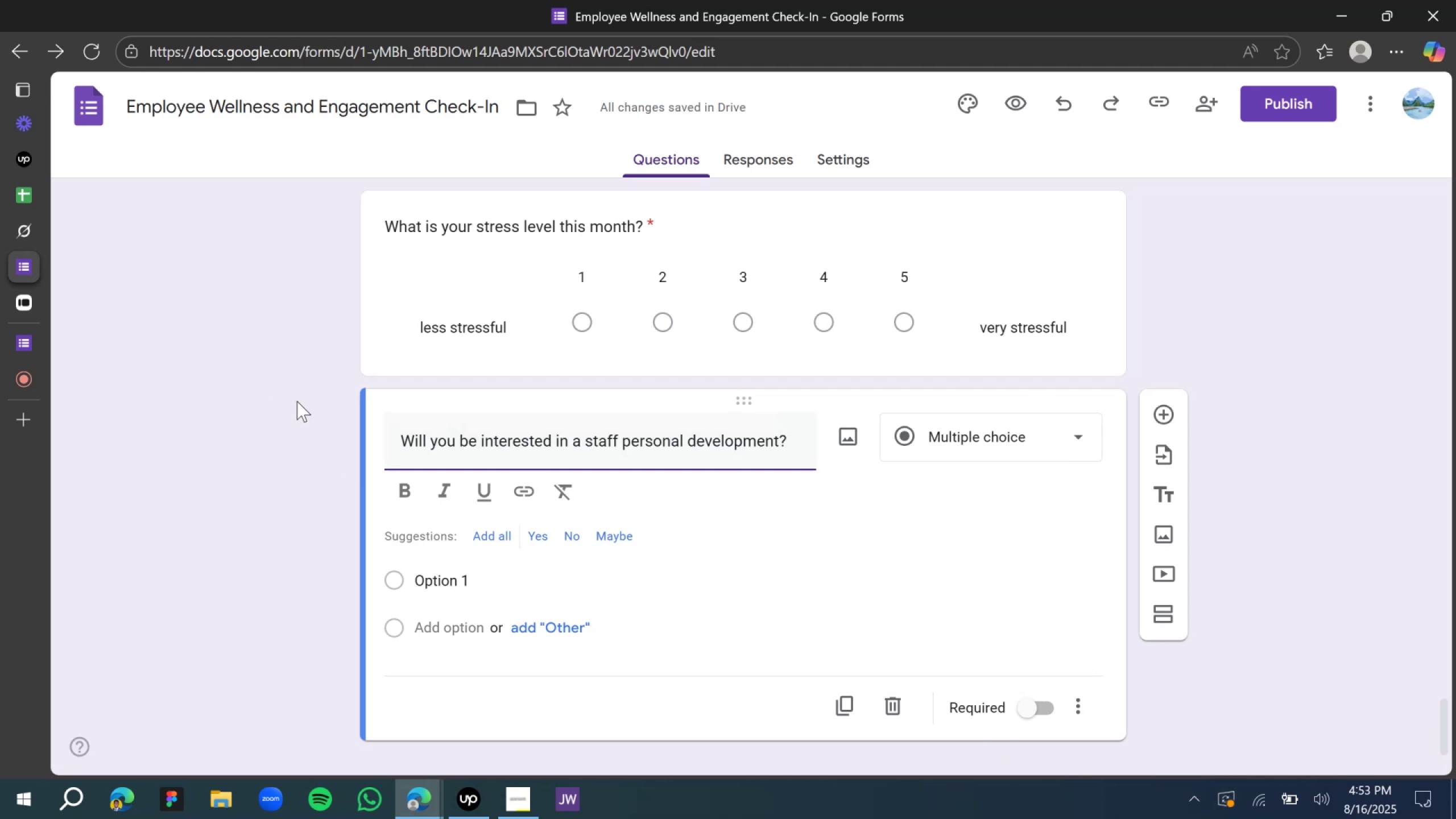 
left_click([492, 542])
 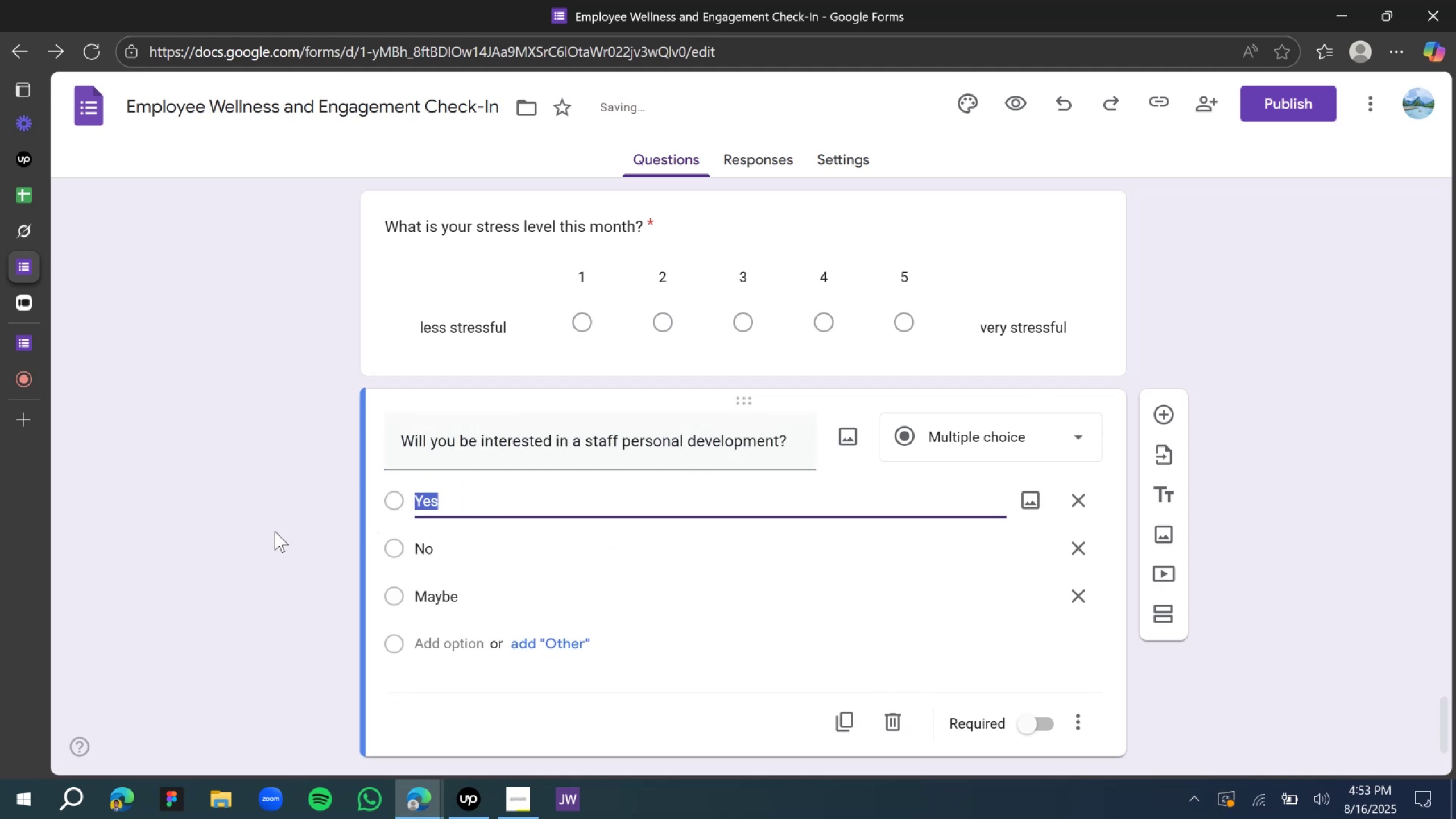 
scroll: coordinate [291, 487], scroll_direction: down, amount: 5.0
 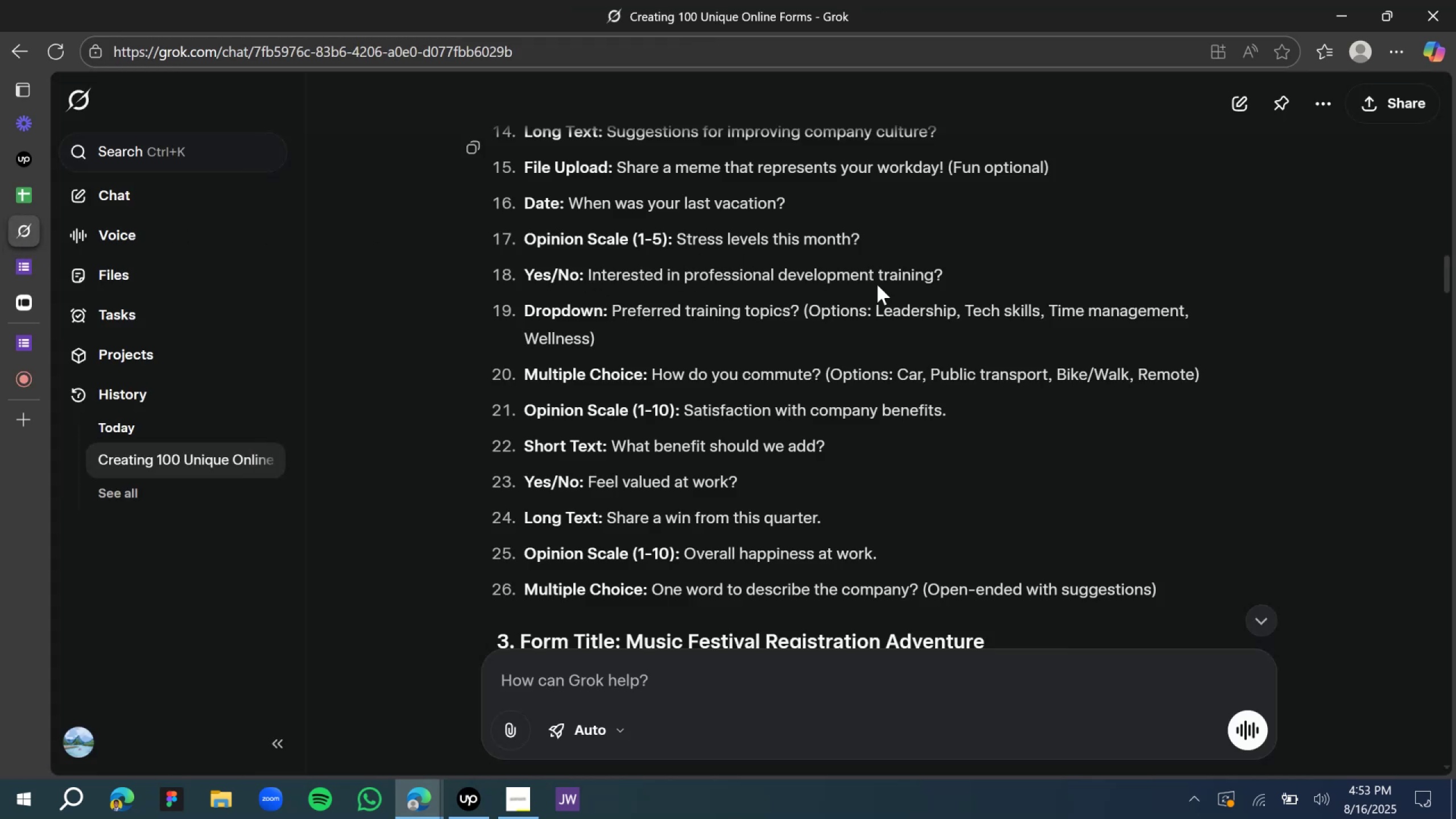 
wait(7.78)
 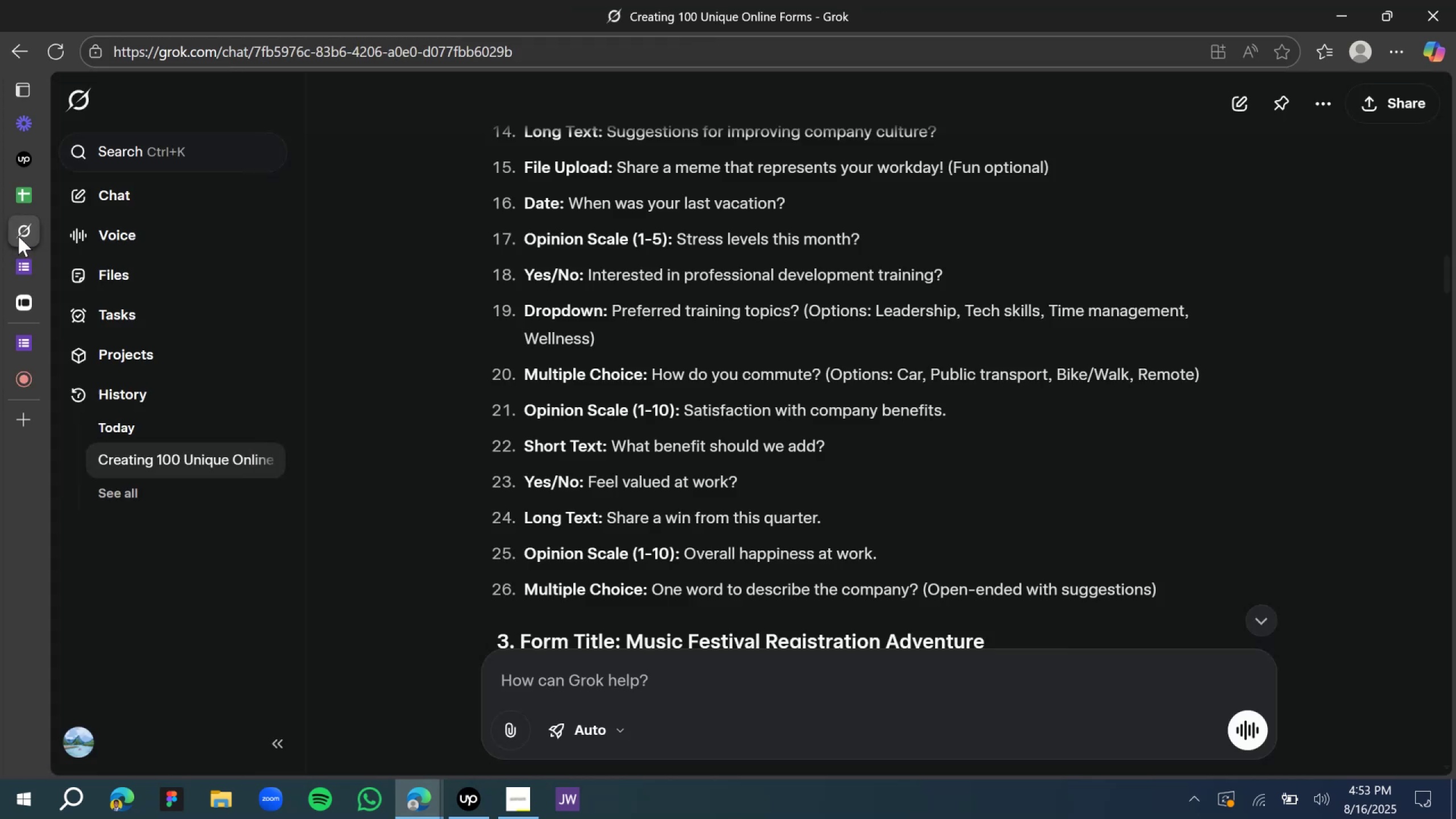 
key(Control+ControlLeft)
 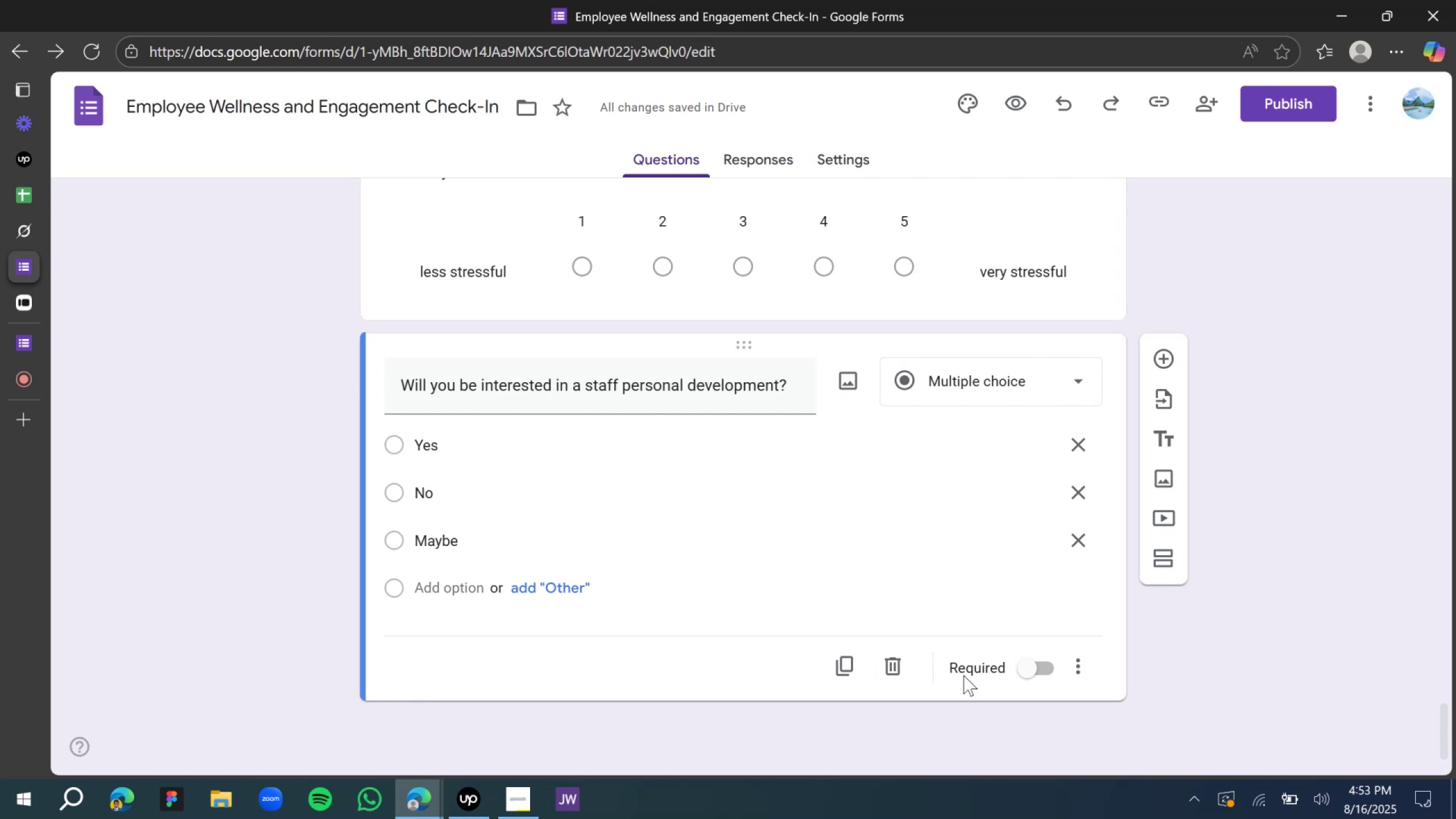 
wait(6.23)
 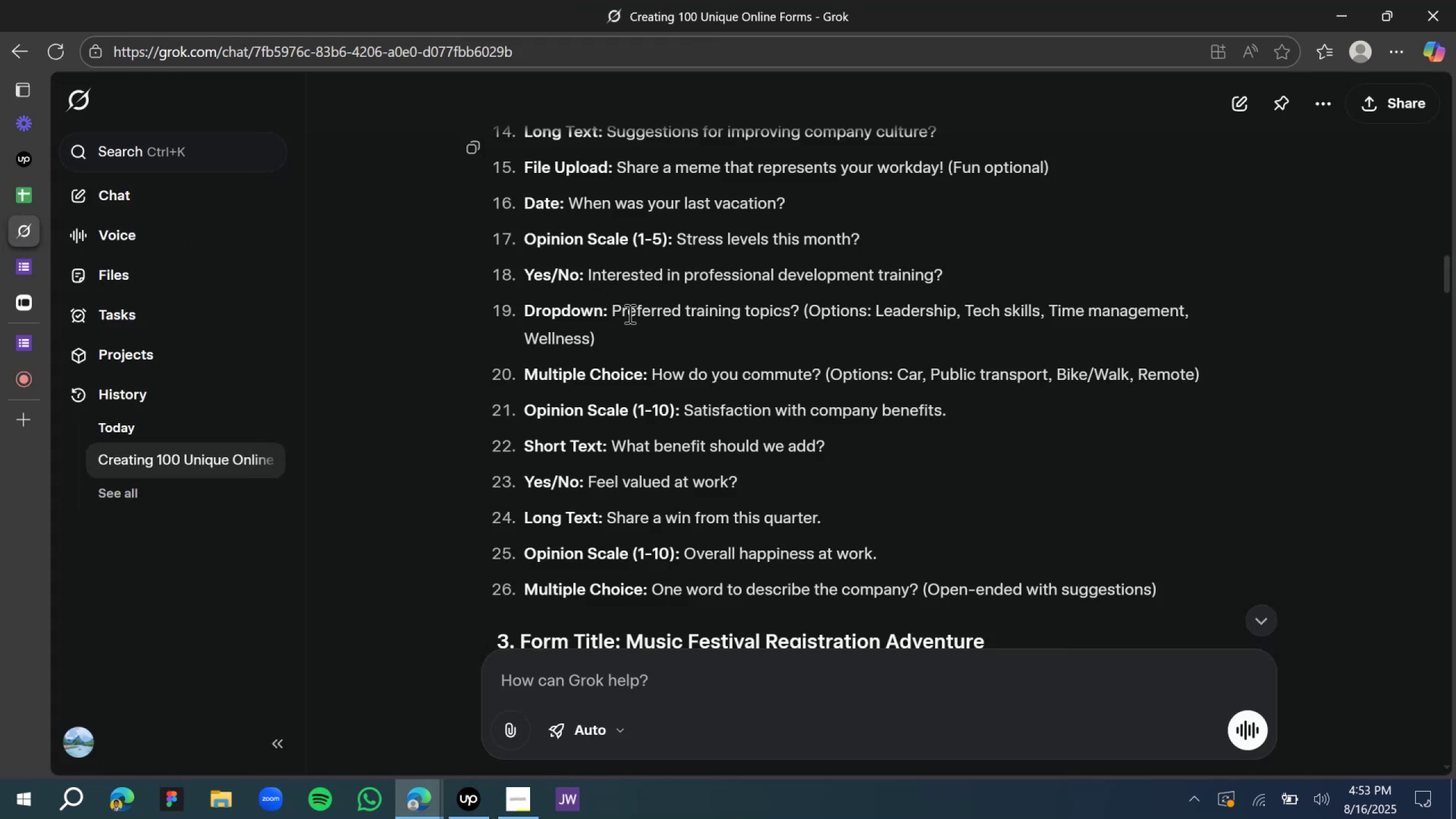 
scroll: coordinate [515, 480], scroll_direction: down, amount: 3.0
 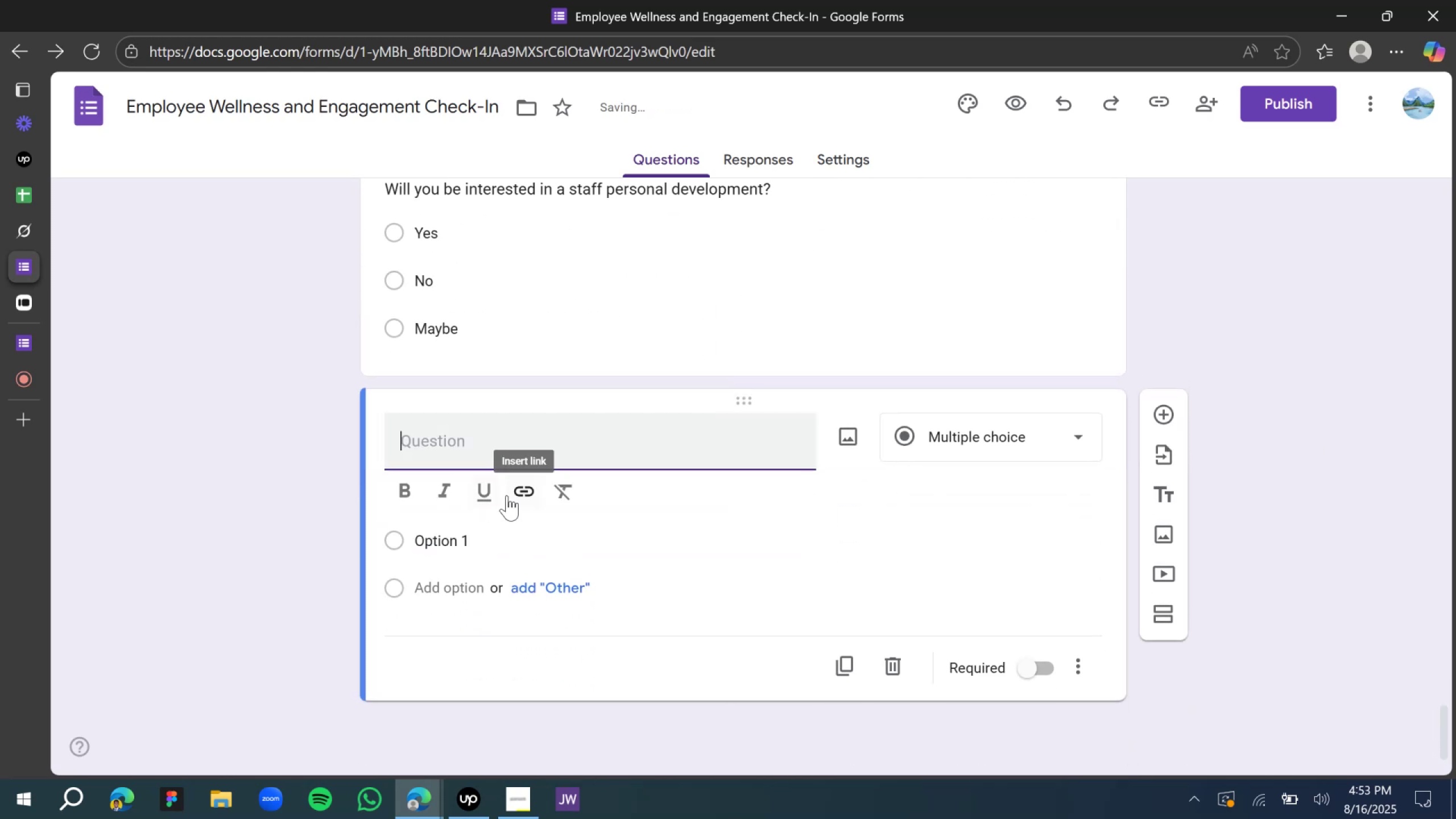 
type(What are you)
key(Backspace)
key(Backspace)
key(Backspace)
key(Backspace)
key(Backspace)
key(Backspace)
key(Backspace)
 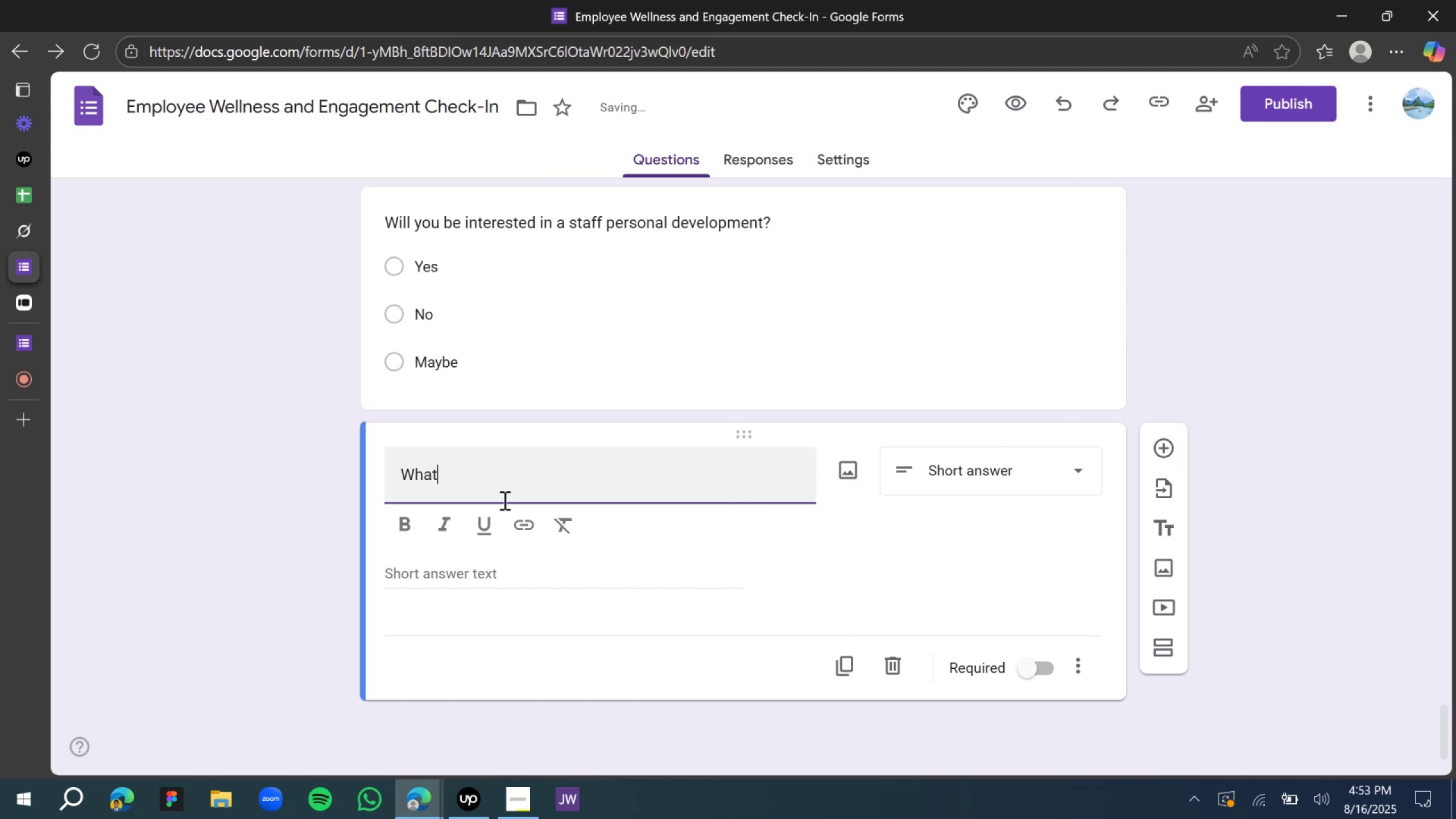 
key(Control+A)
 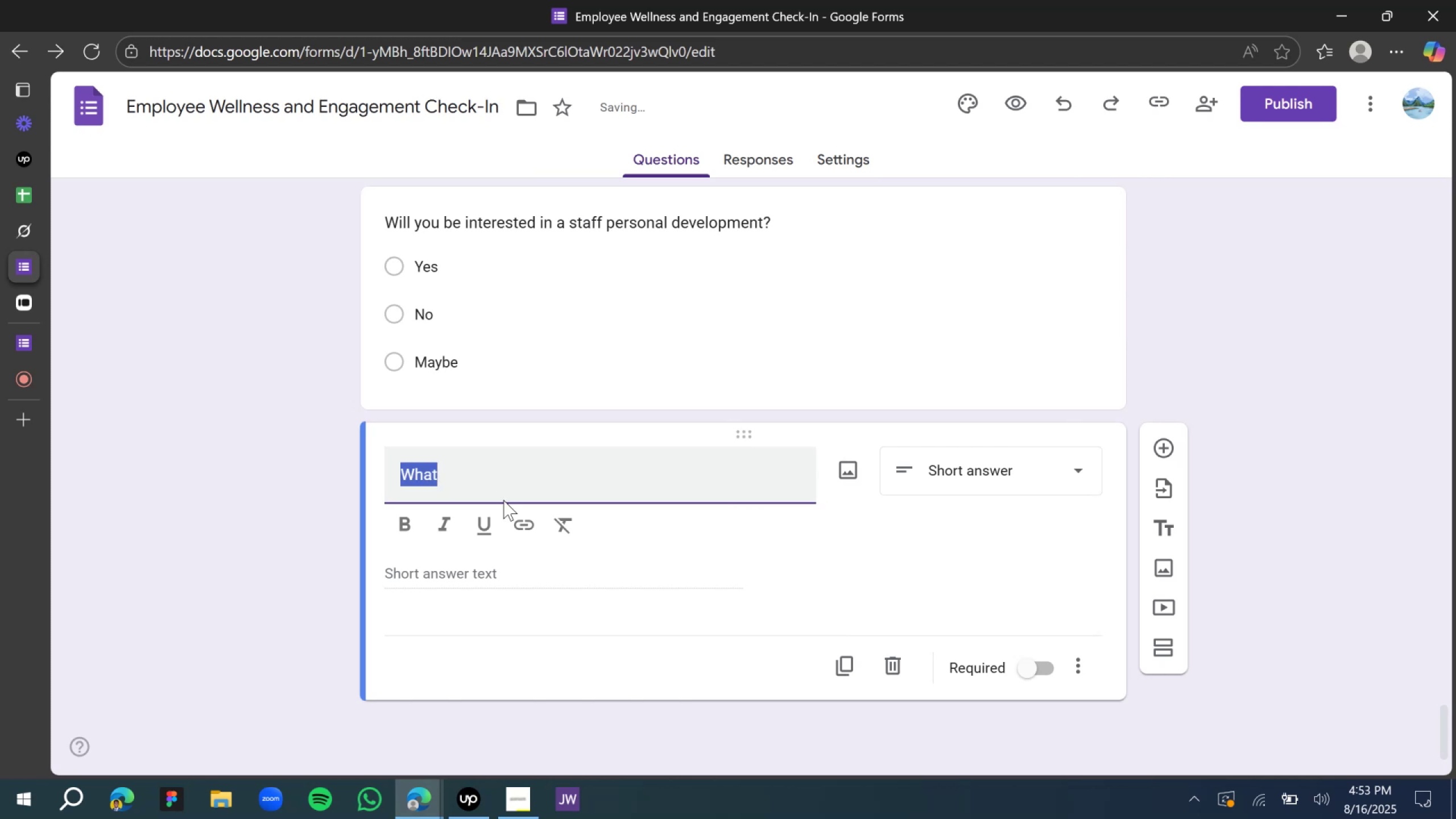 
type(Prefferes development topics)
 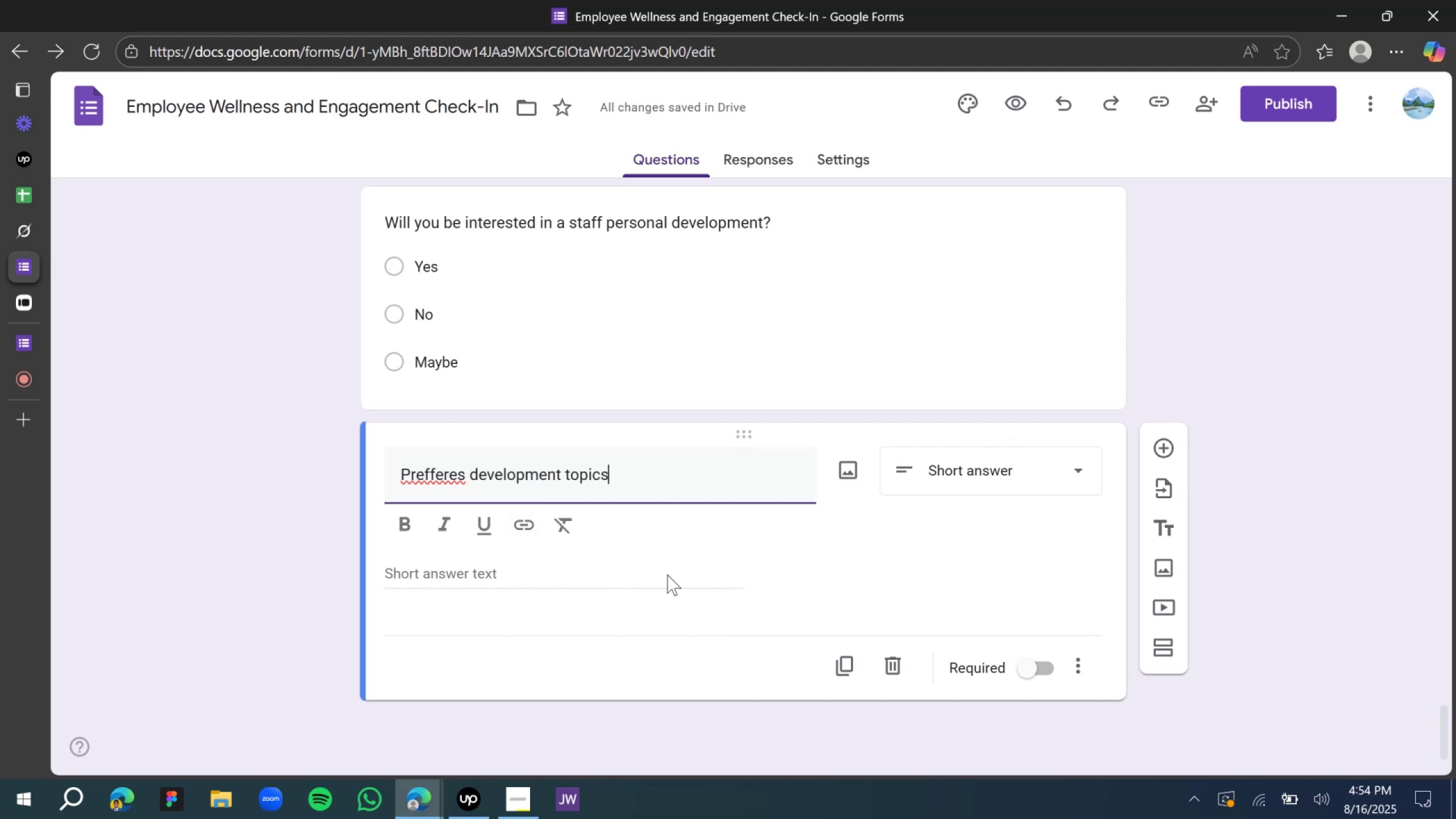 
wait(5.05)
 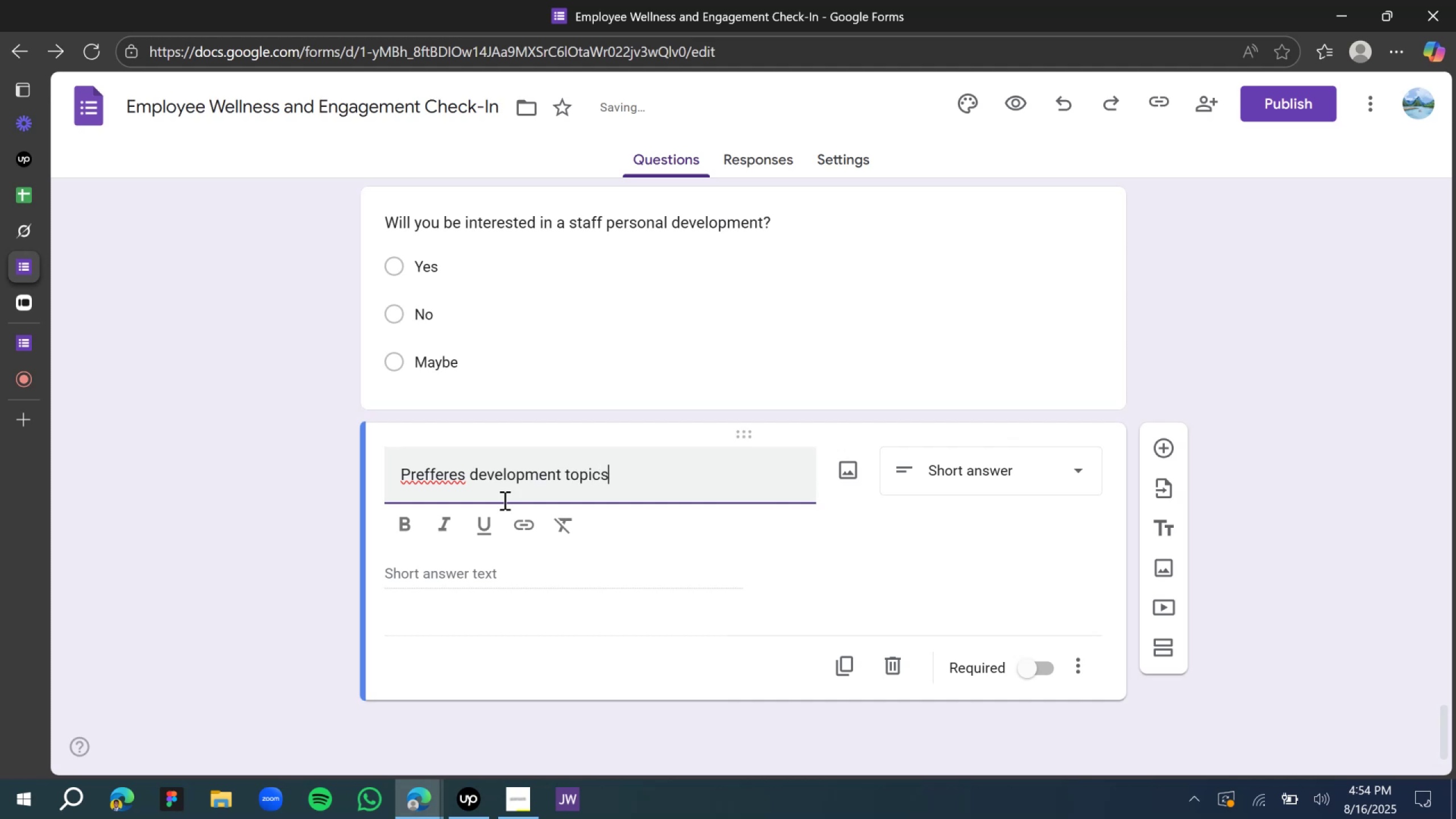 
left_click([444, 476])
 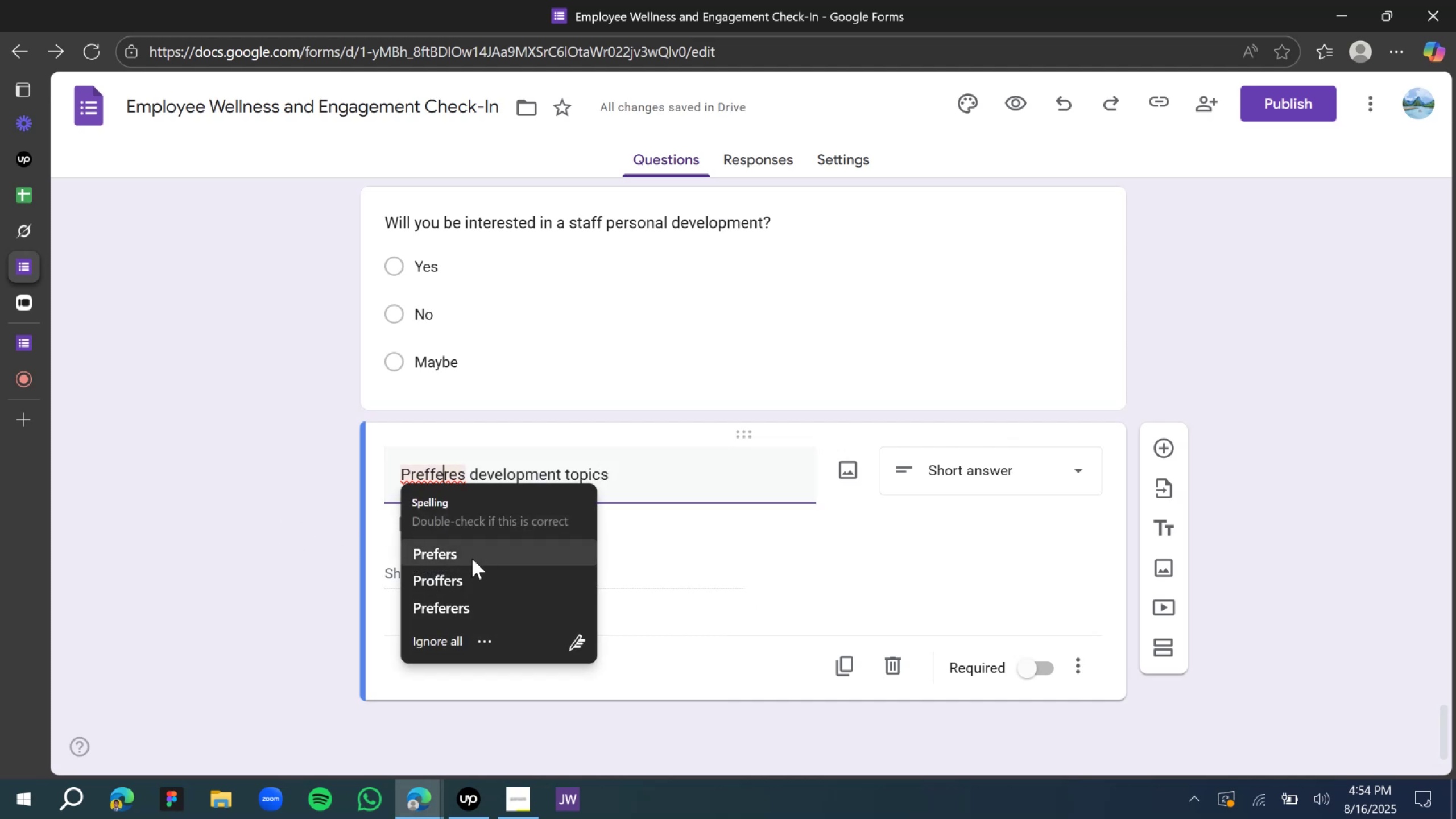 
left_click([472, 559])
 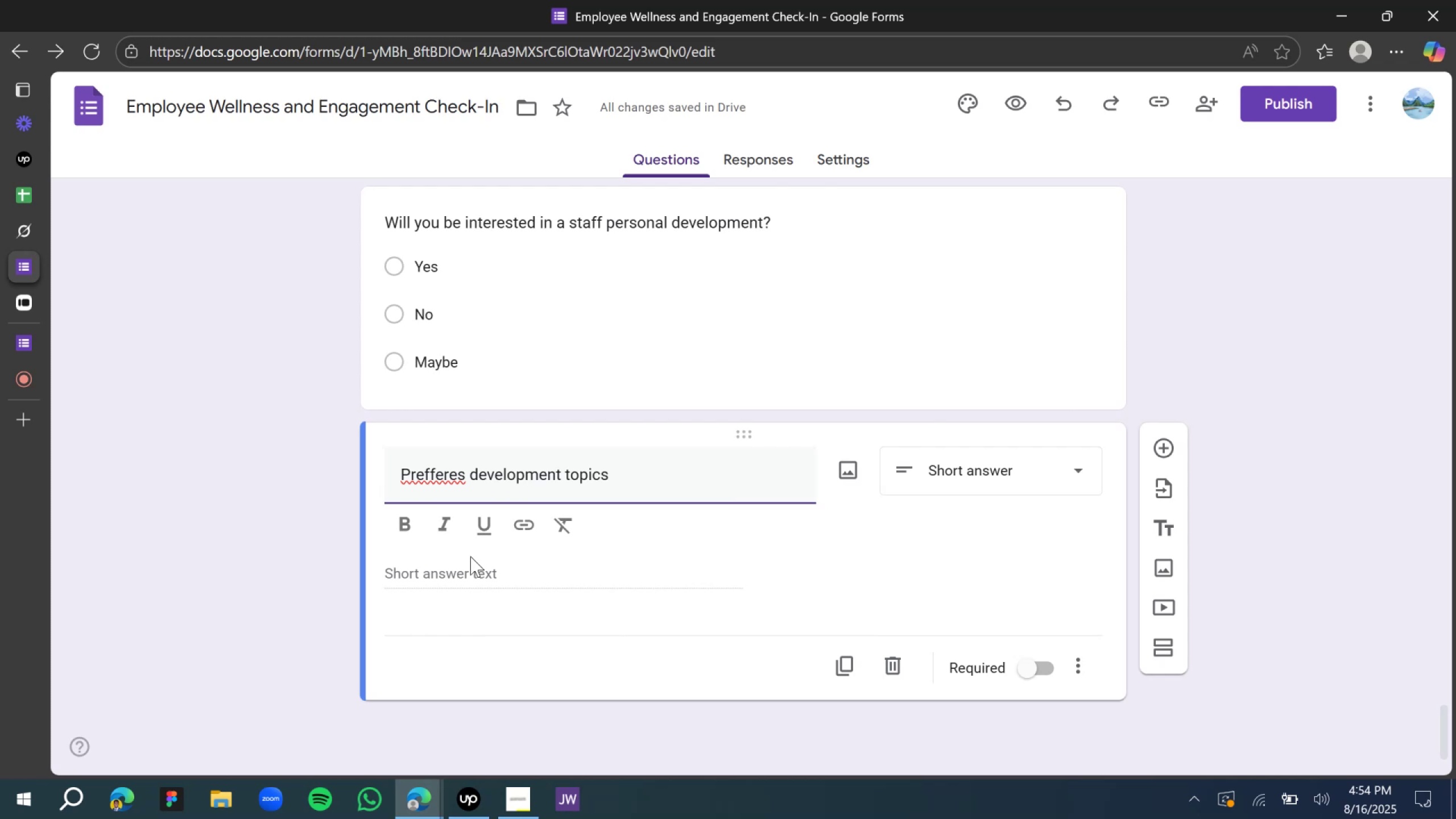 
key(ArrowRight)
 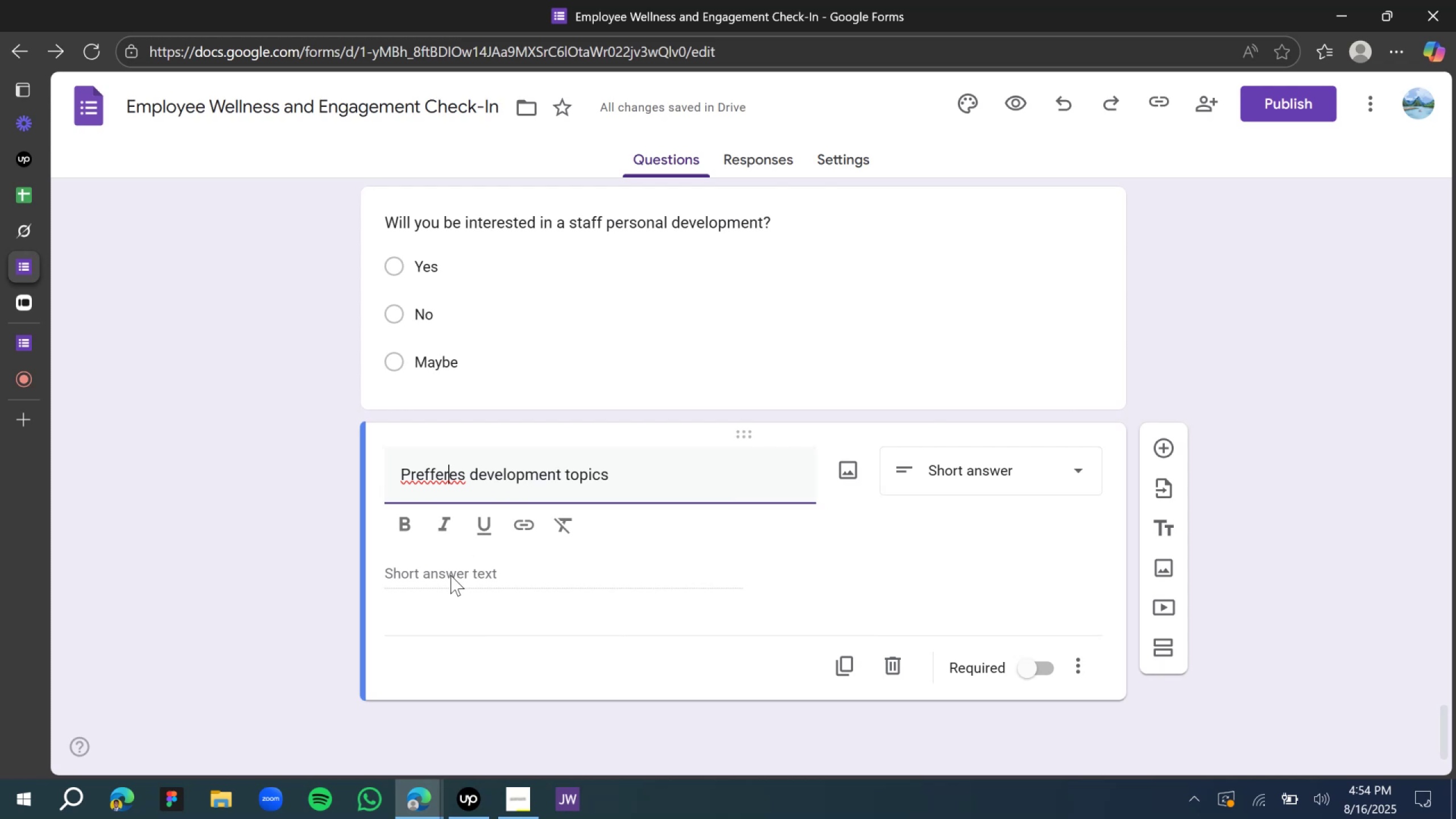 
key(ArrowRight)
 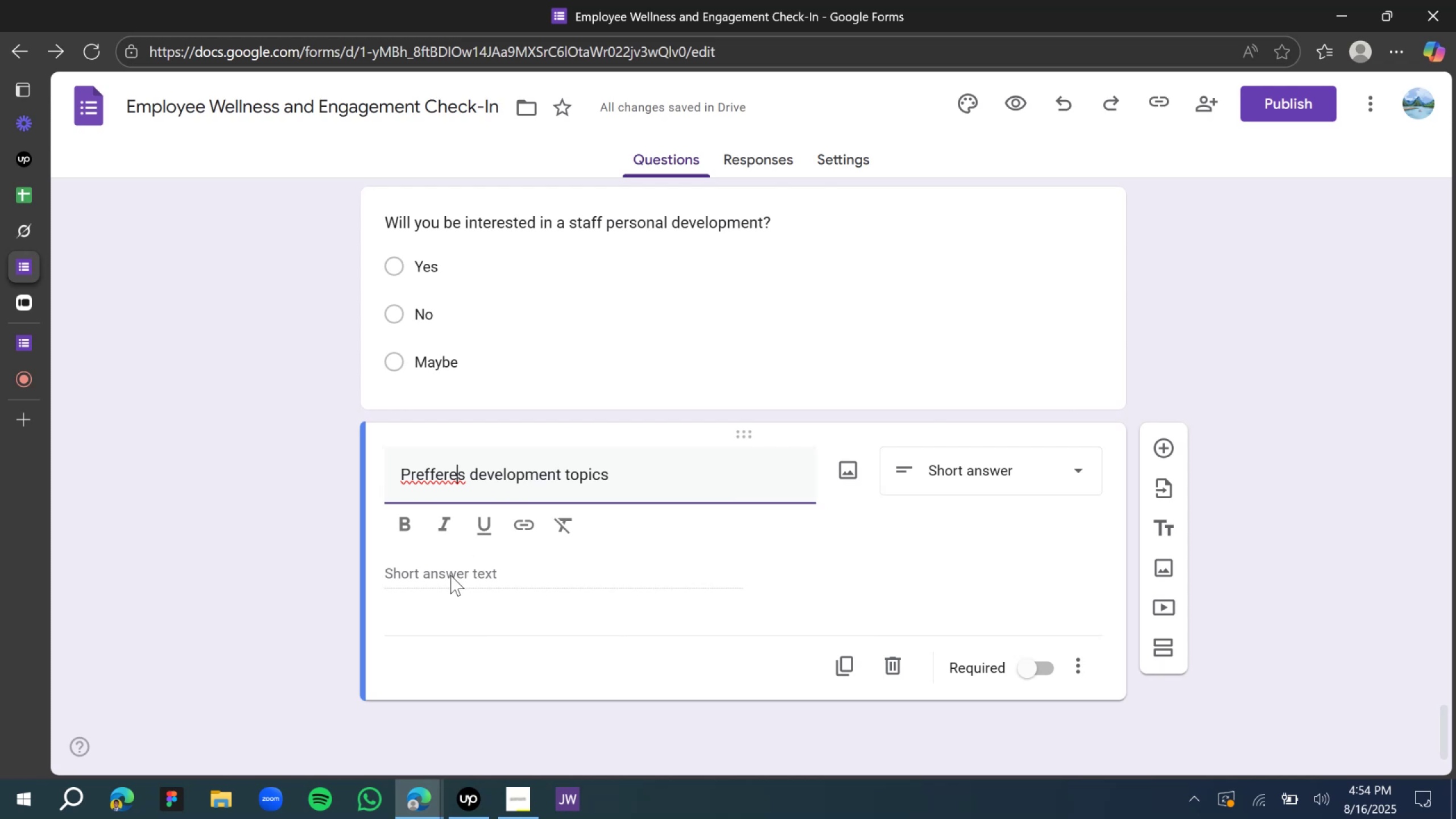 
key(ArrowRight)
 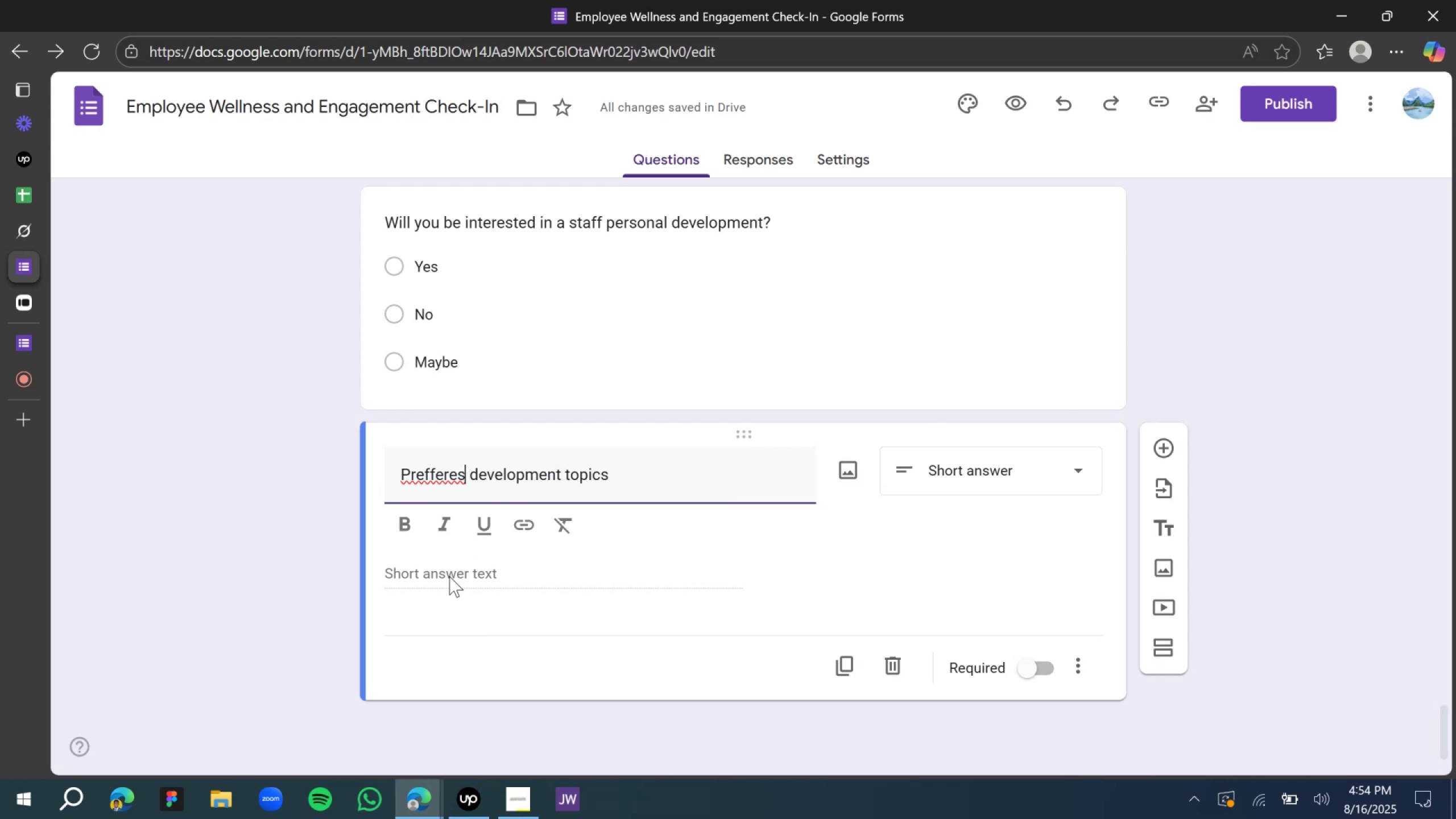 
key(Backspace)
 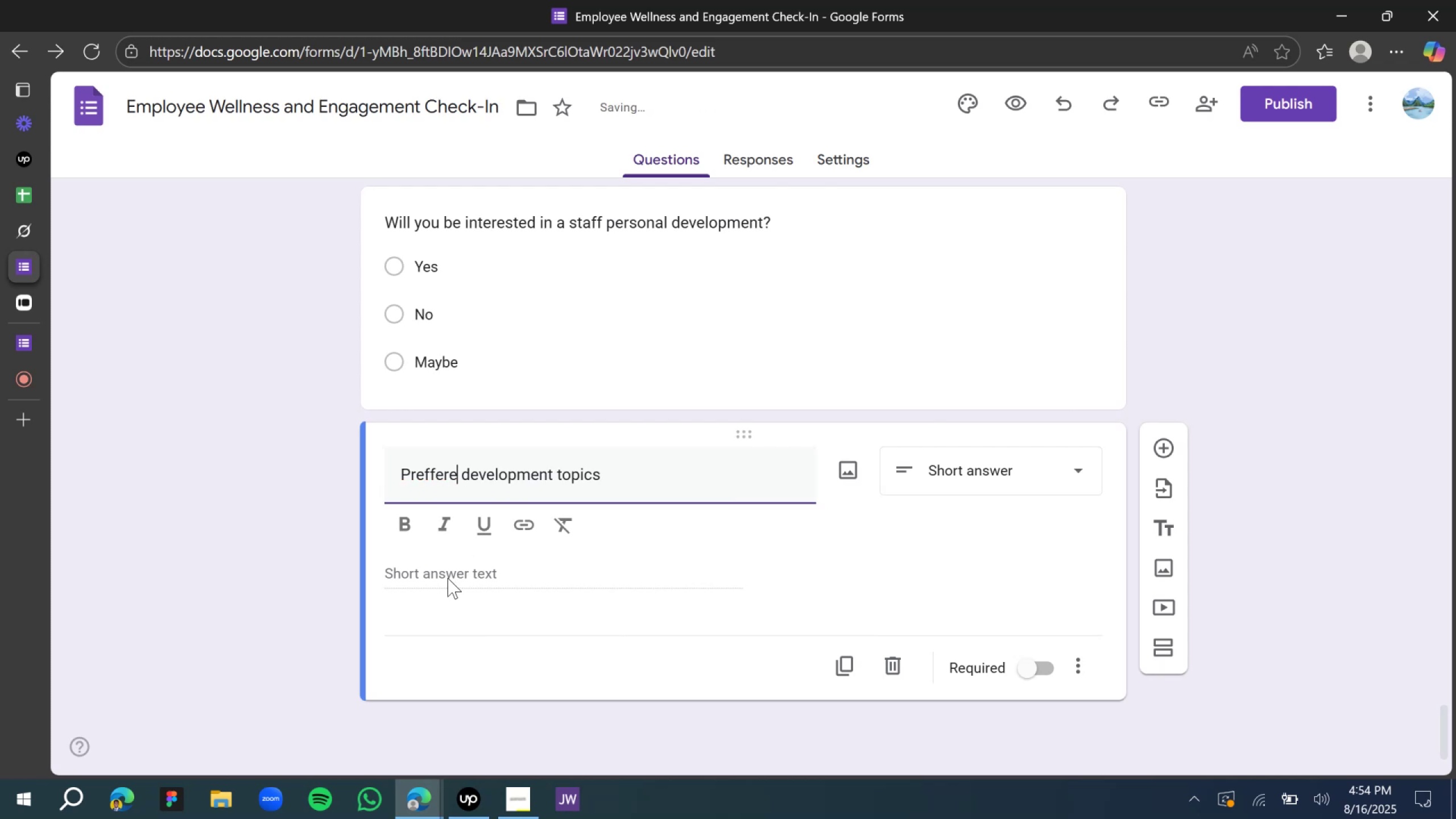 
key(Backspace)
 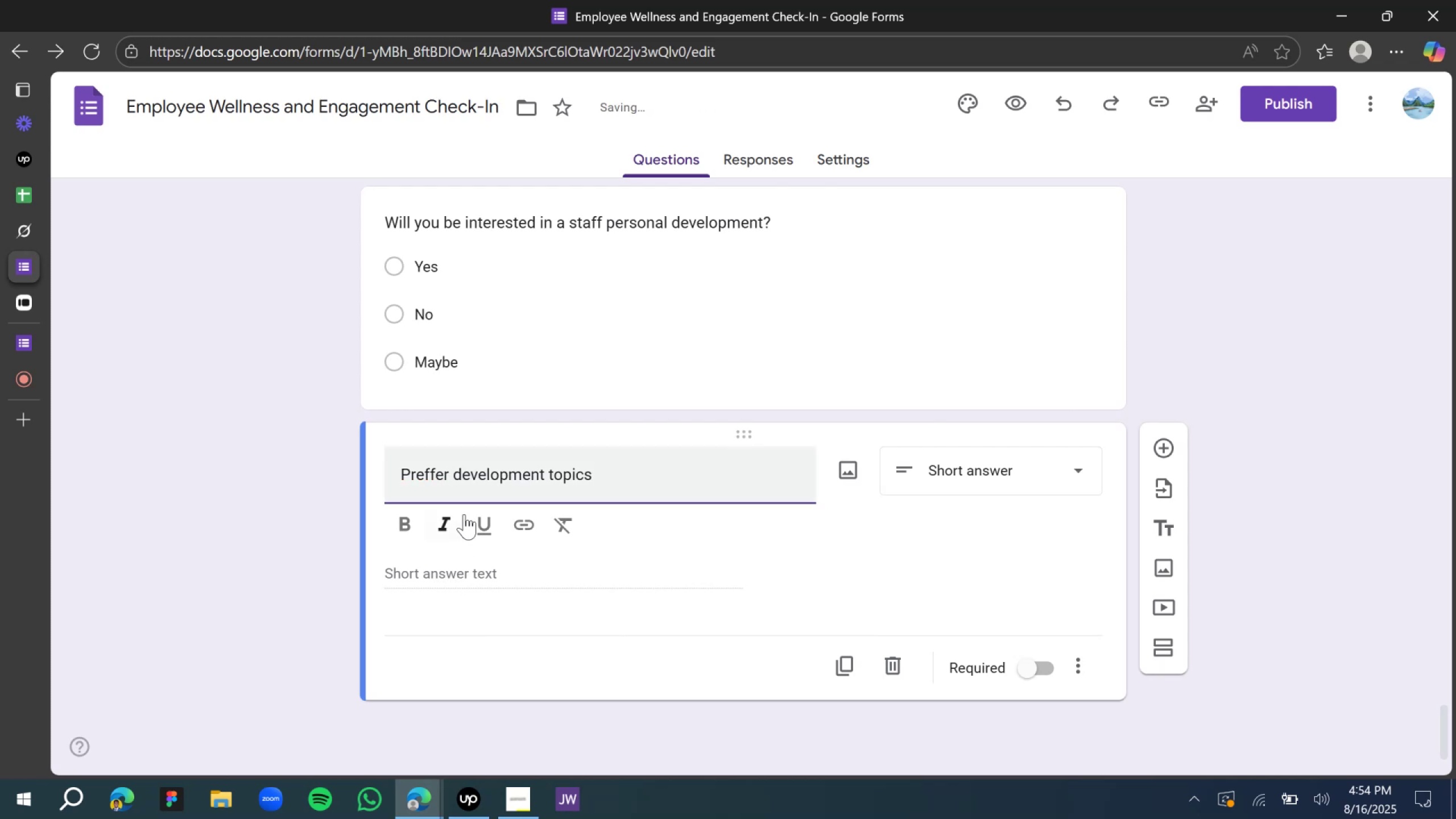 
left_click([497, 465])
 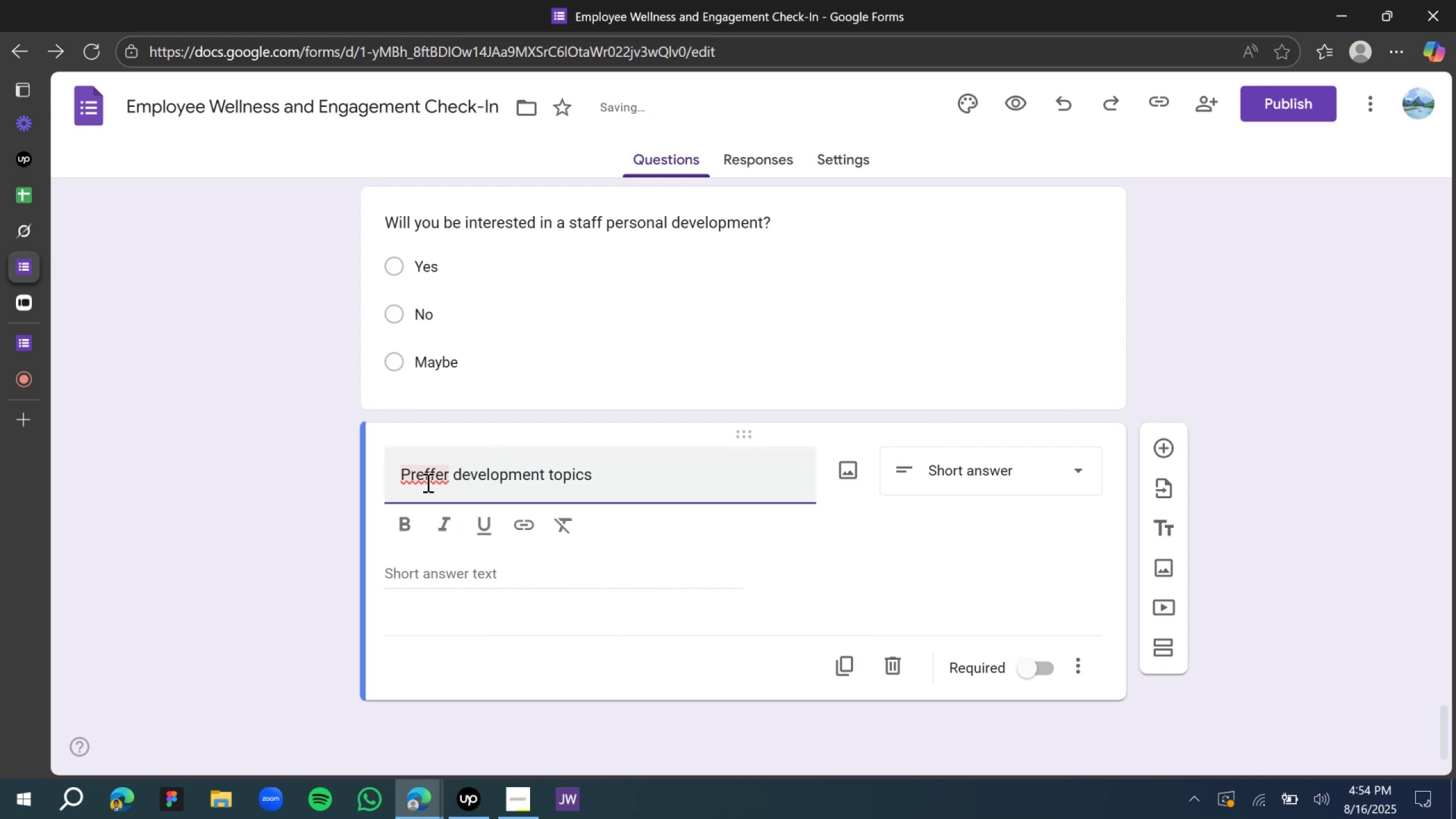 
left_click([425, 482])
 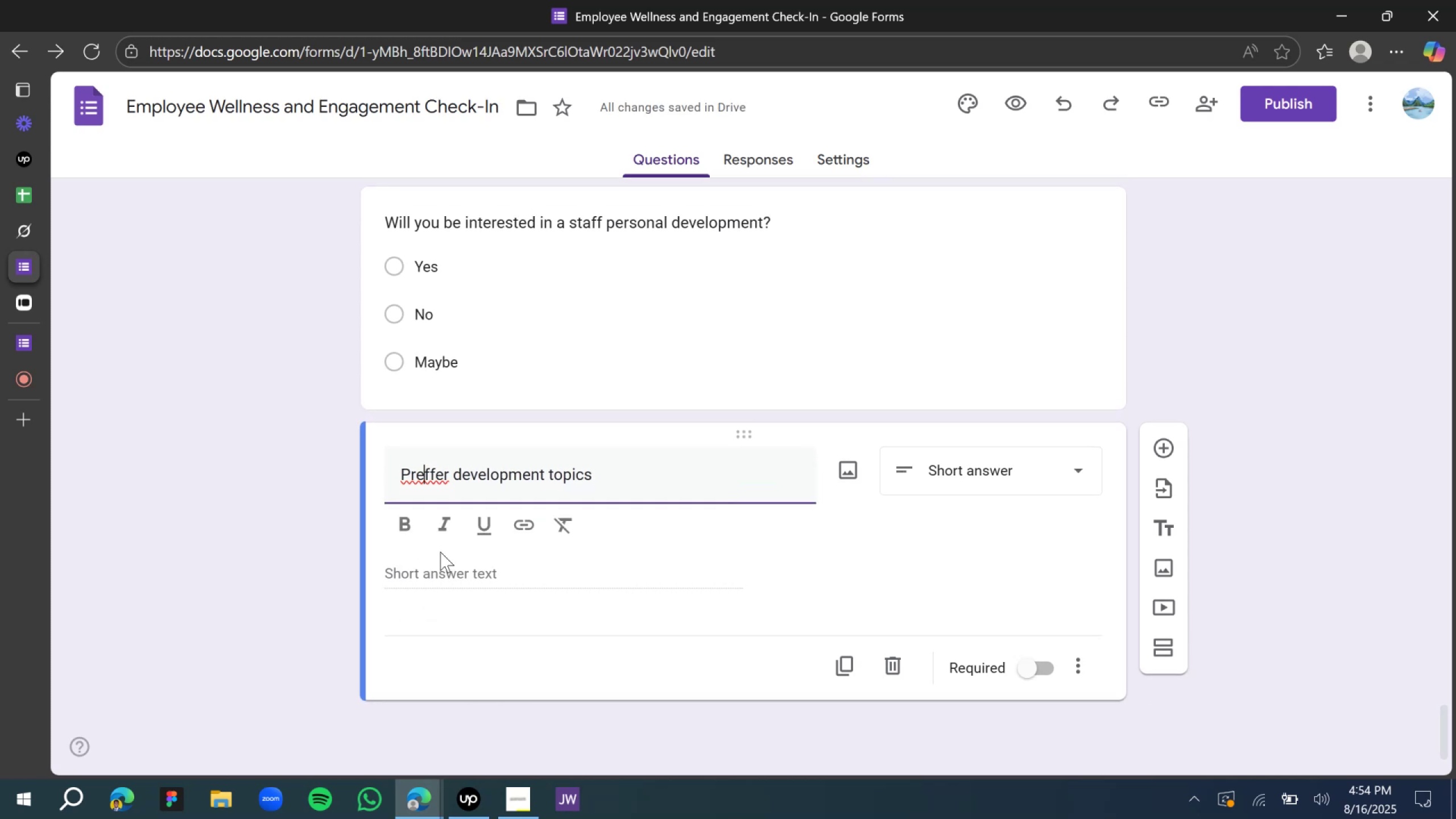 
left_click([421, 481])
 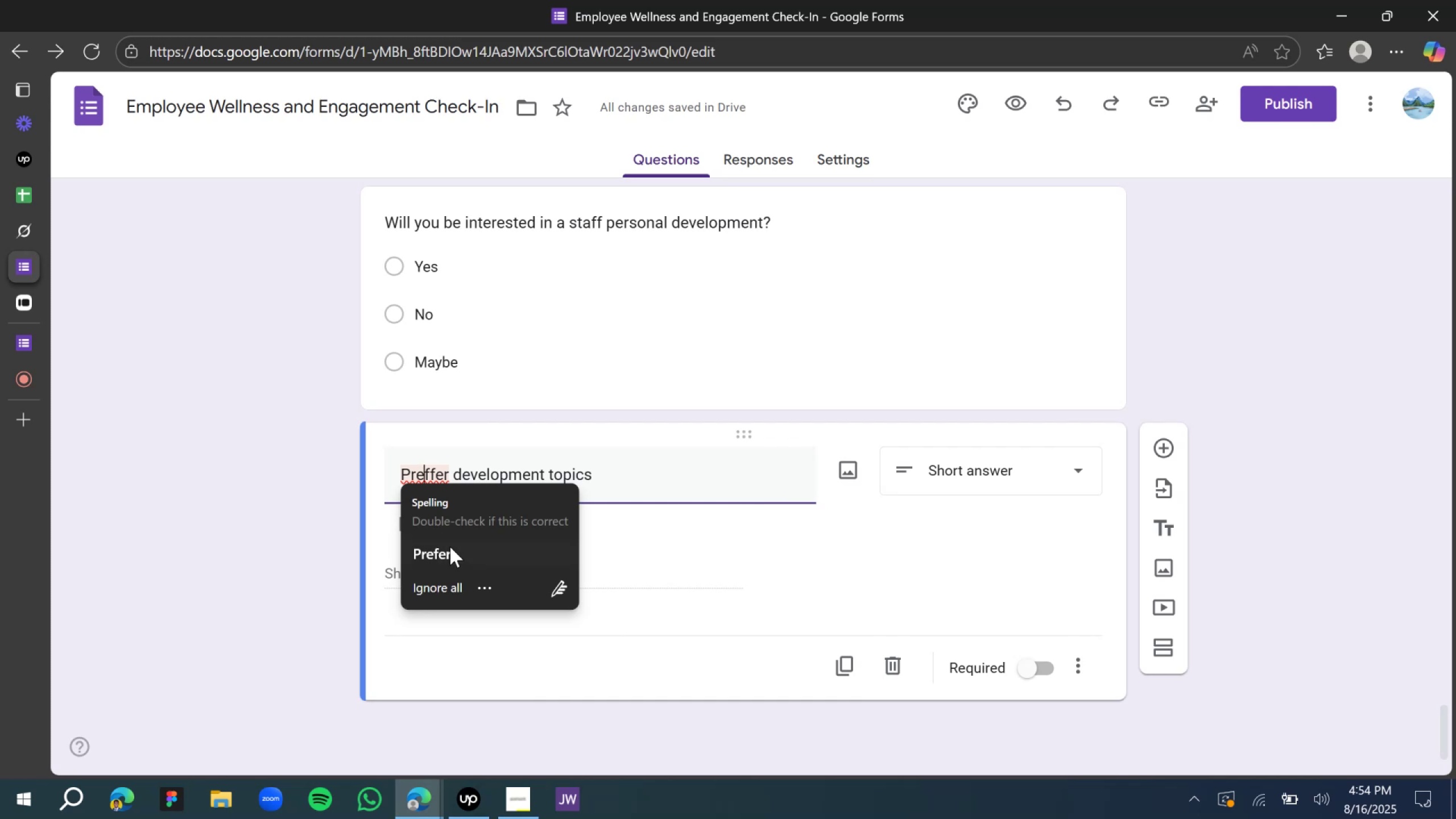 
left_click([450, 547])
 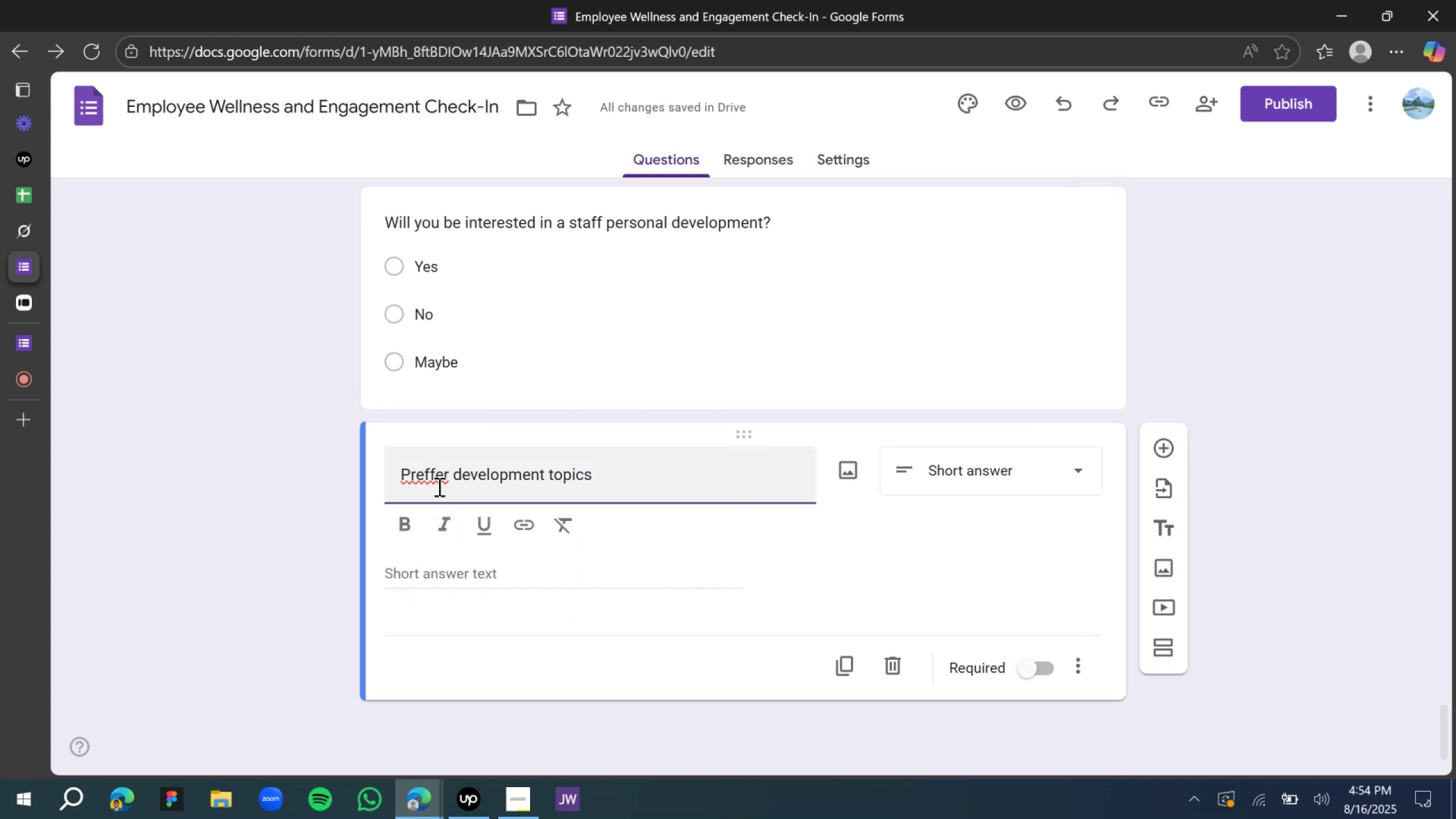 
left_click([439, 485])
 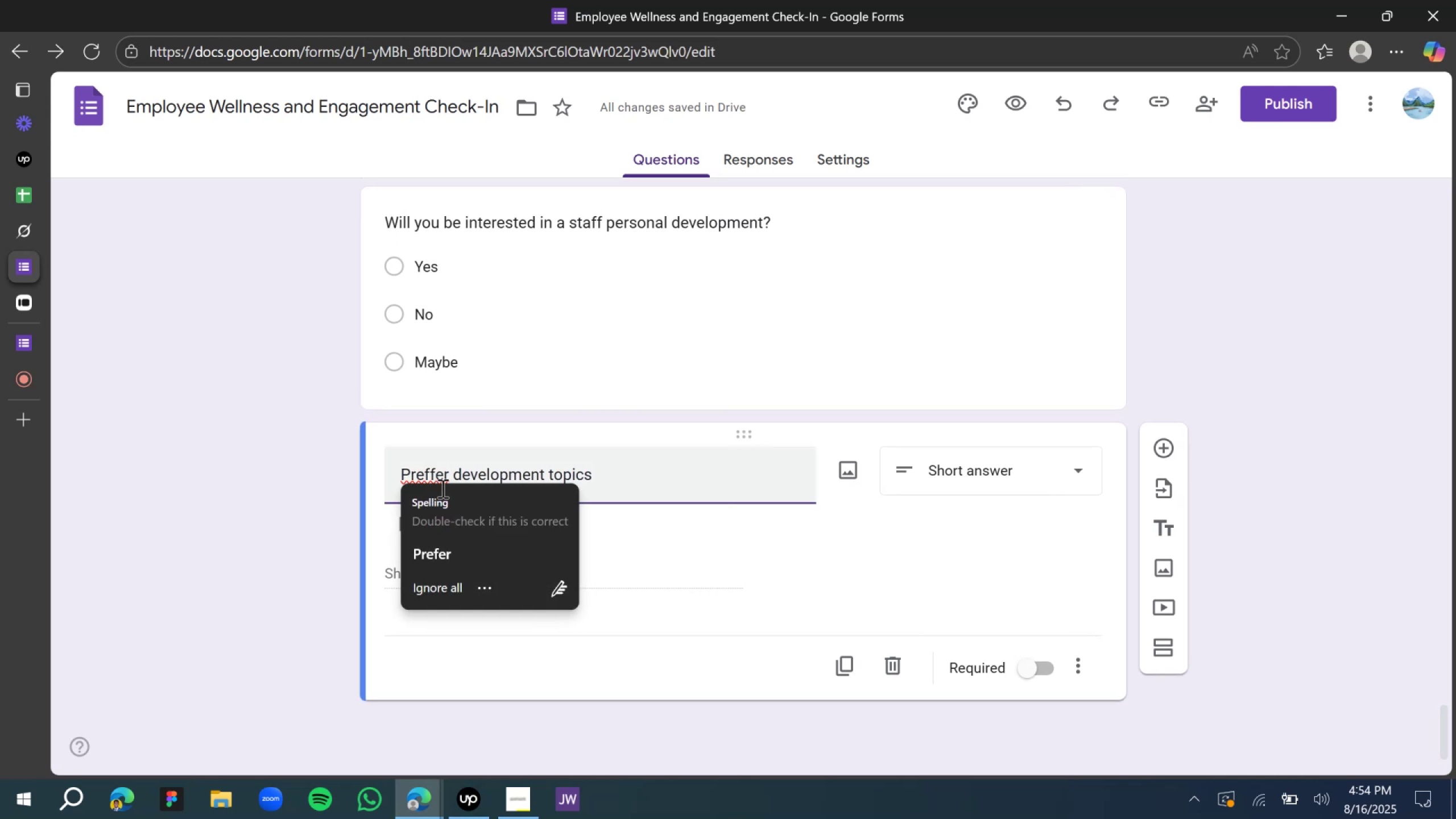 
key(Backspace)
 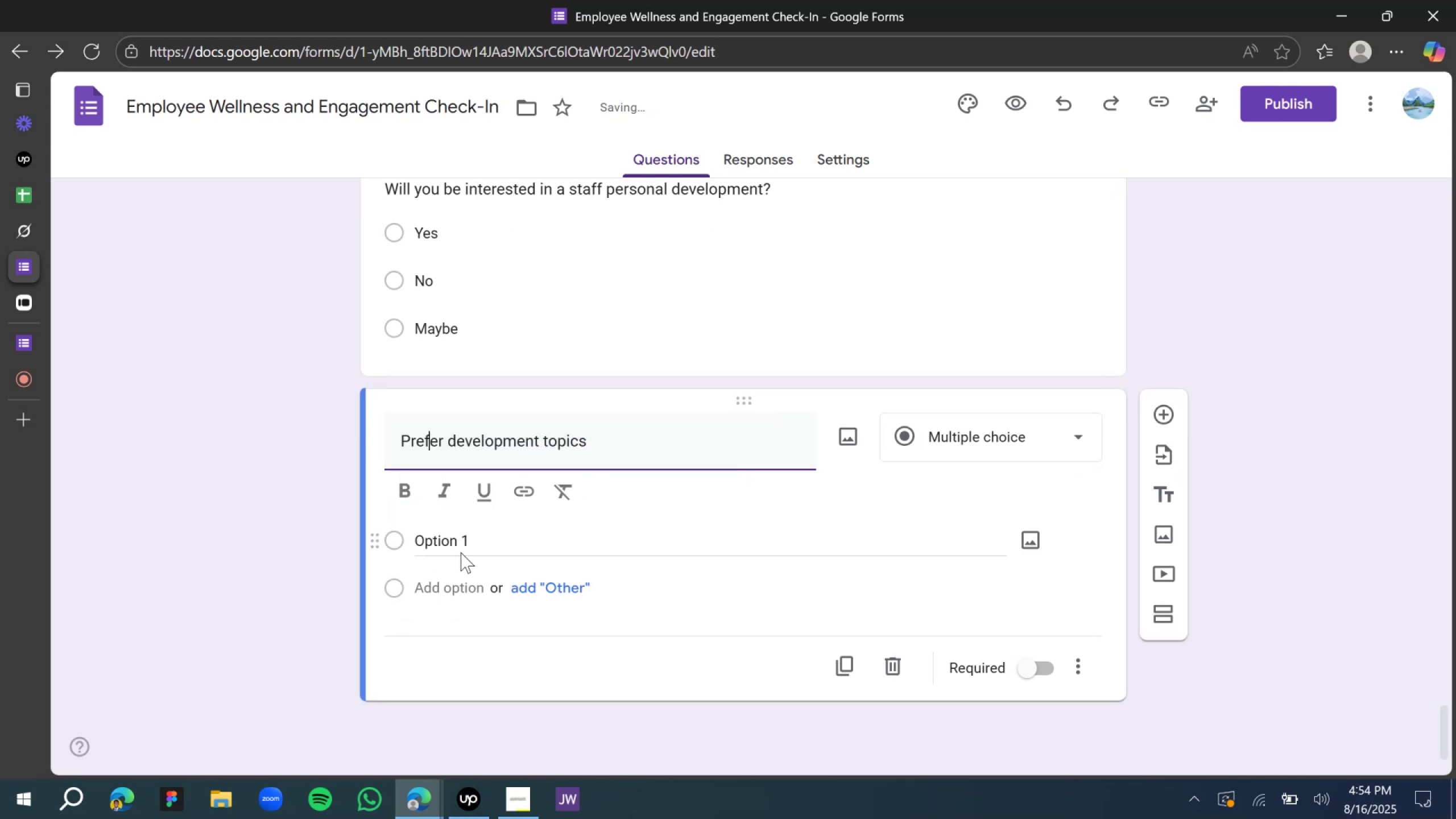 
double_click([456, 545])
 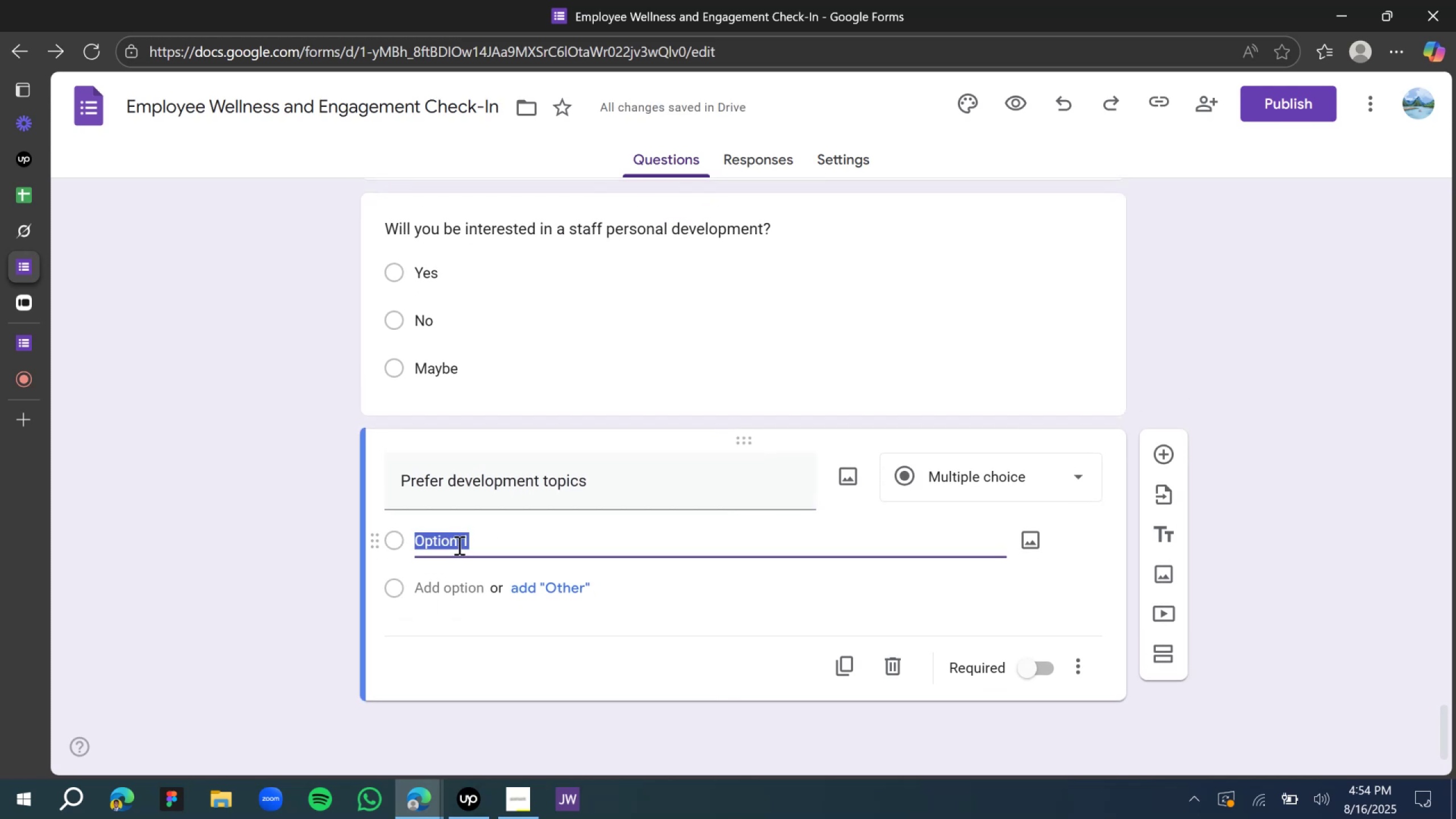 
type(Leadership)
 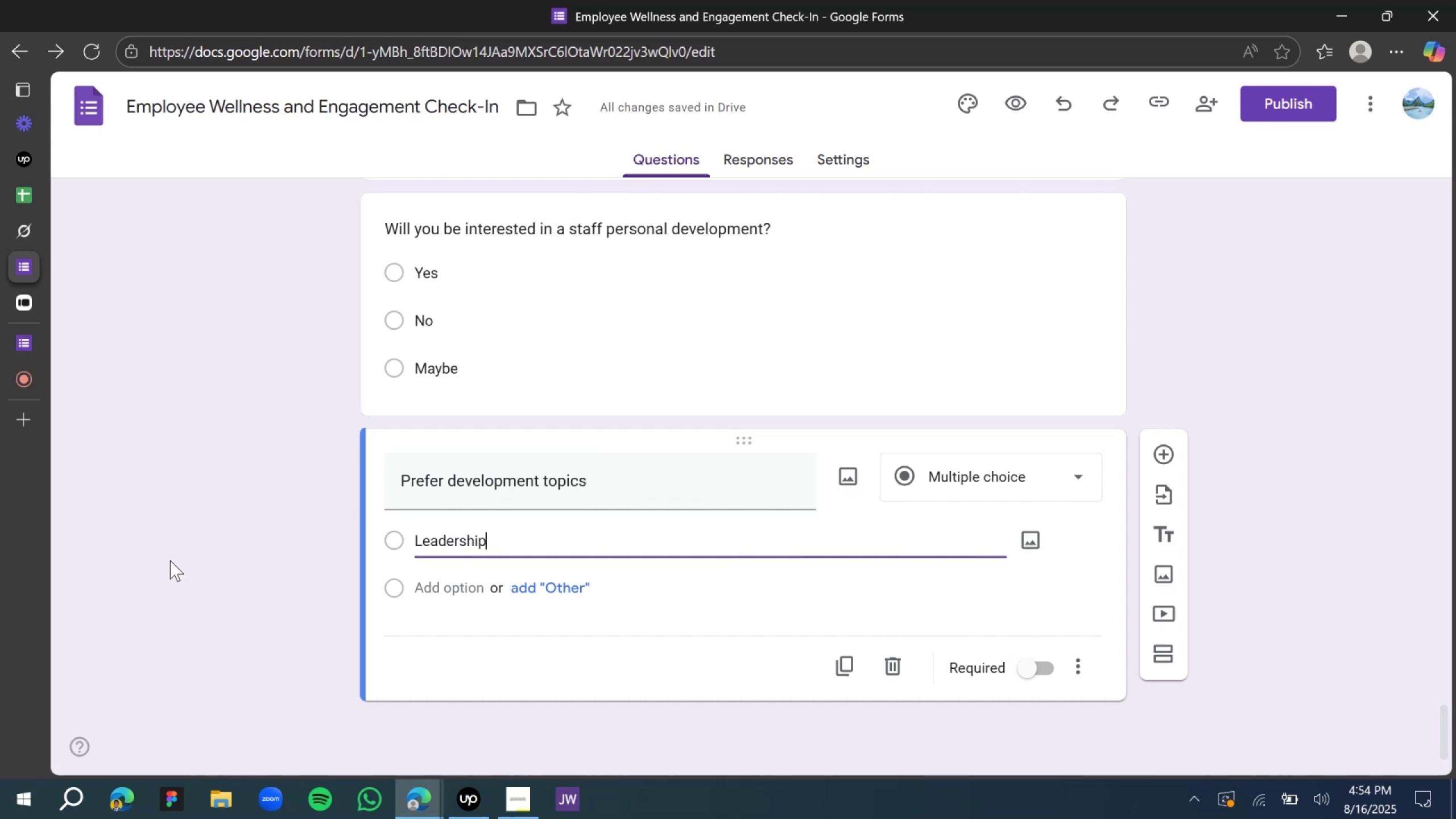 
wait(10.79)
 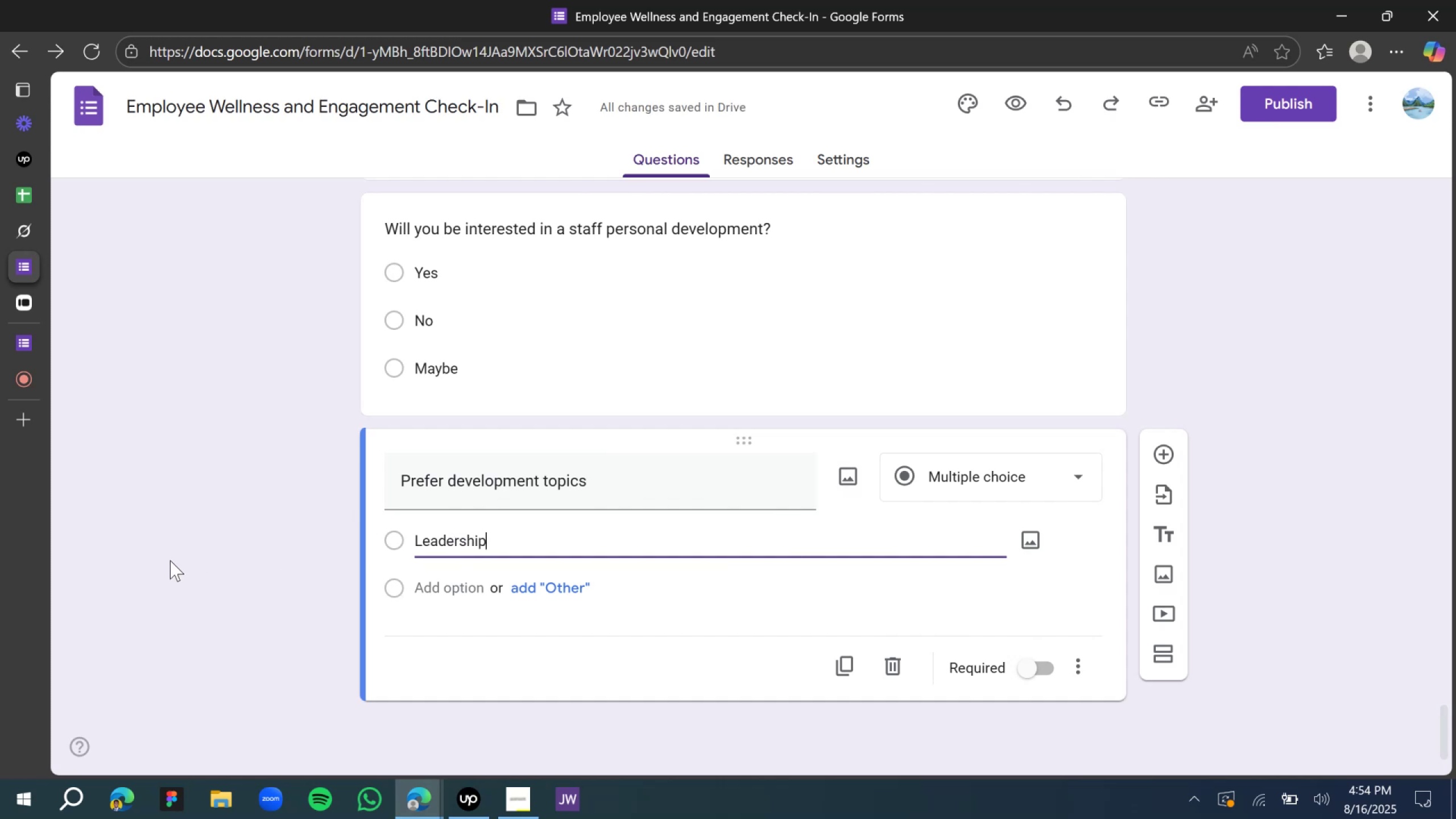 
left_click([453, 586])
 